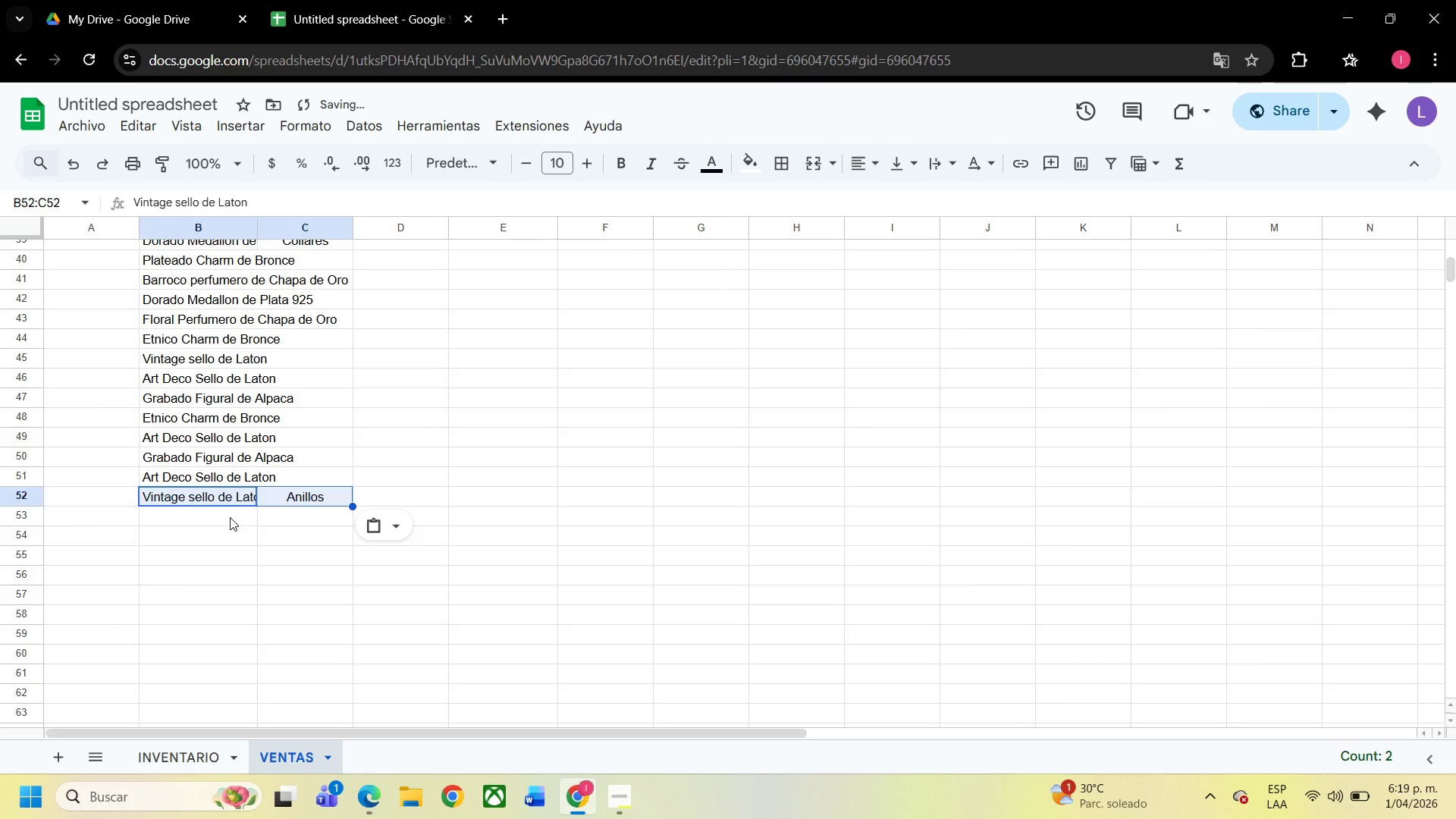 
left_click([230, 517])
 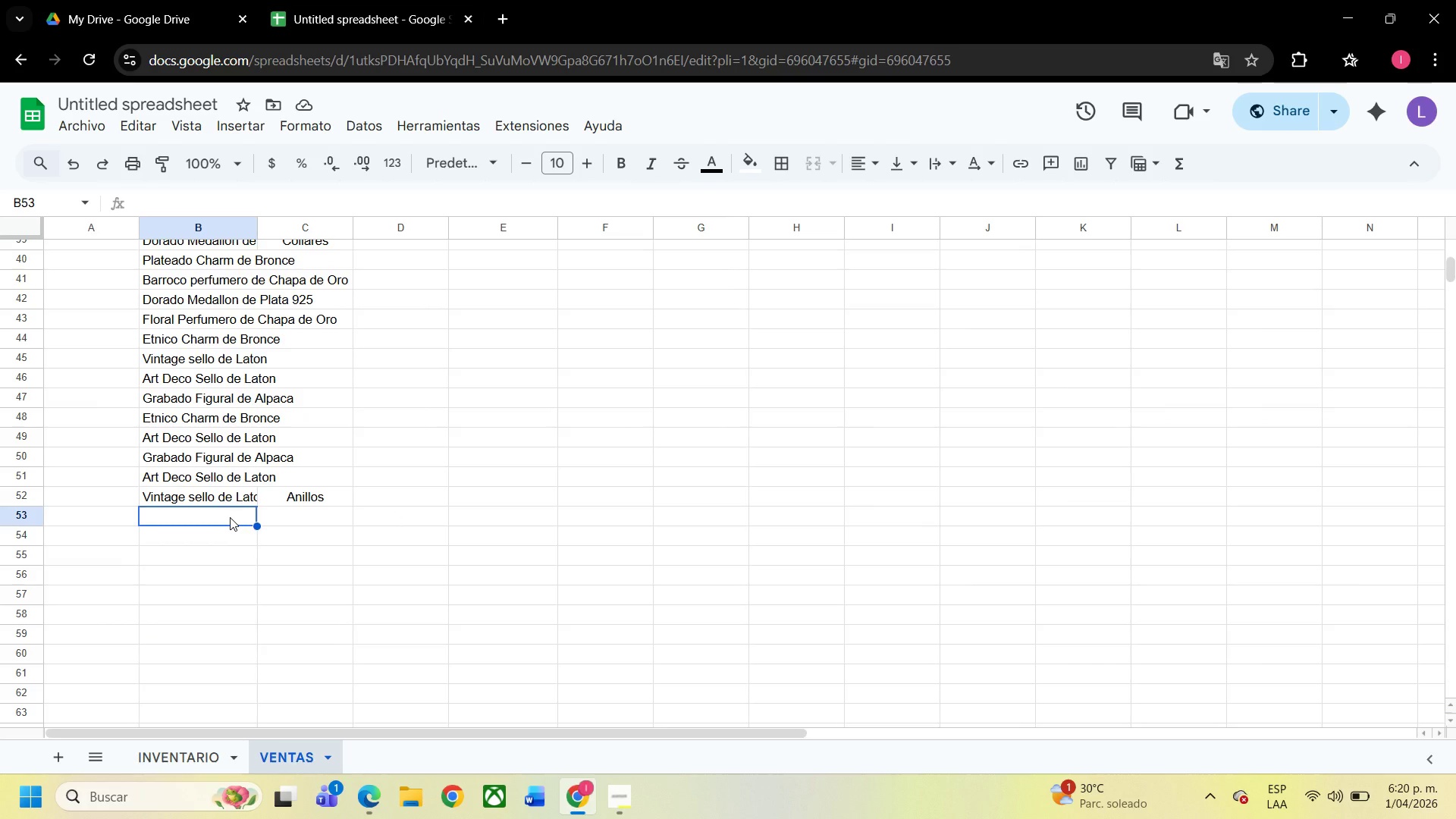 
wait(6.78)
 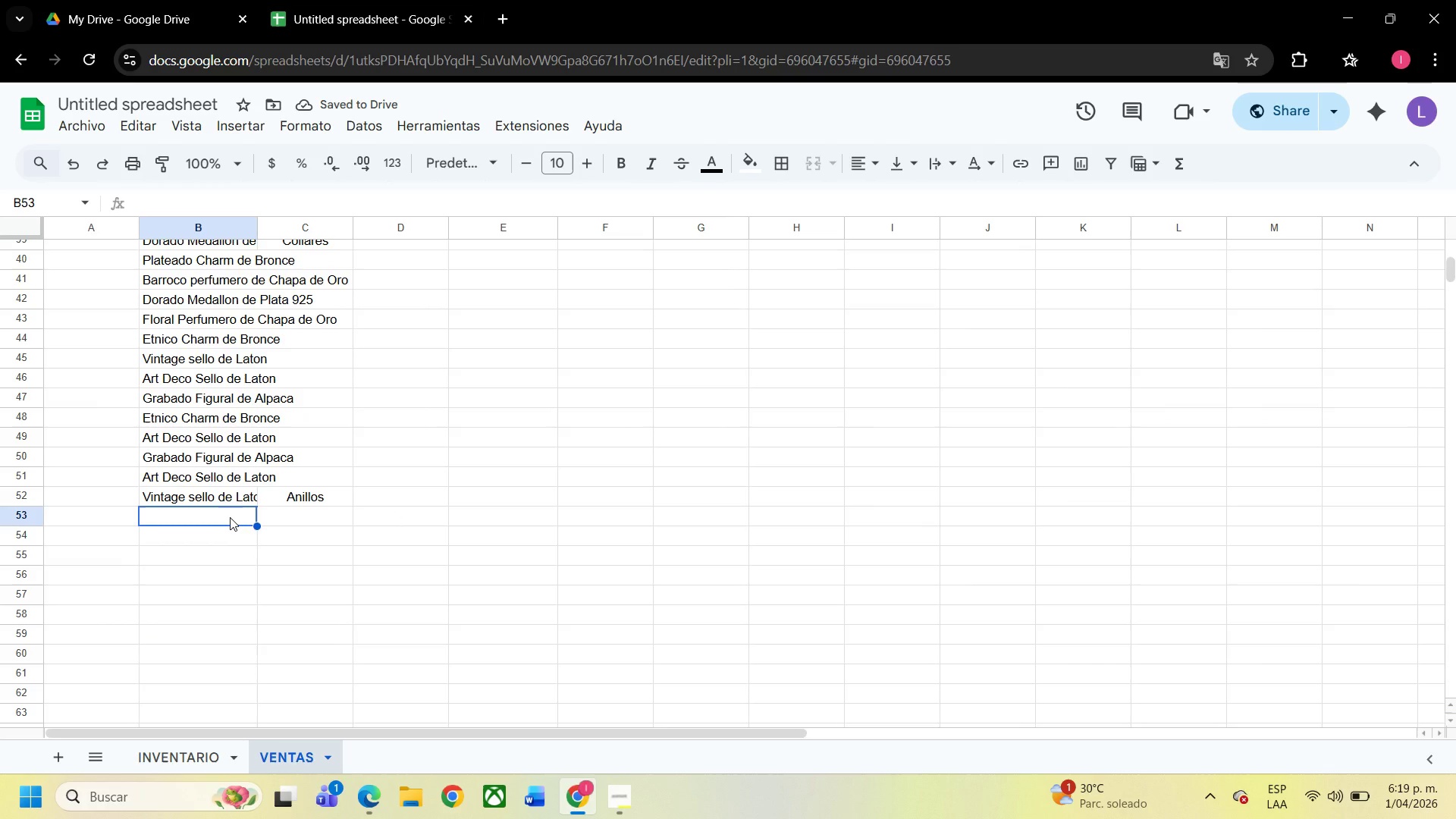 
left_click([224, 531])
 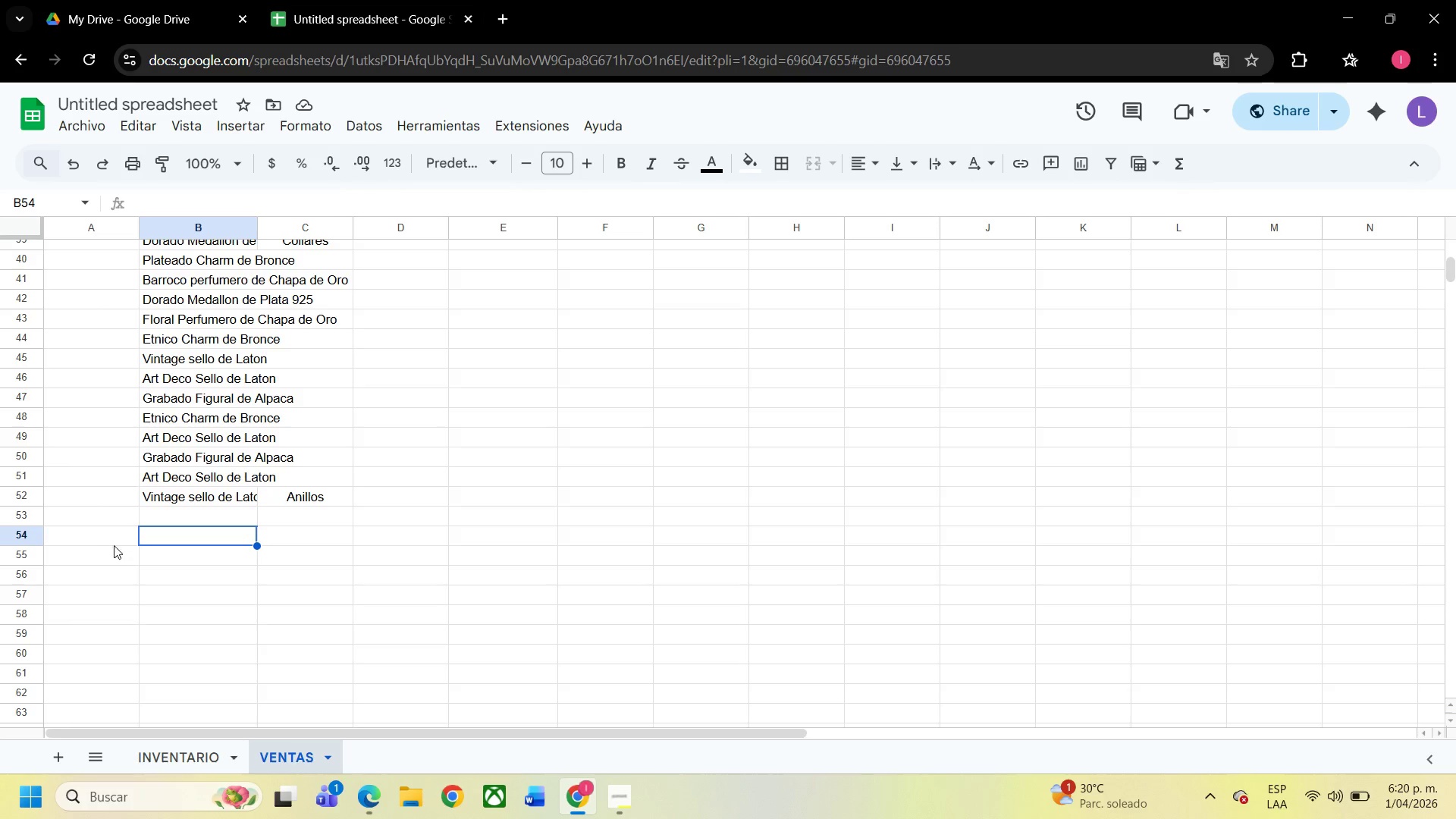 
left_click([190, 534])
 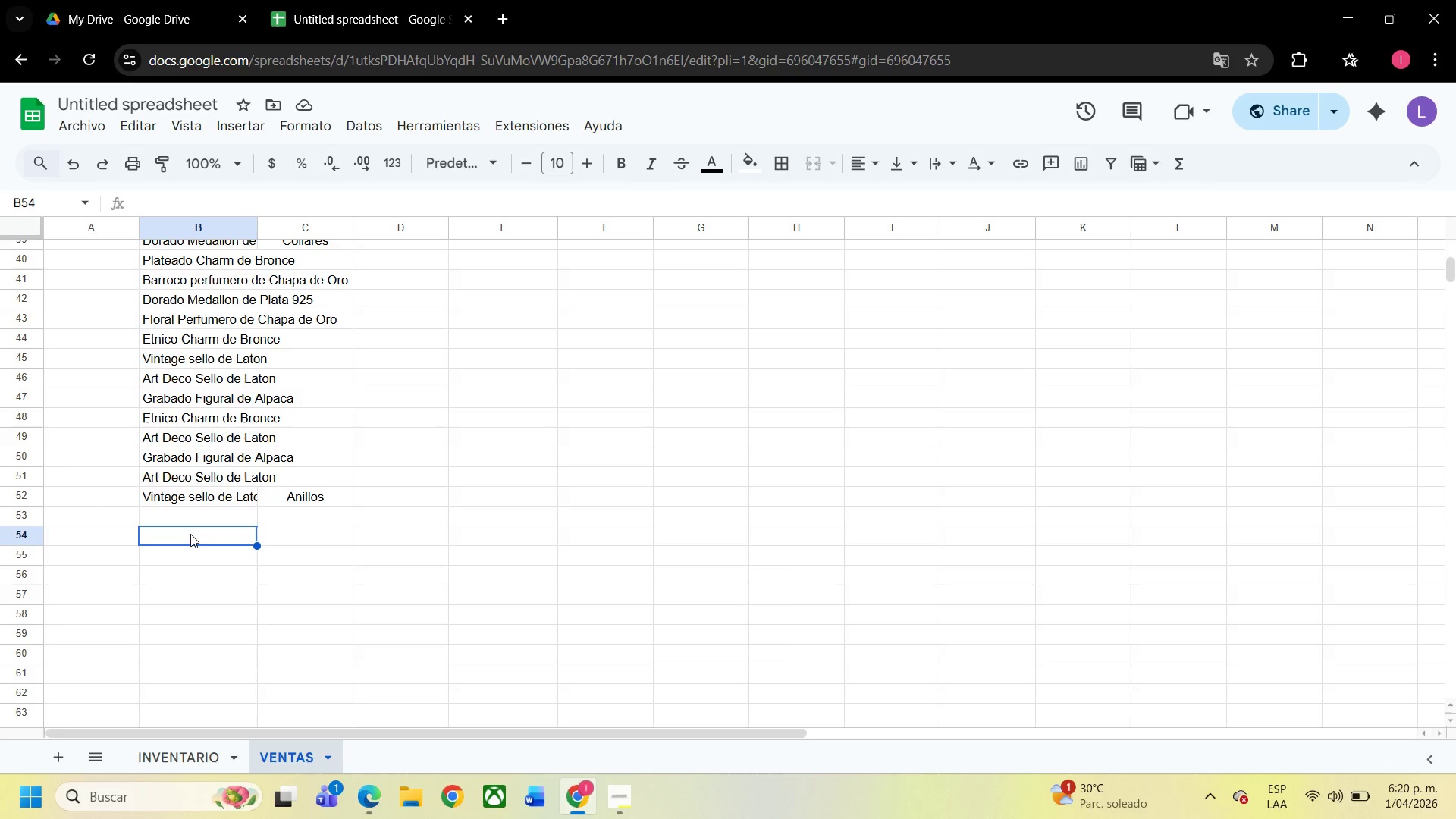 
type(To)
key(Backspace)
type(OTALES )
 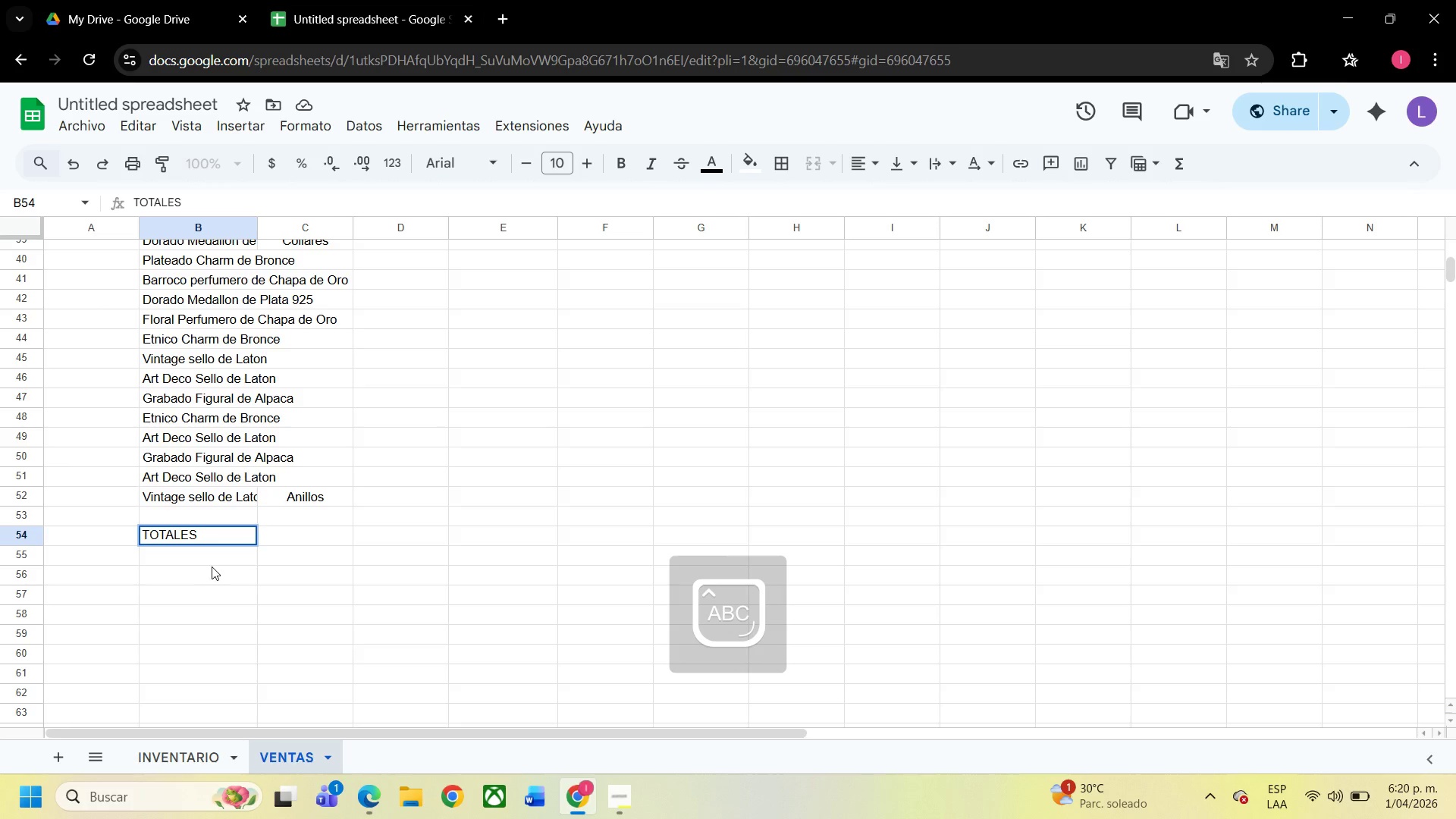 
left_click([212, 566])
 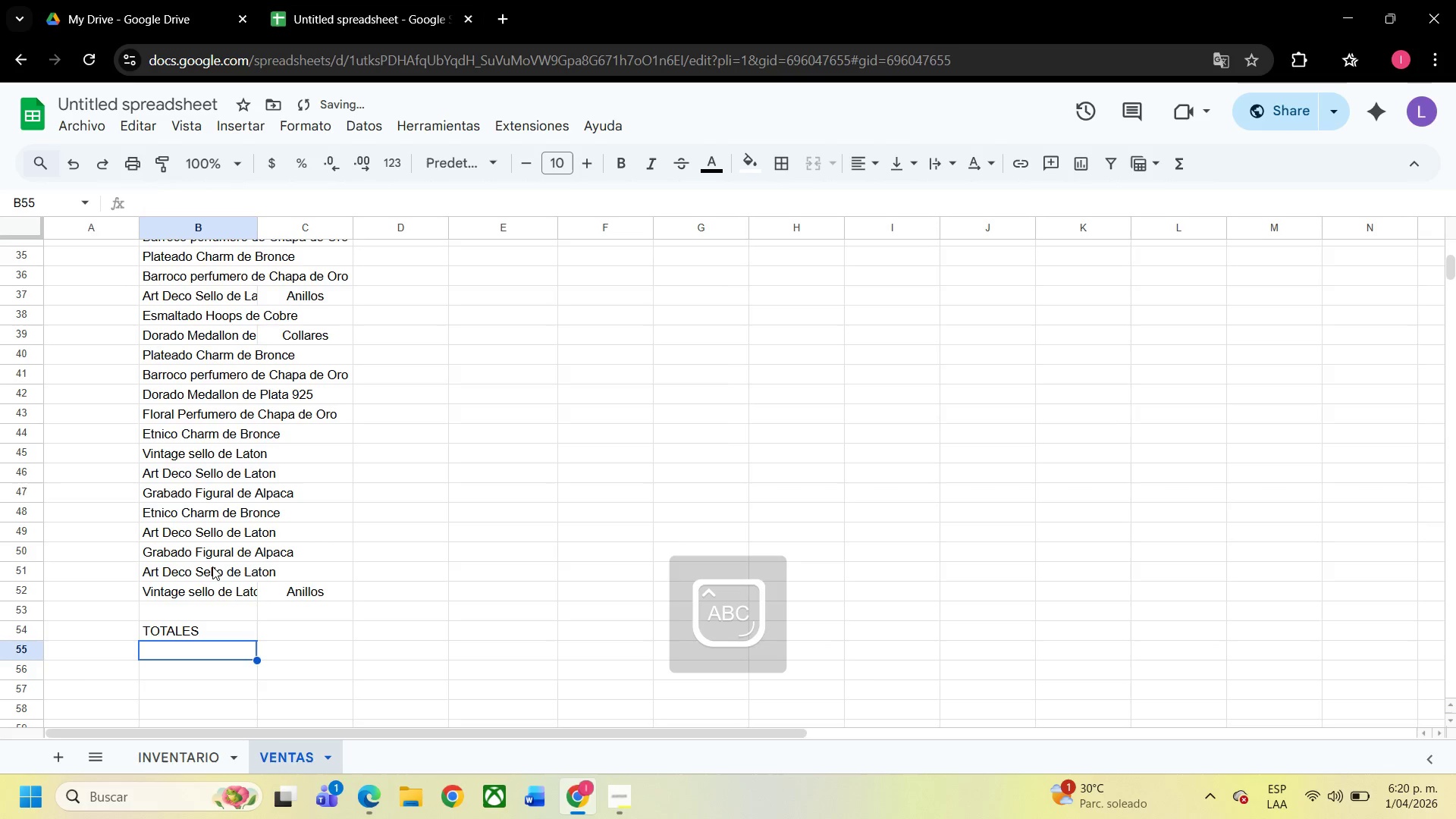 
scroll: coordinate [212, 566], scroll_direction: none, amount: 0.0
 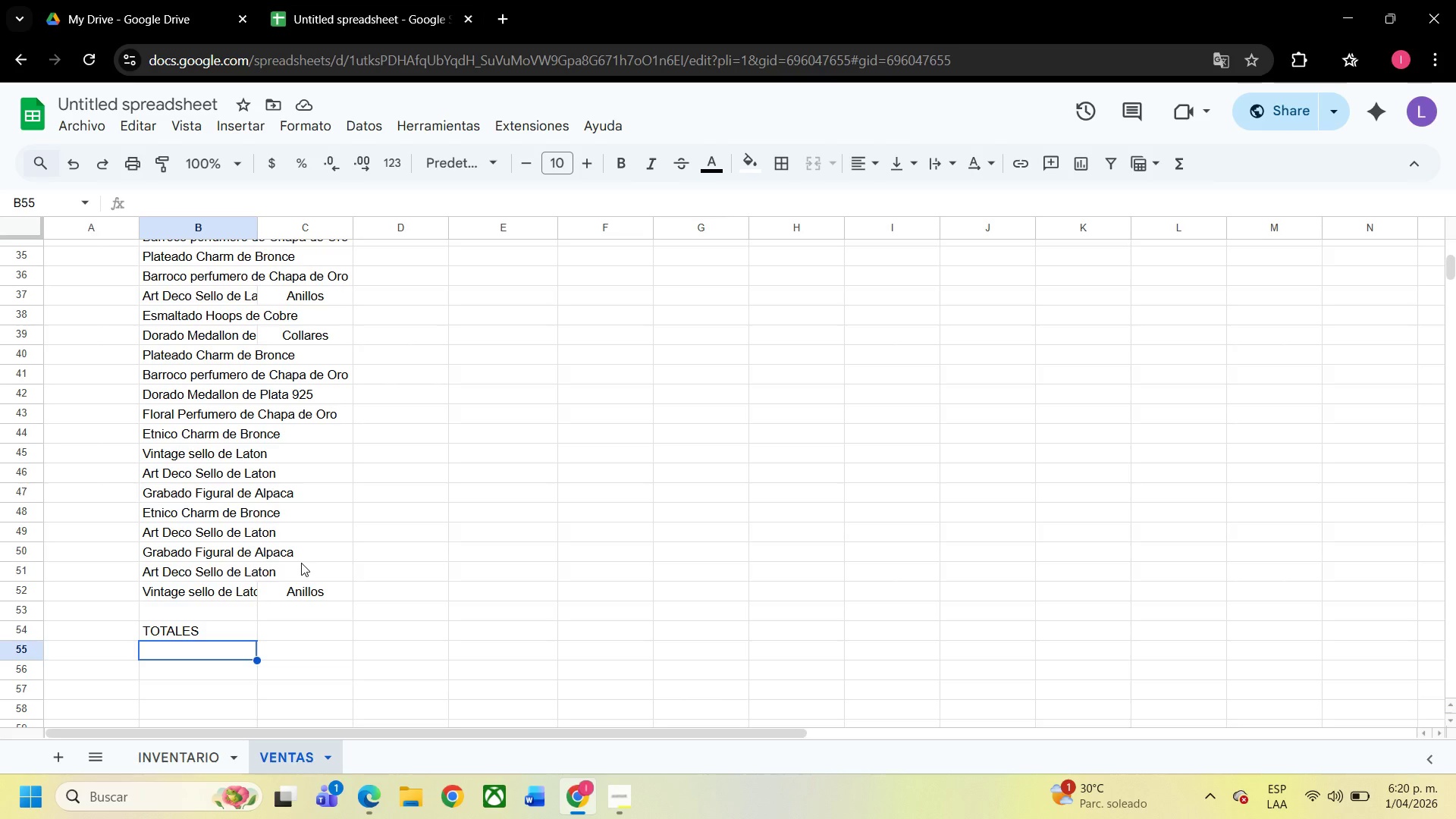 
wait(6.11)
 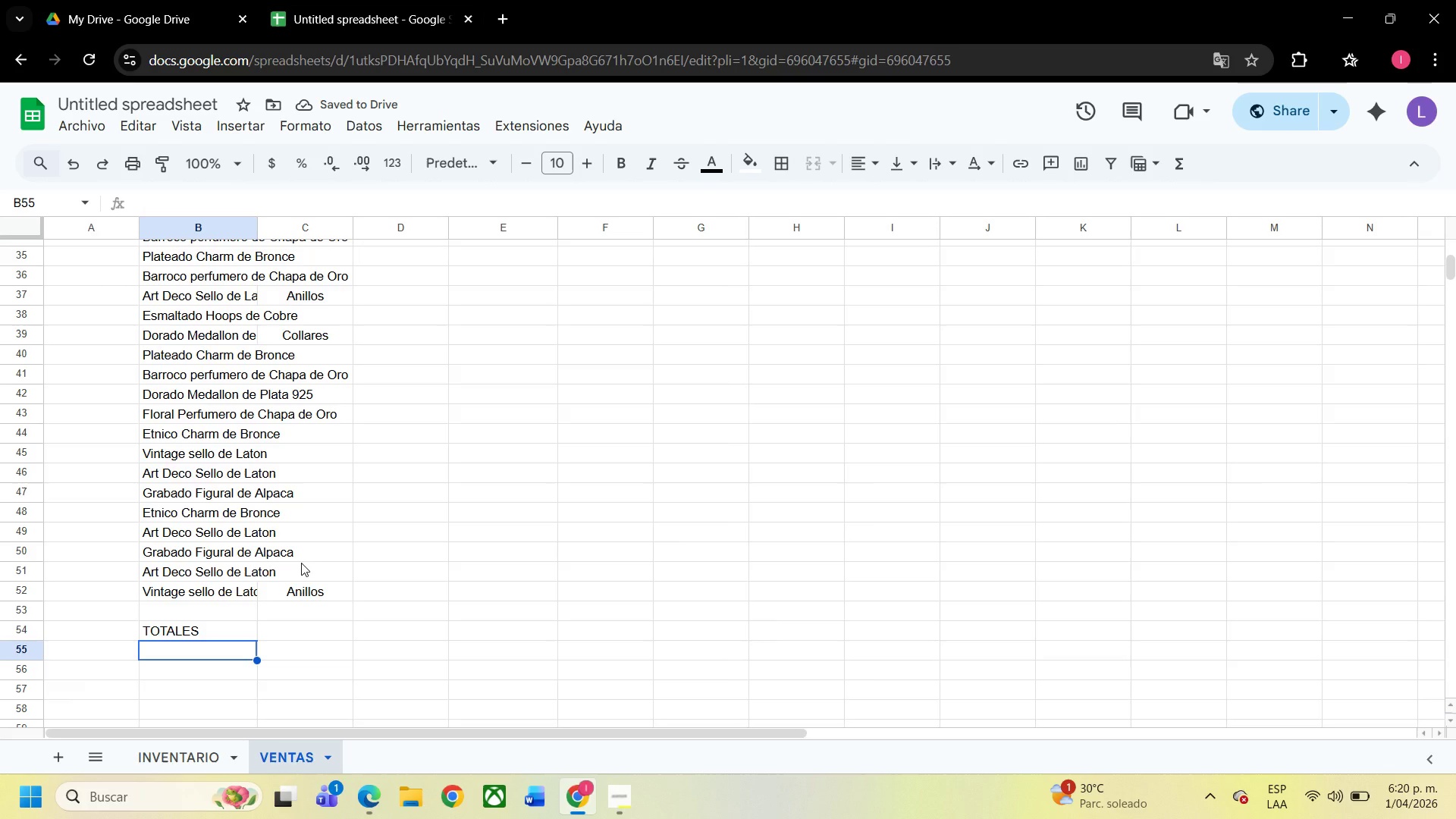 
right_click([287, 294])
 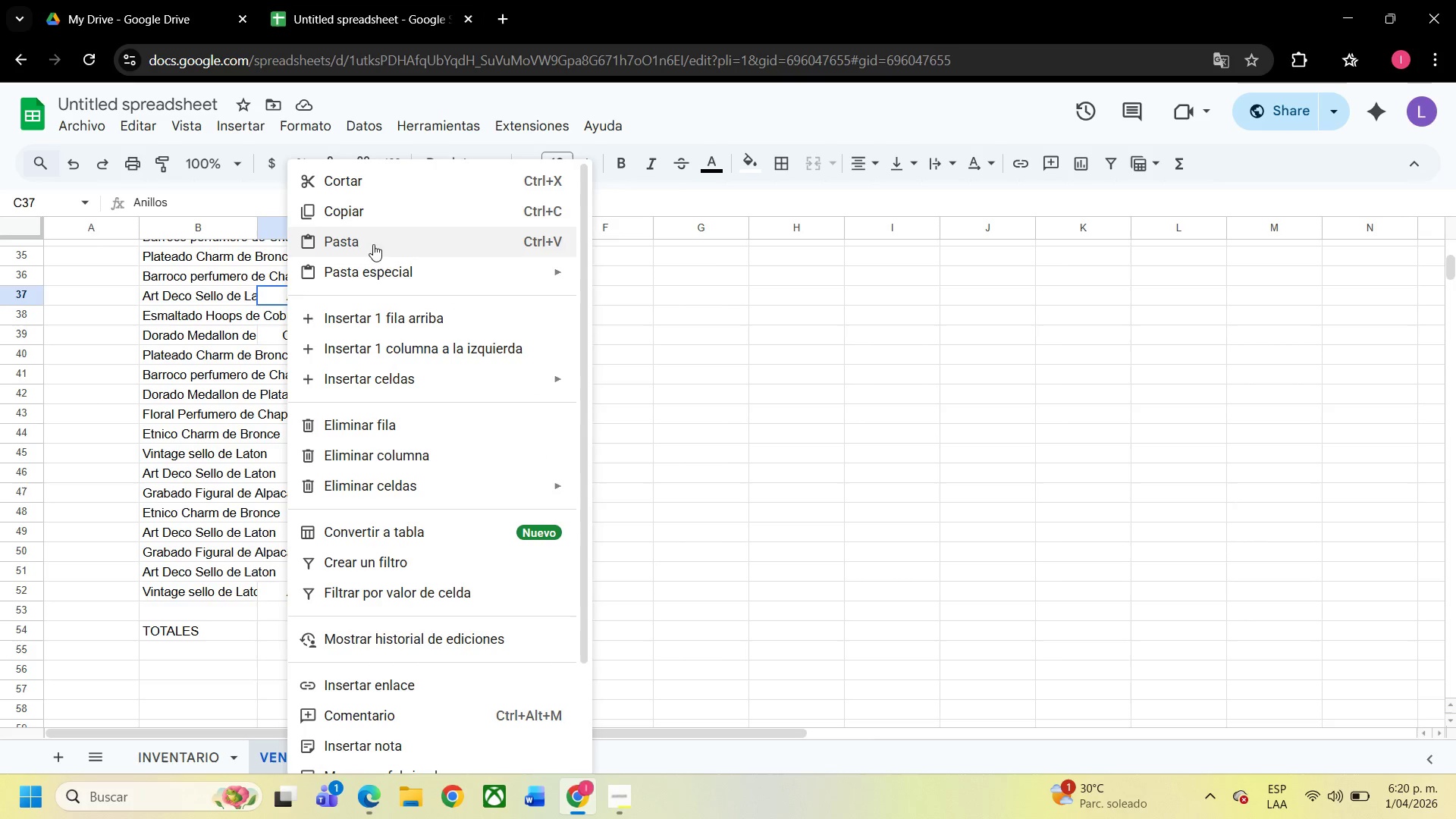 
left_click([384, 215])
 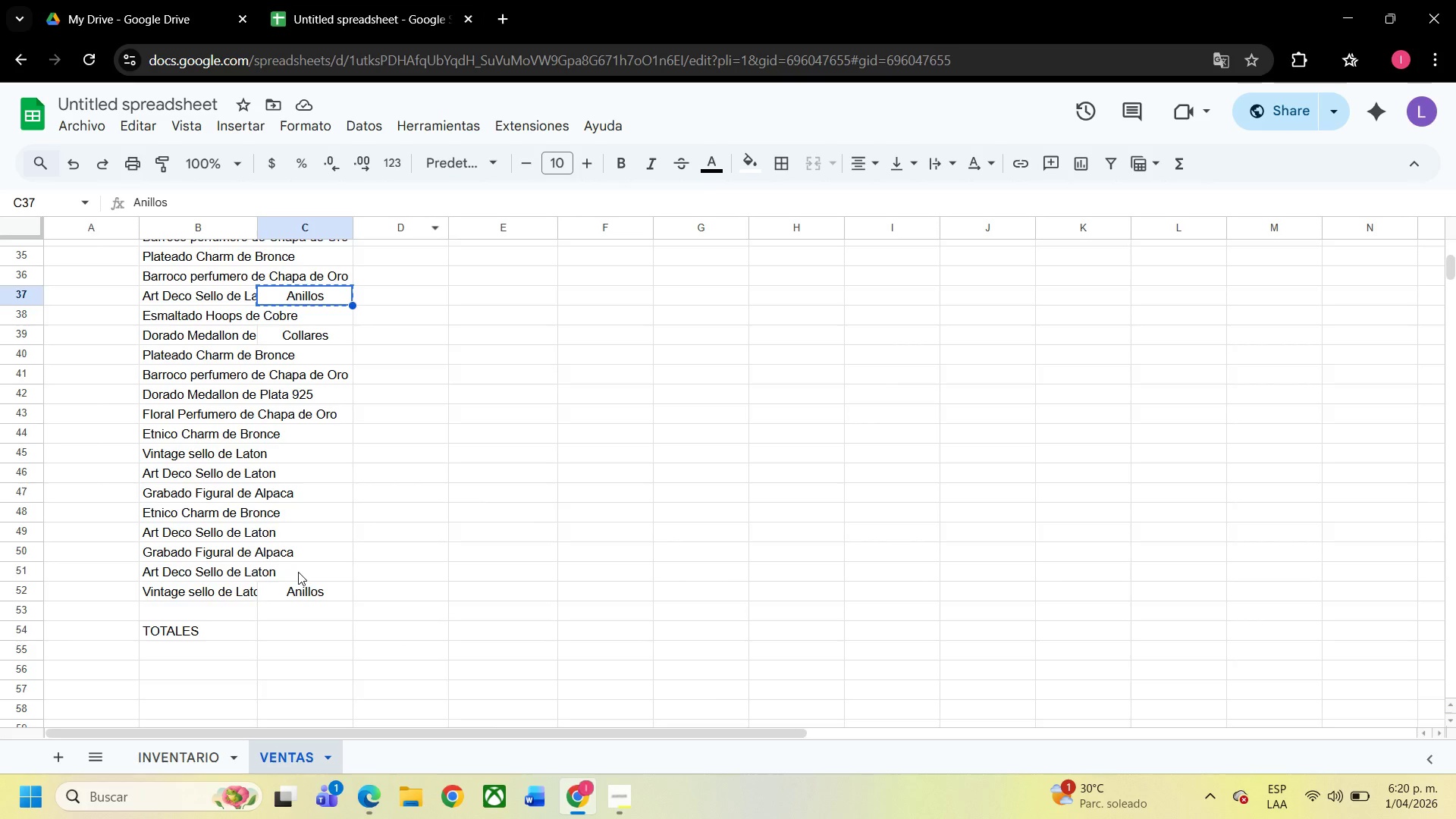 
right_click([298, 572])
 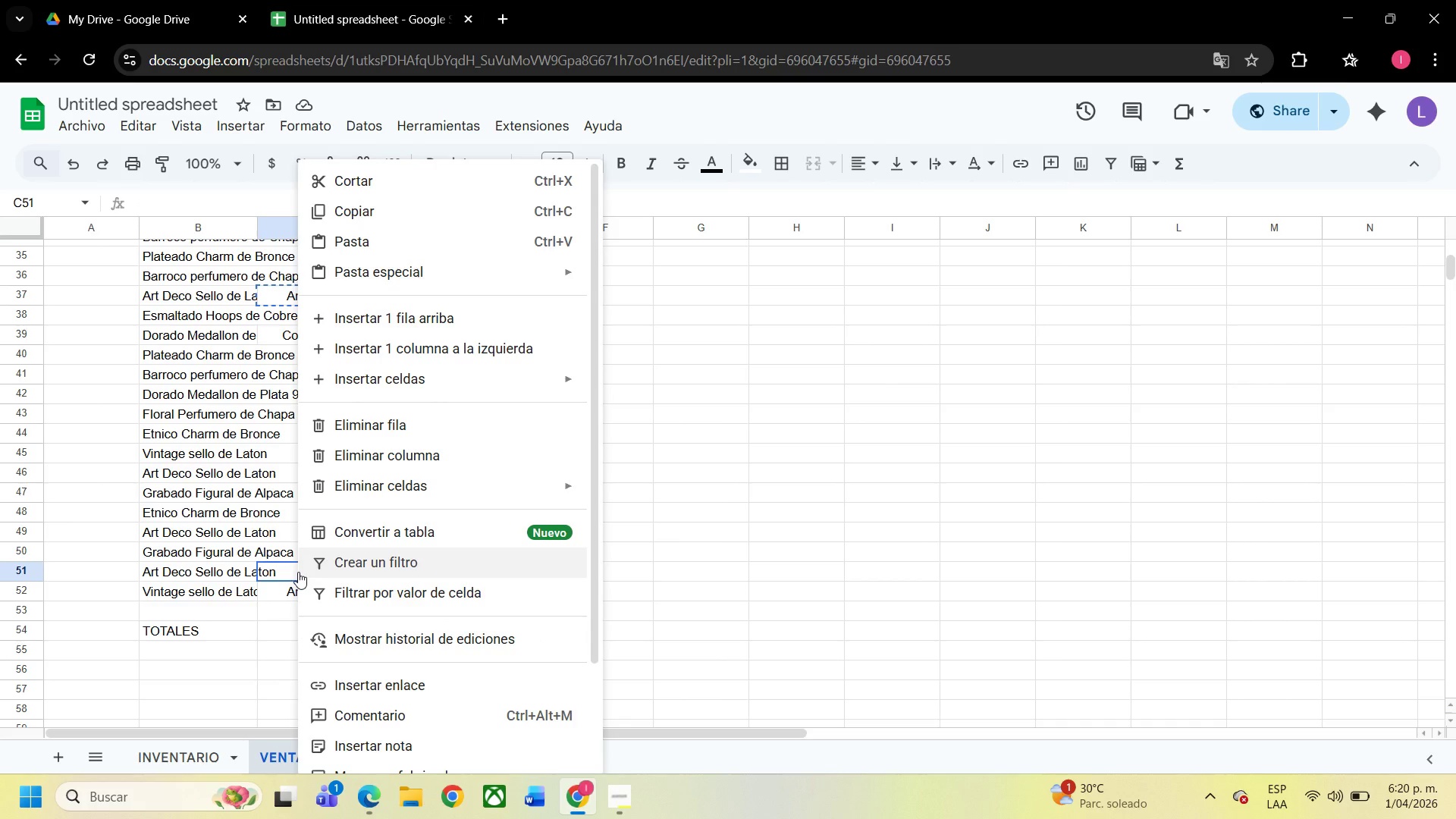 
key(Control+V)
 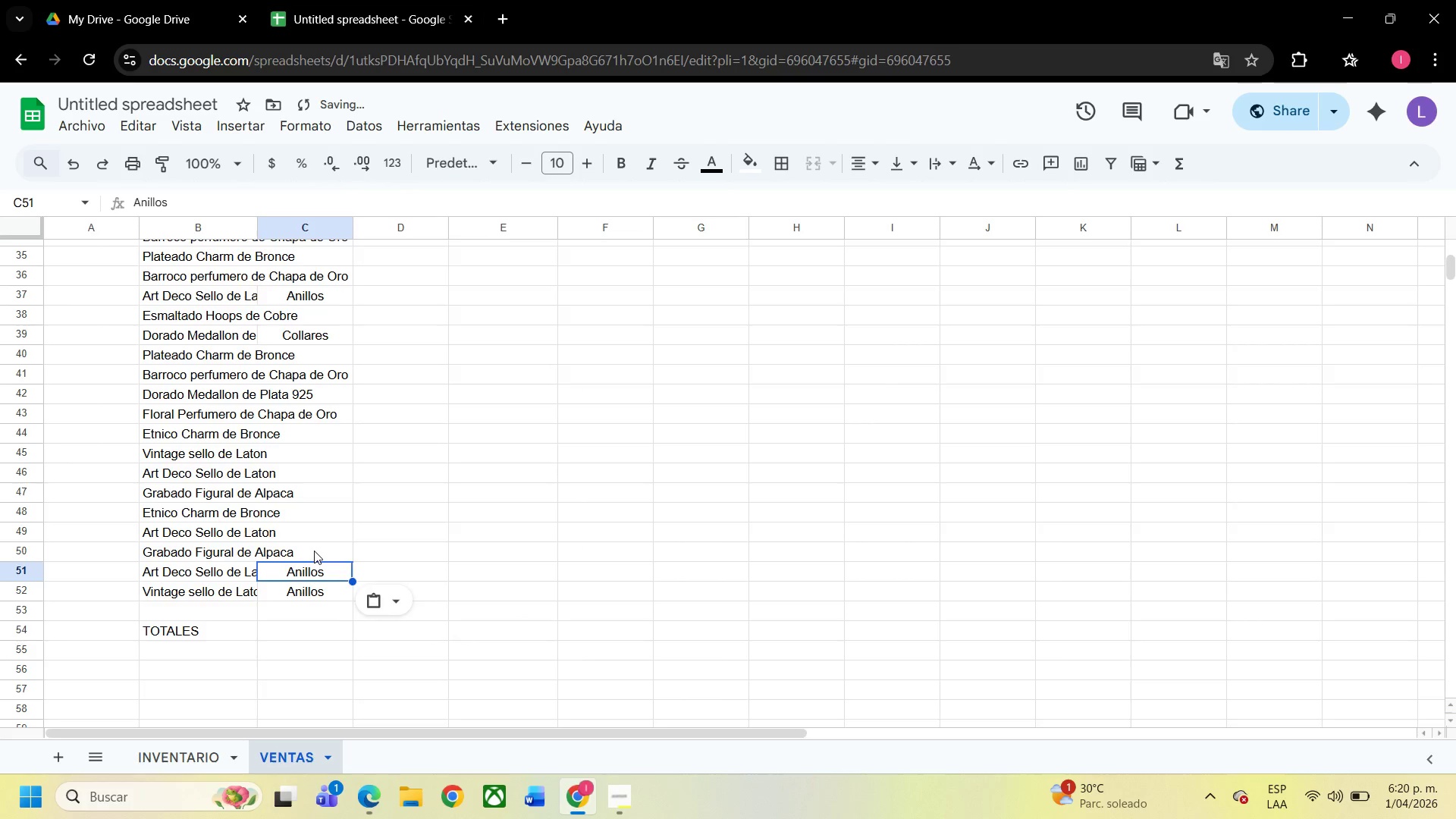 
left_click([314, 551])
 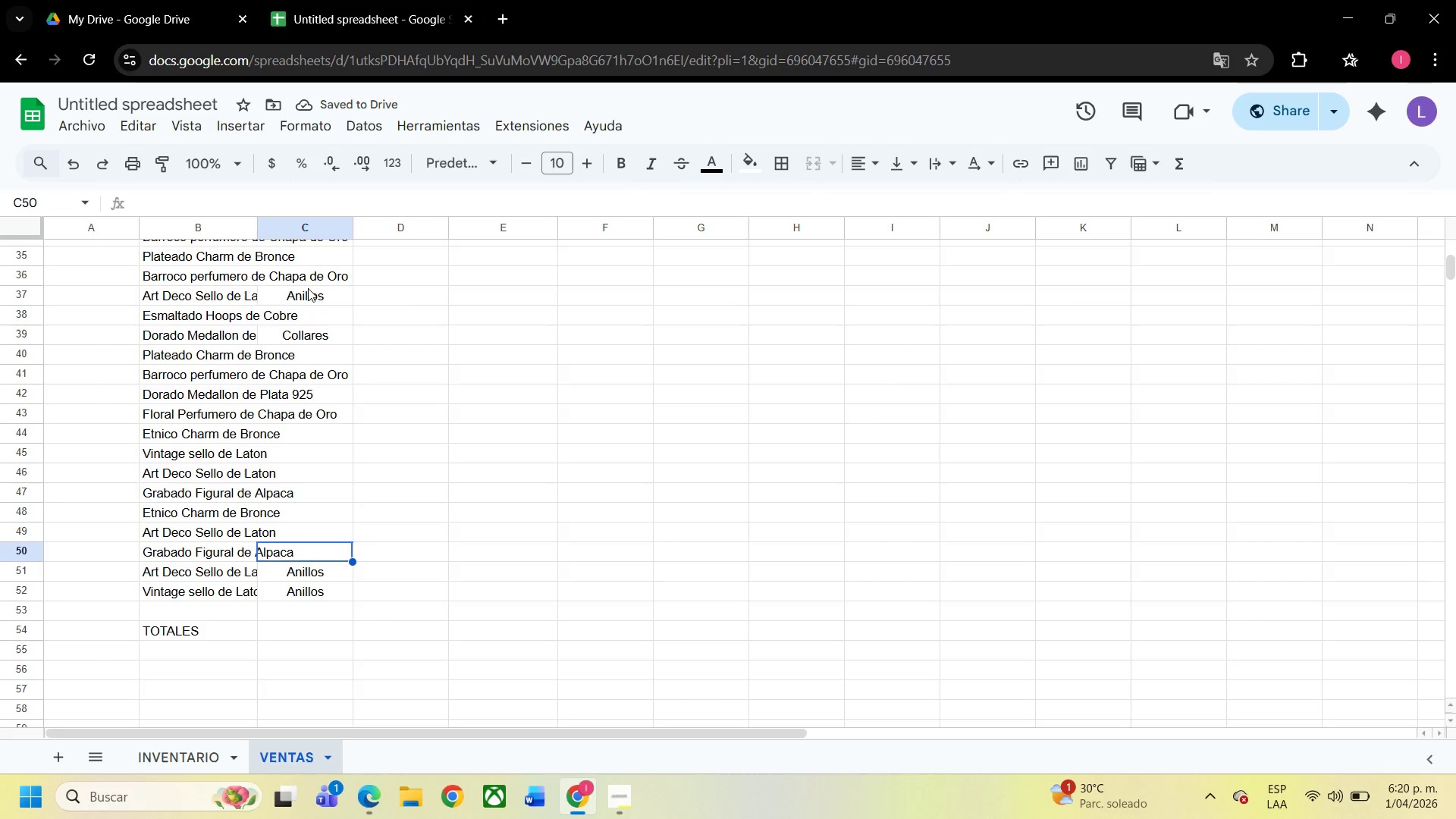 
scroll: coordinate [316, 486], scroll_direction: up, amount: 5.0
 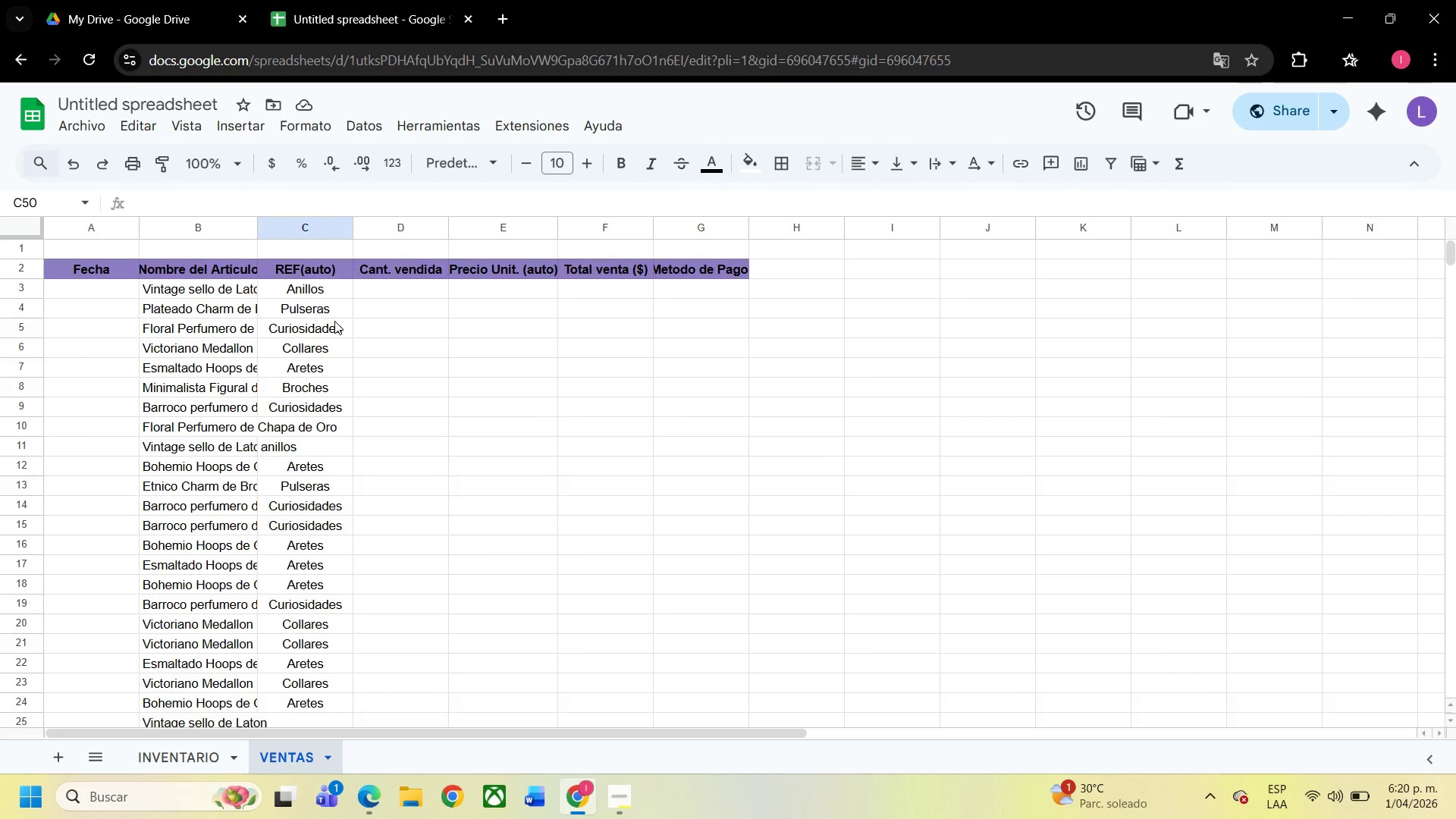 
scroll: coordinate [313, 408], scroll_direction: down, amount: 7.0
 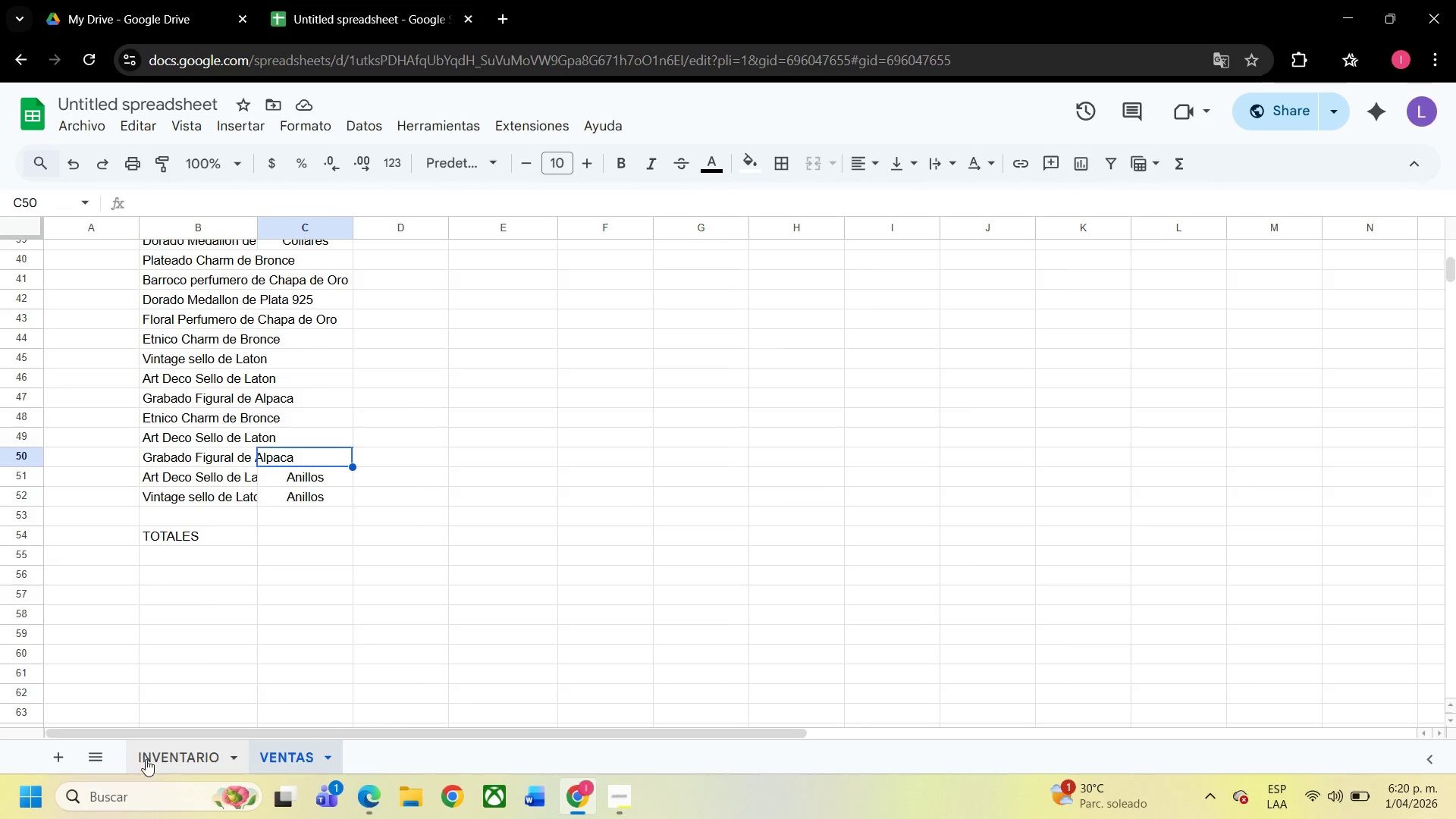 
left_click([154, 758])
 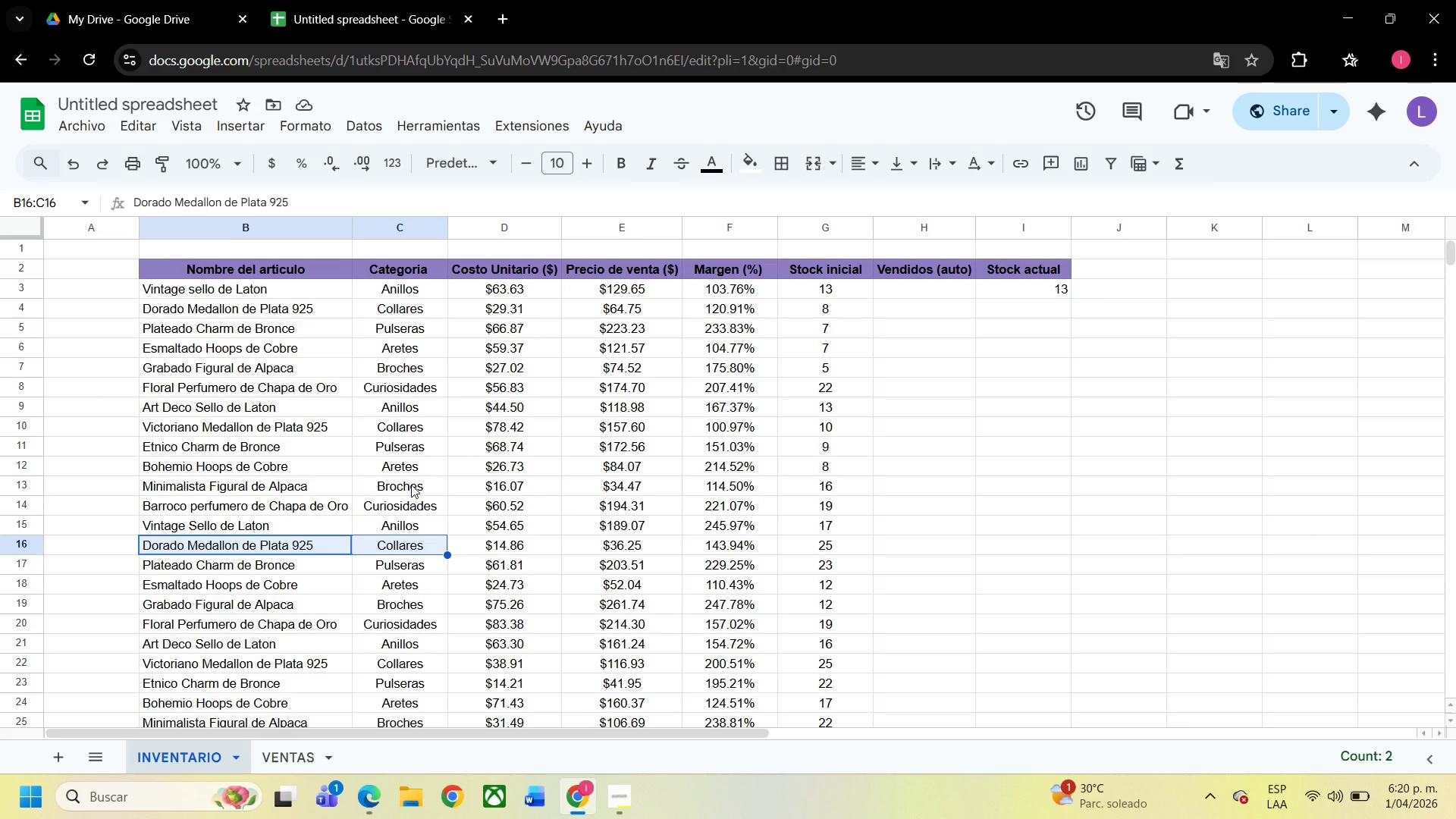 
left_click([411, 485])
 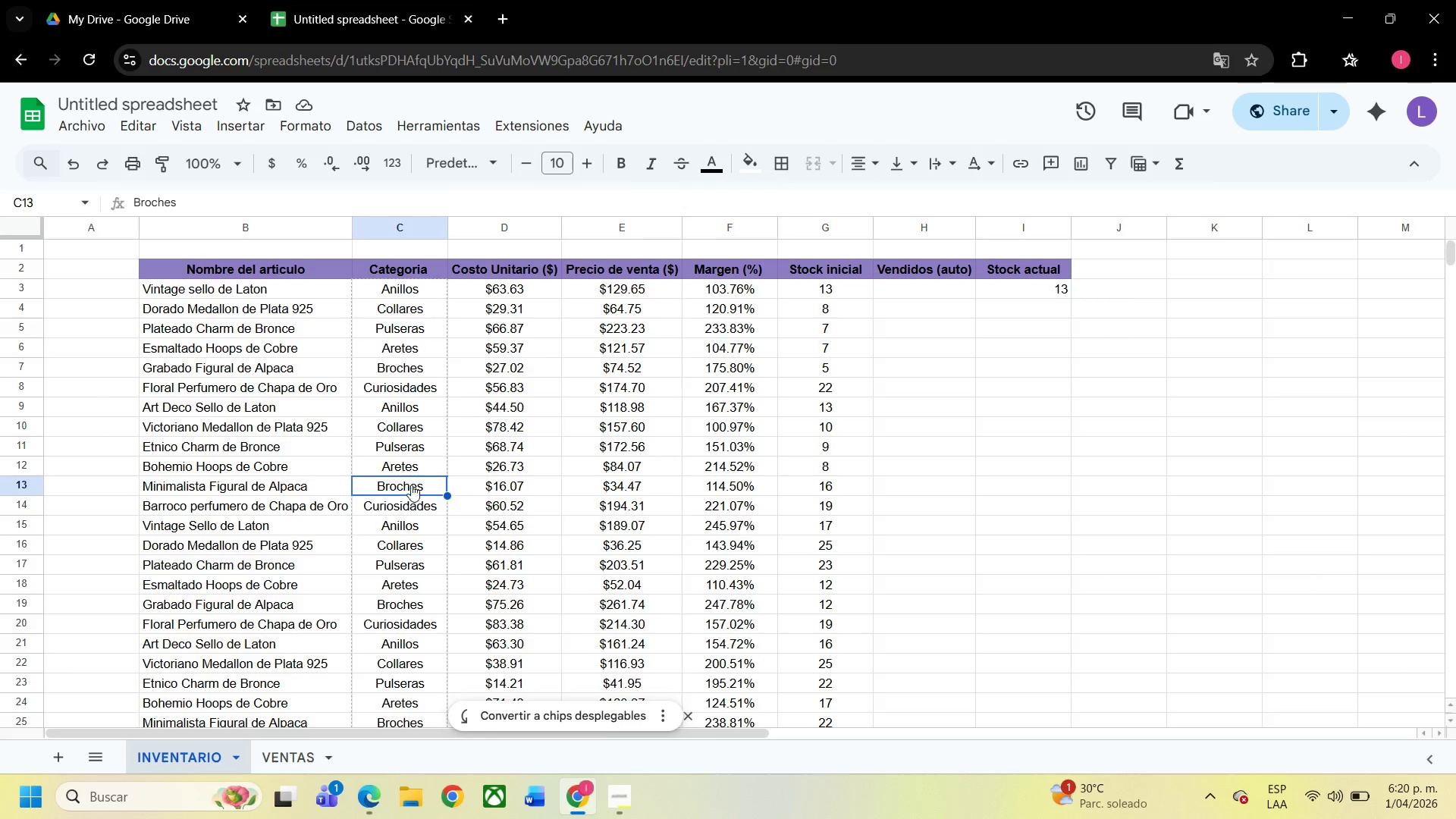 
right_click([411, 485])
 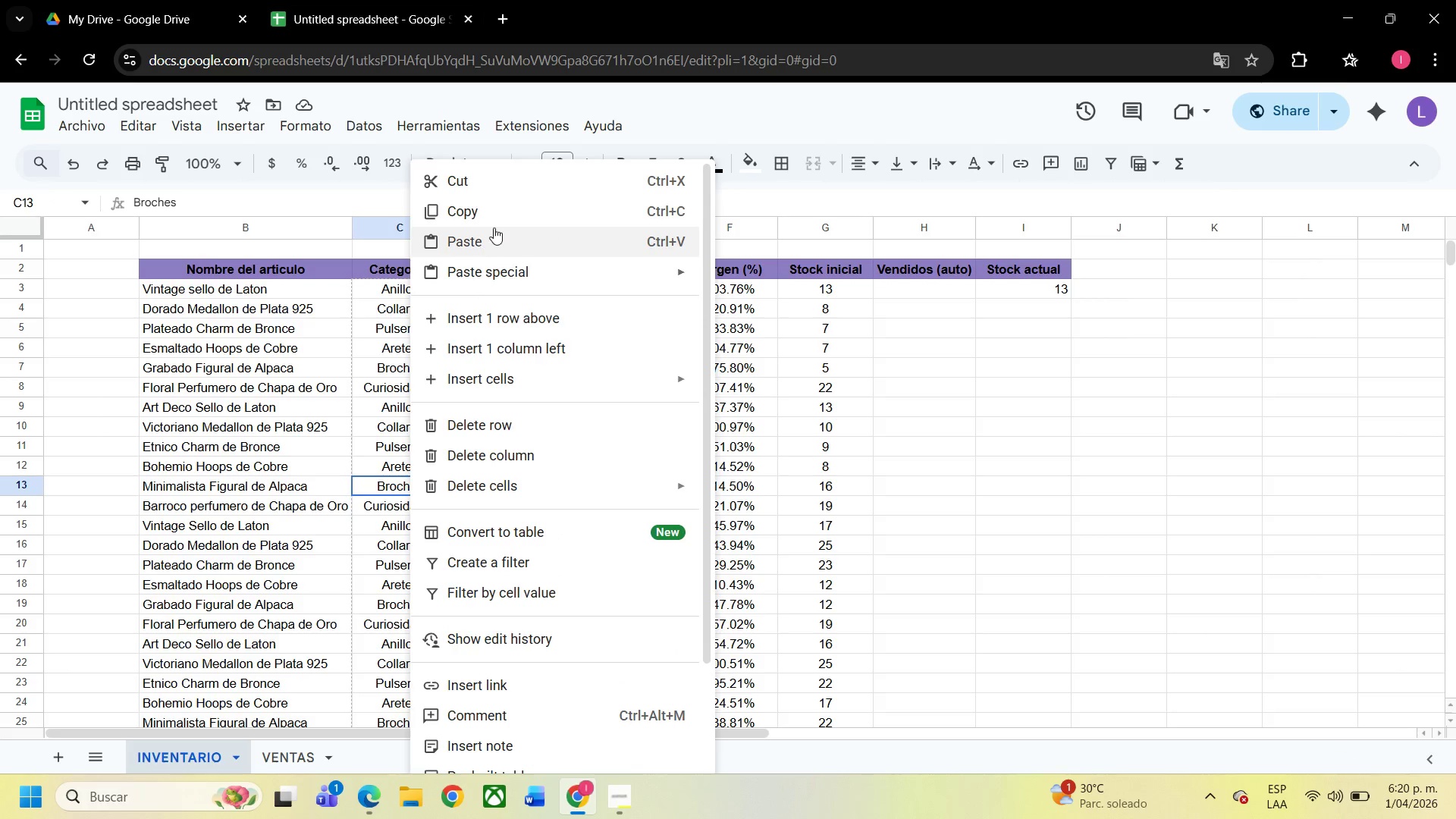 
left_click([500, 218])
 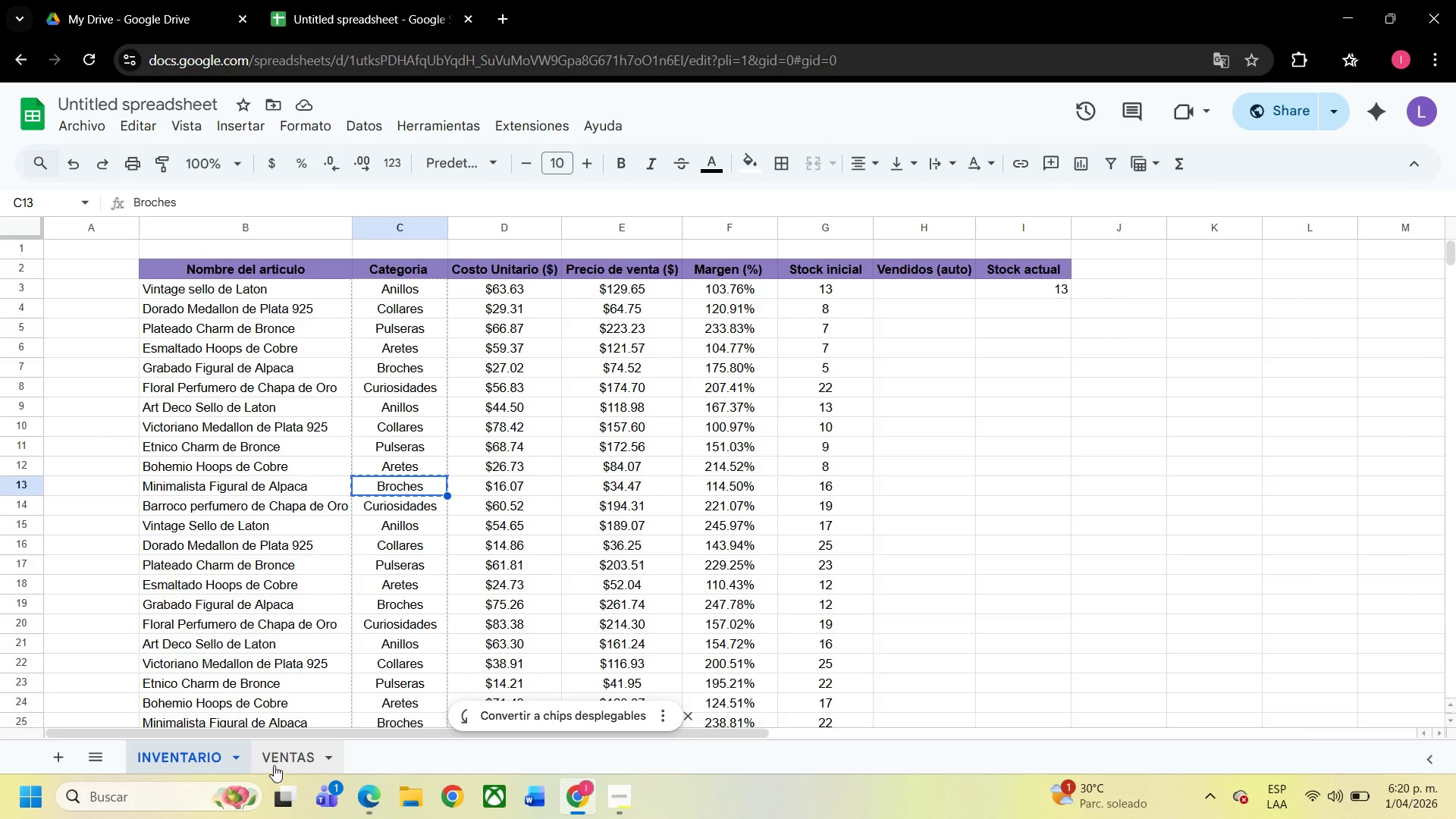 
left_click([275, 764])
 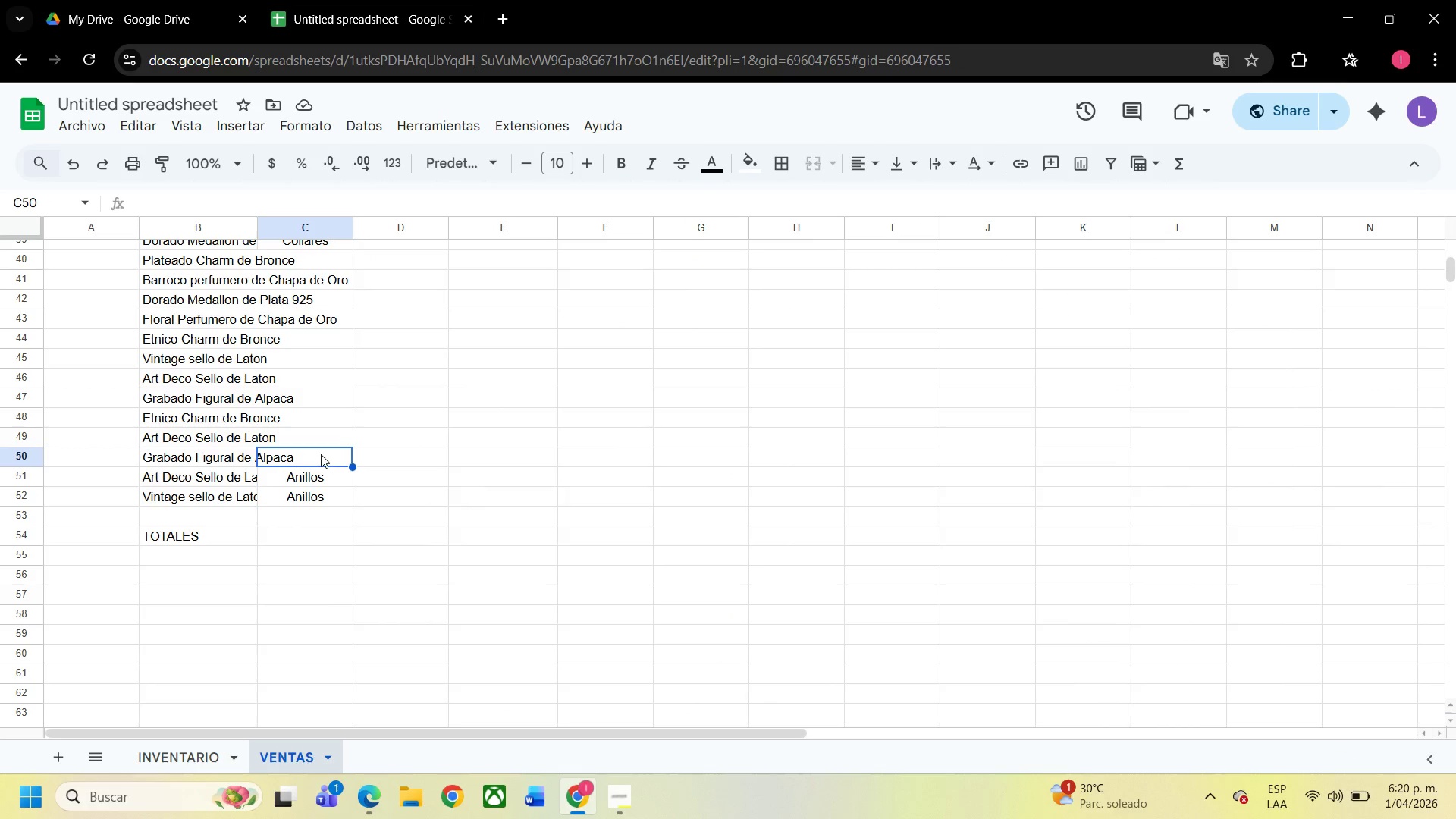 
key(Control+V)
 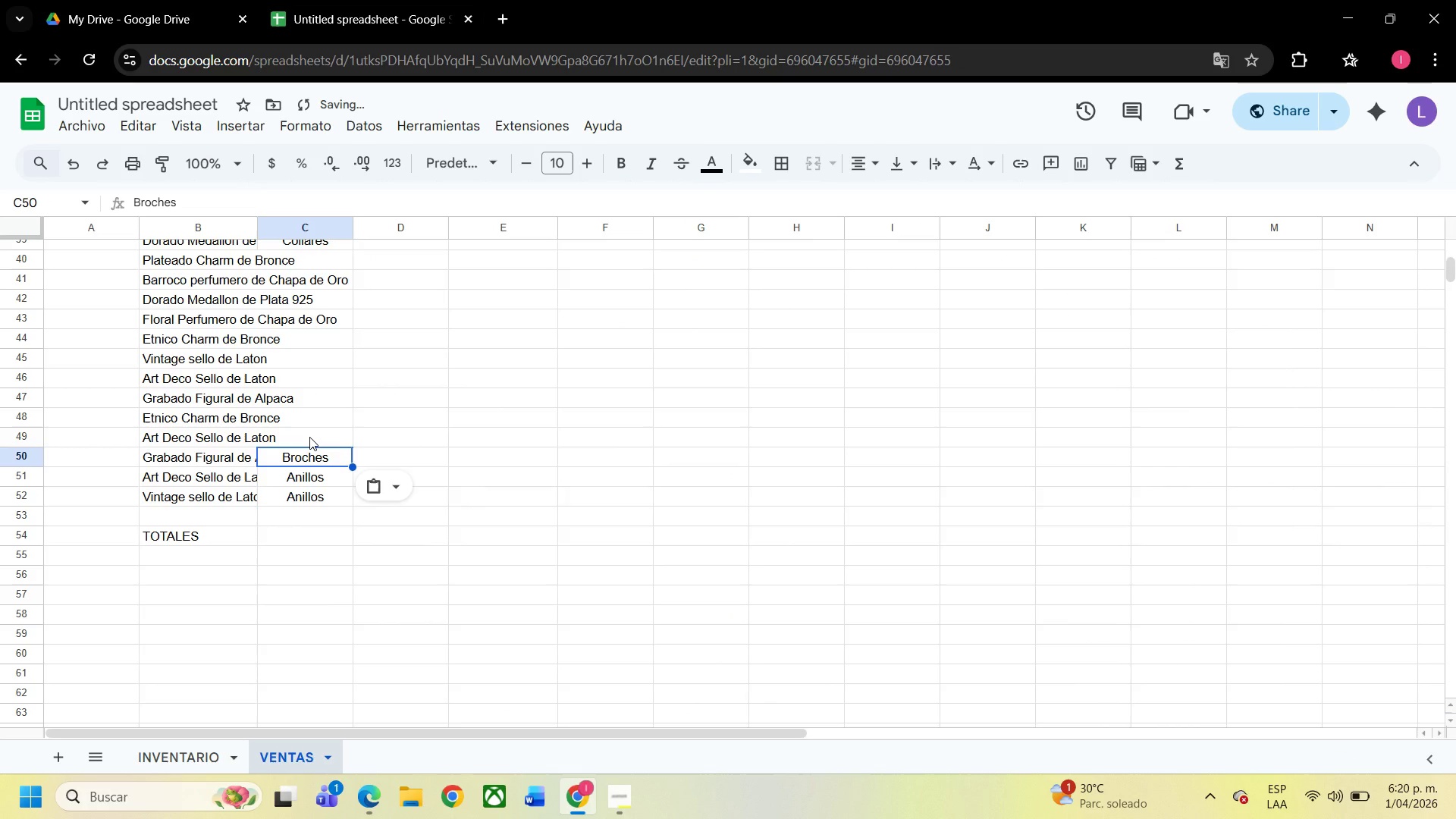 
left_click([309, 437])
 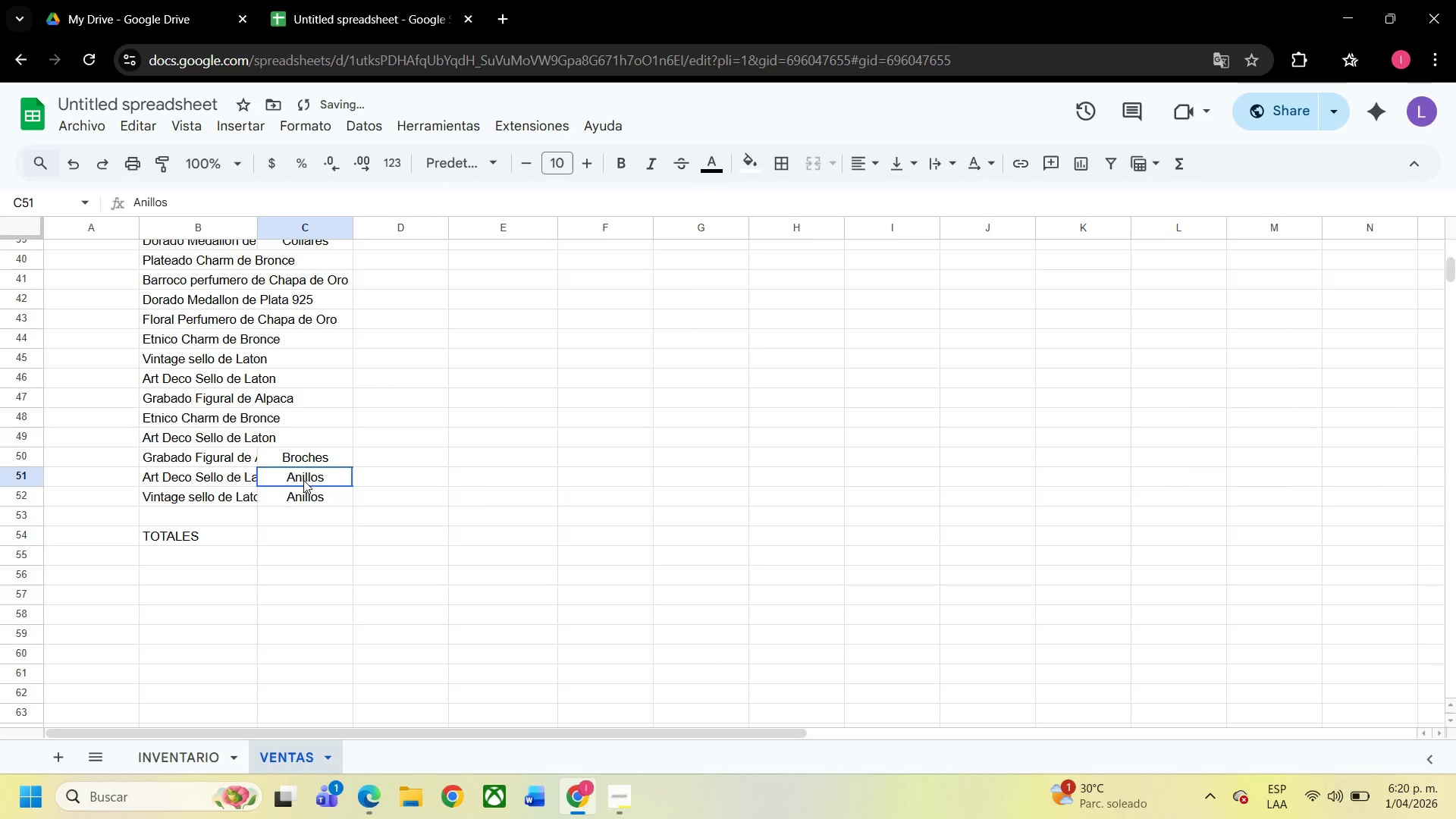 
double_click([303, 480])
 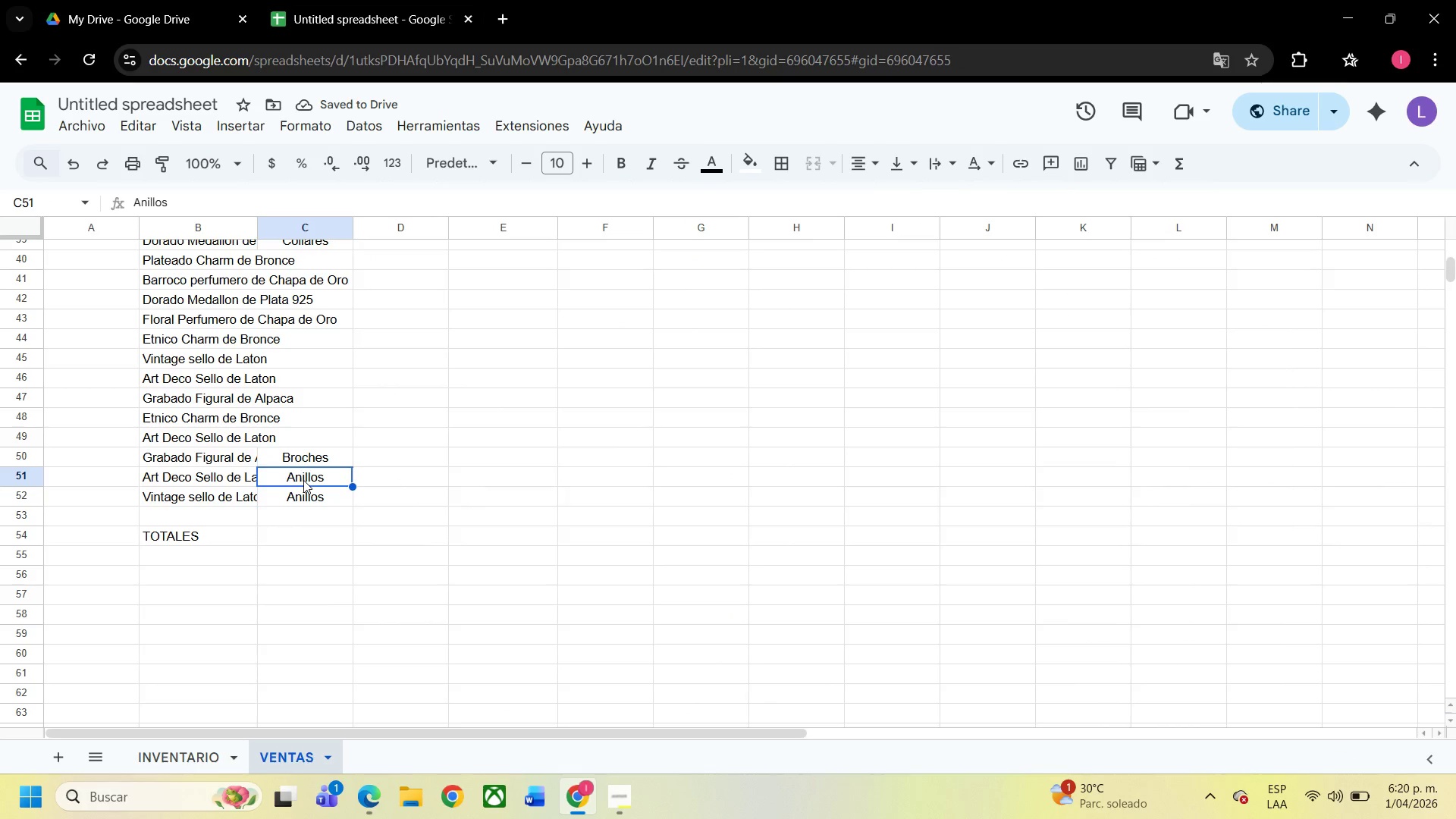 
key(Control+C)
 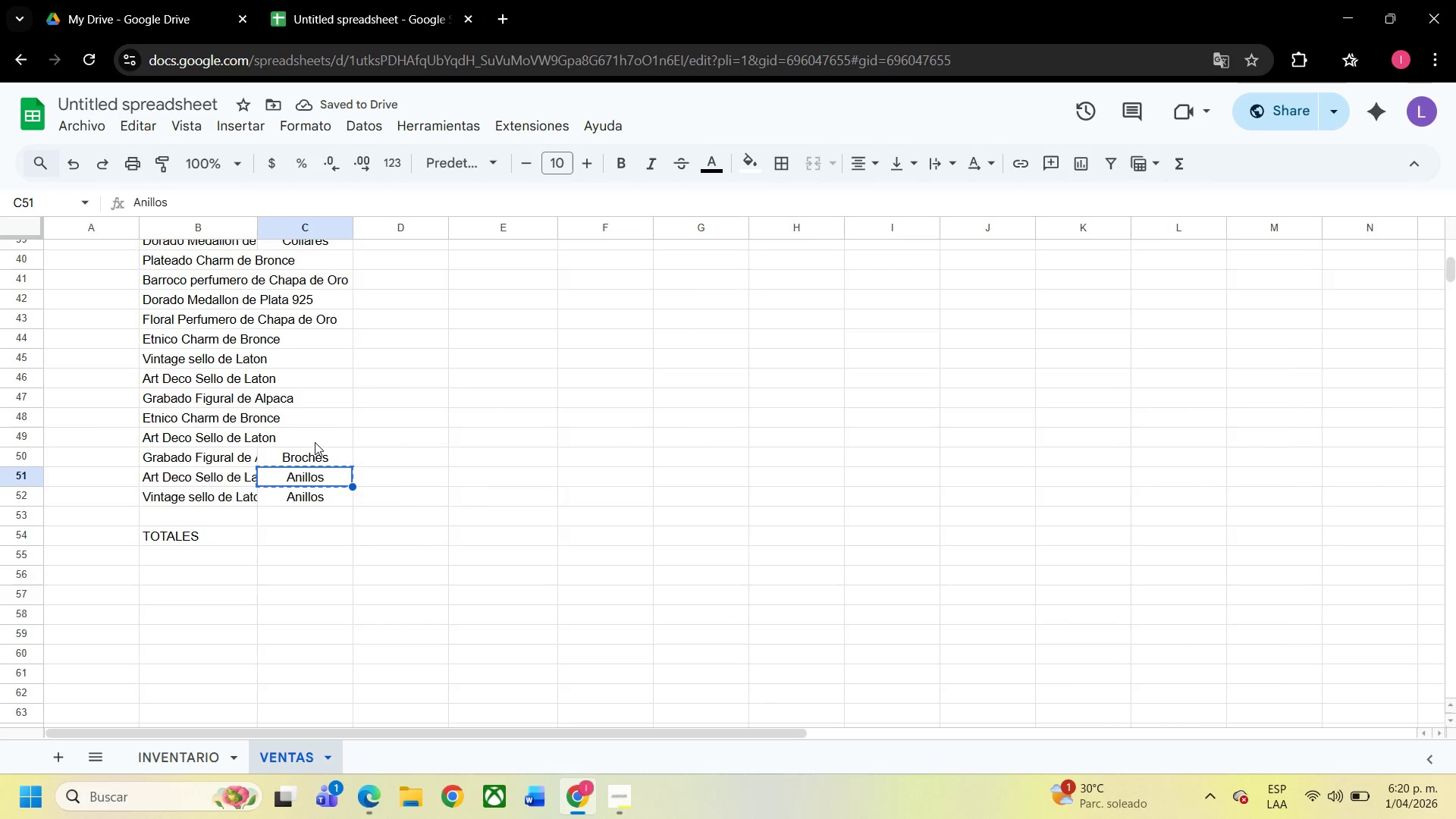 
left_click([318, 439])
 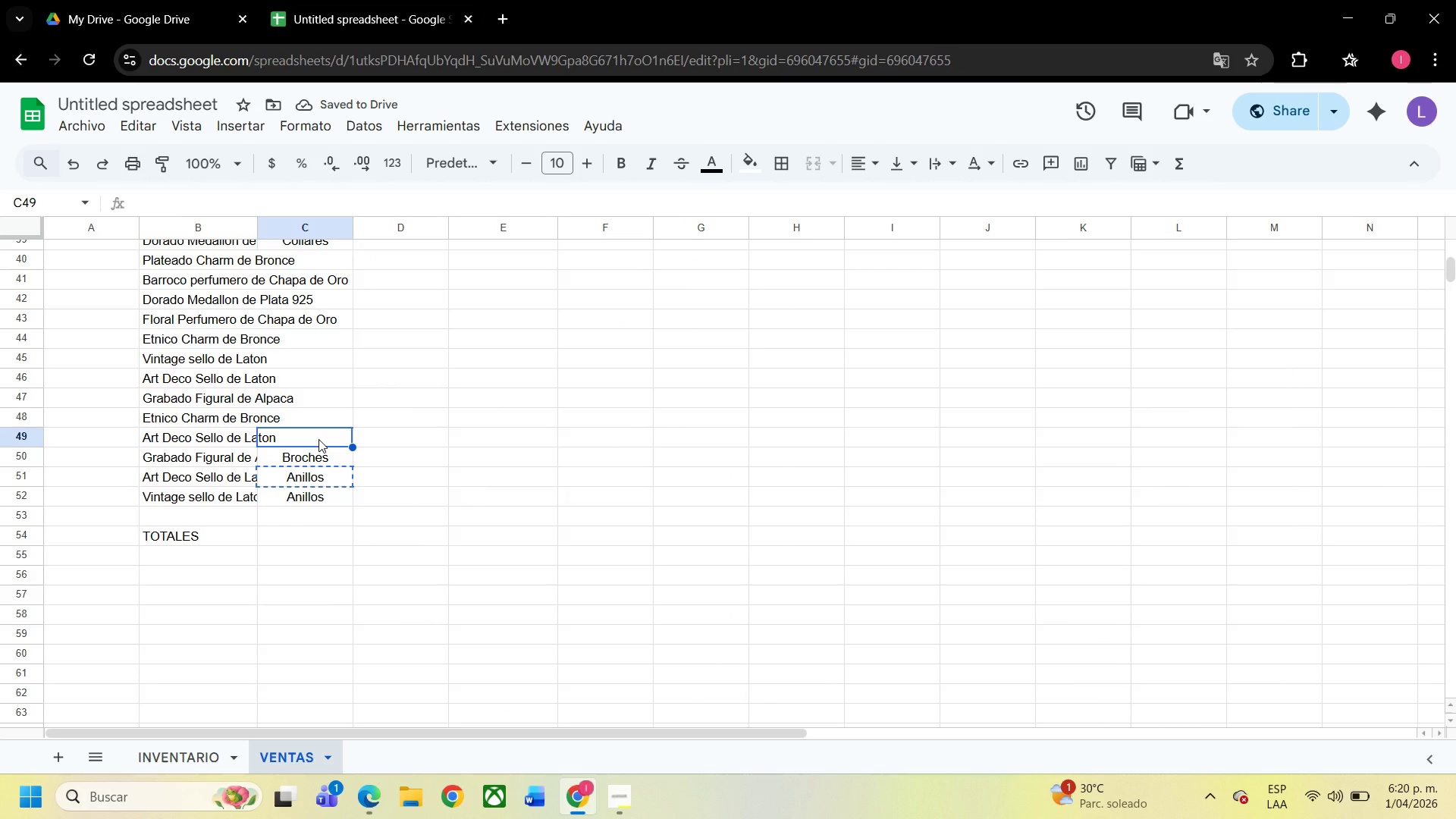 
key(Control+V)
 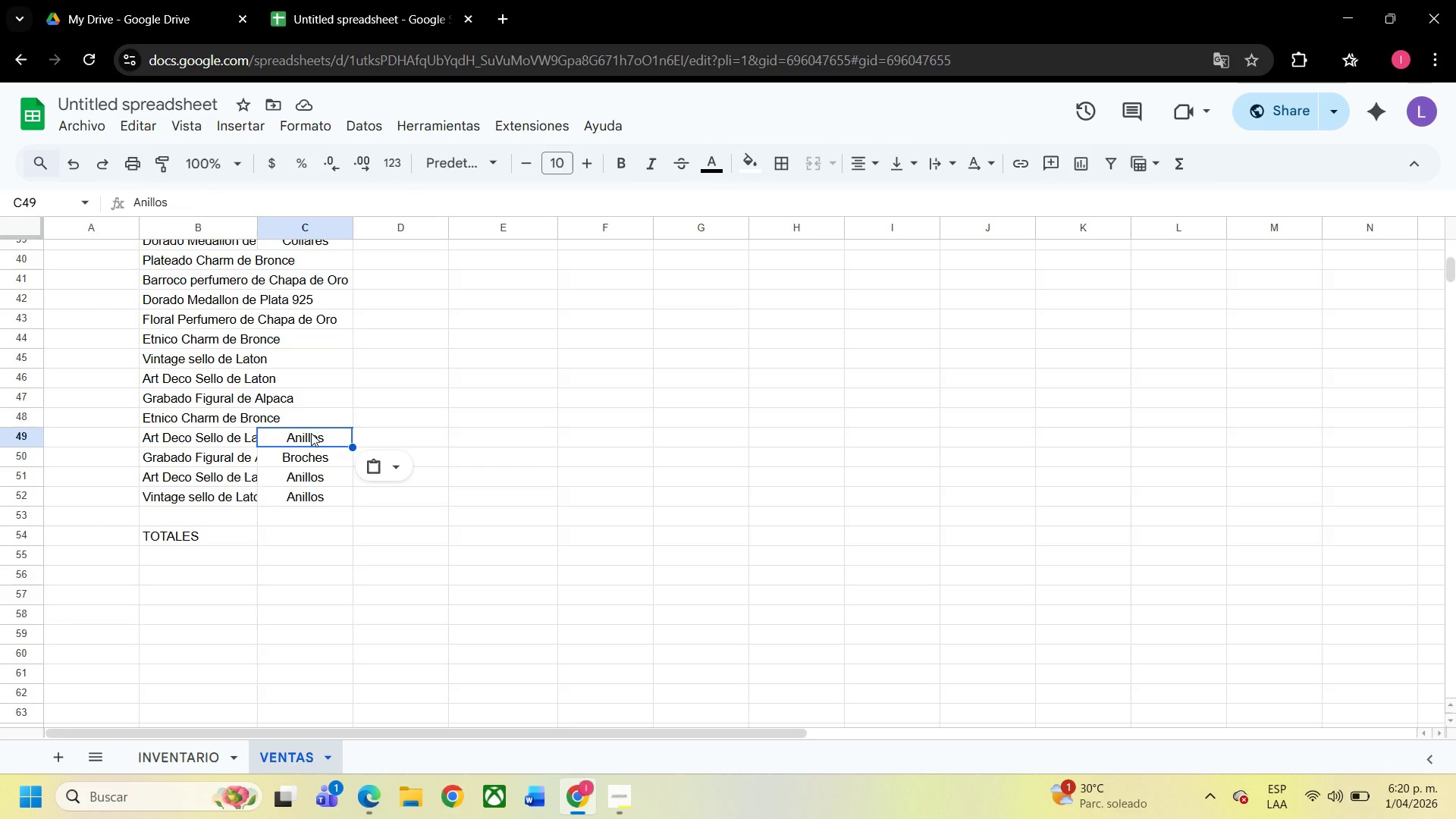 
wait(13.09)
 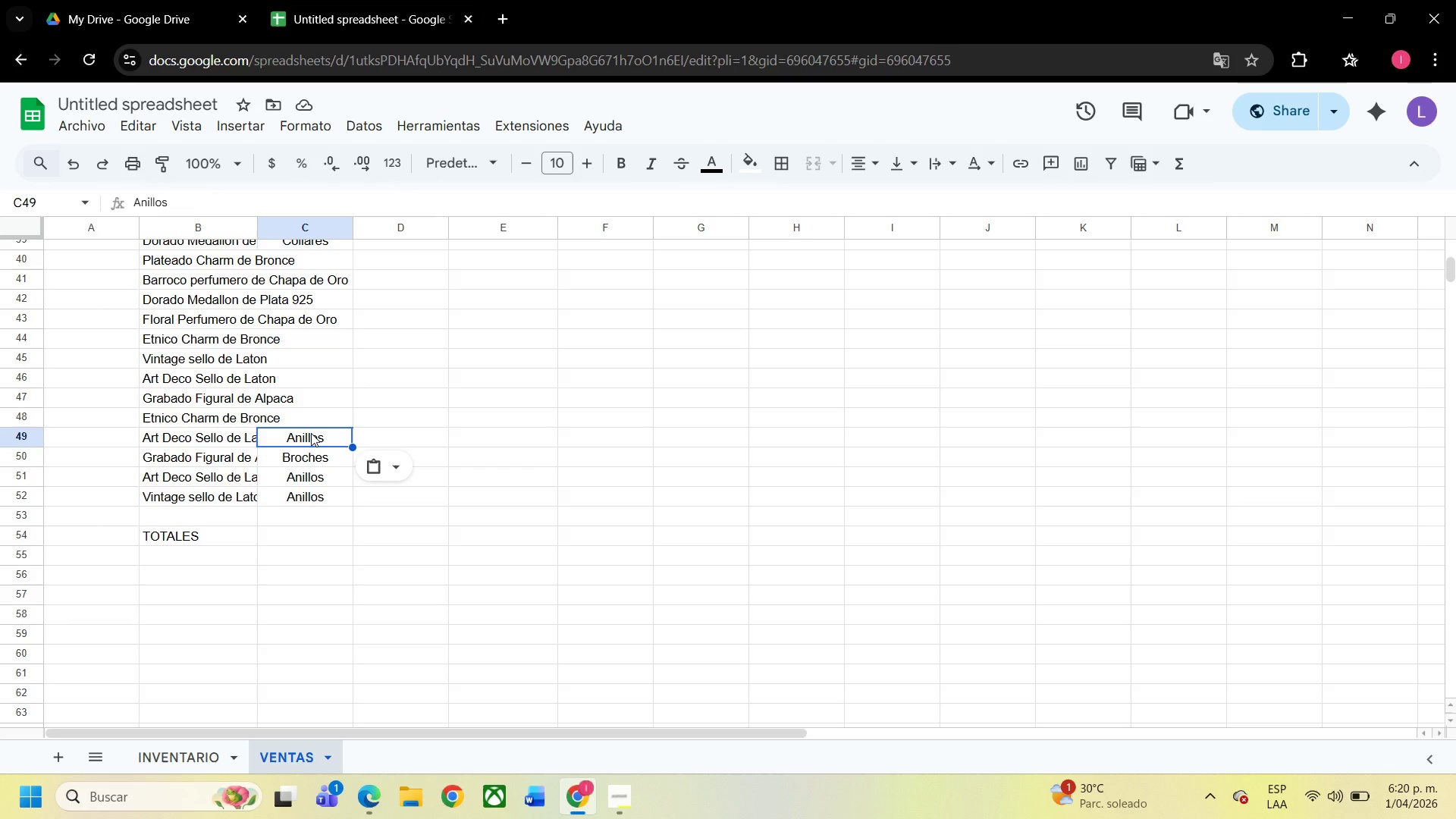 
left_click([322, 378])
 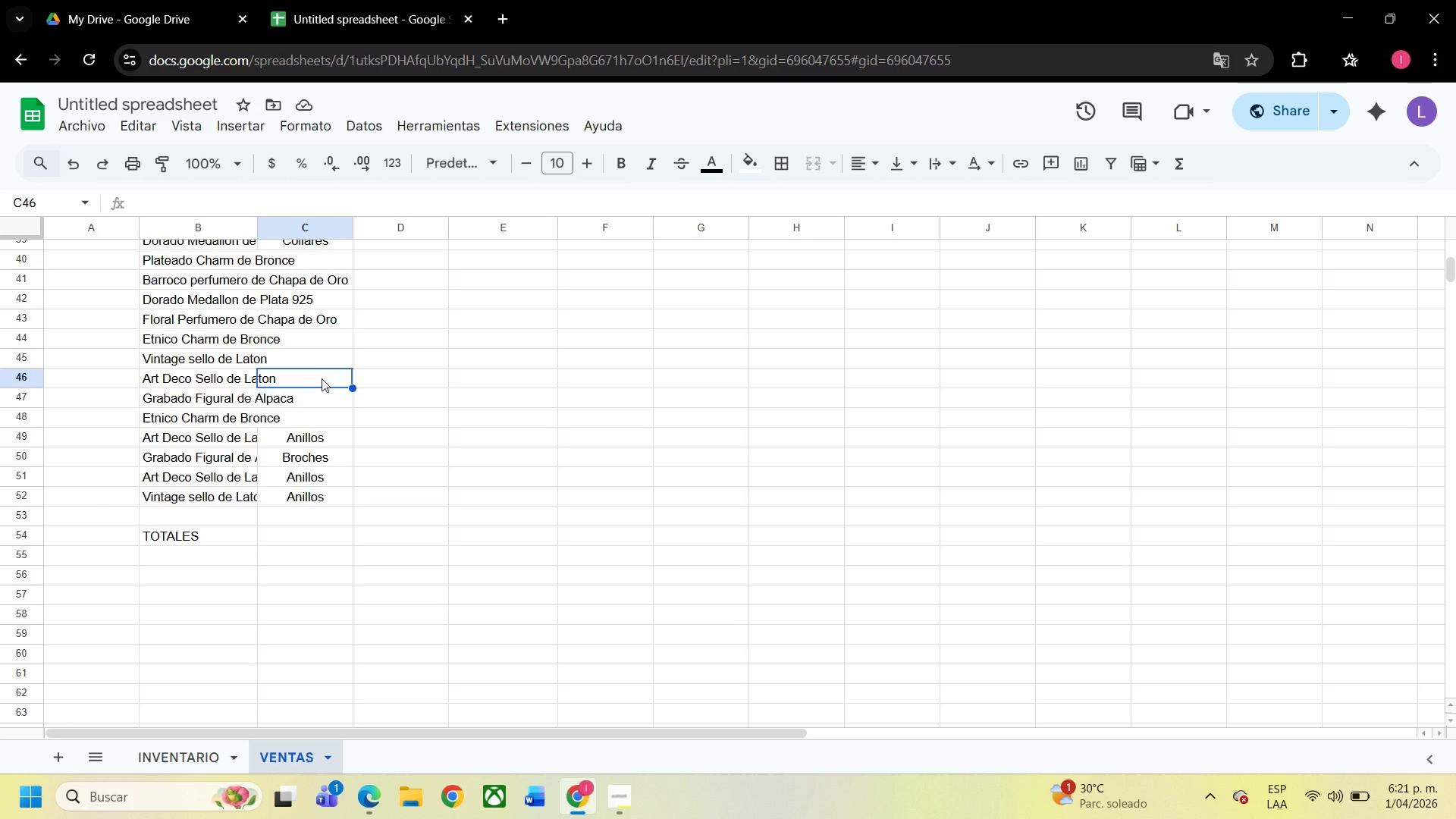 
key(Control+V)
 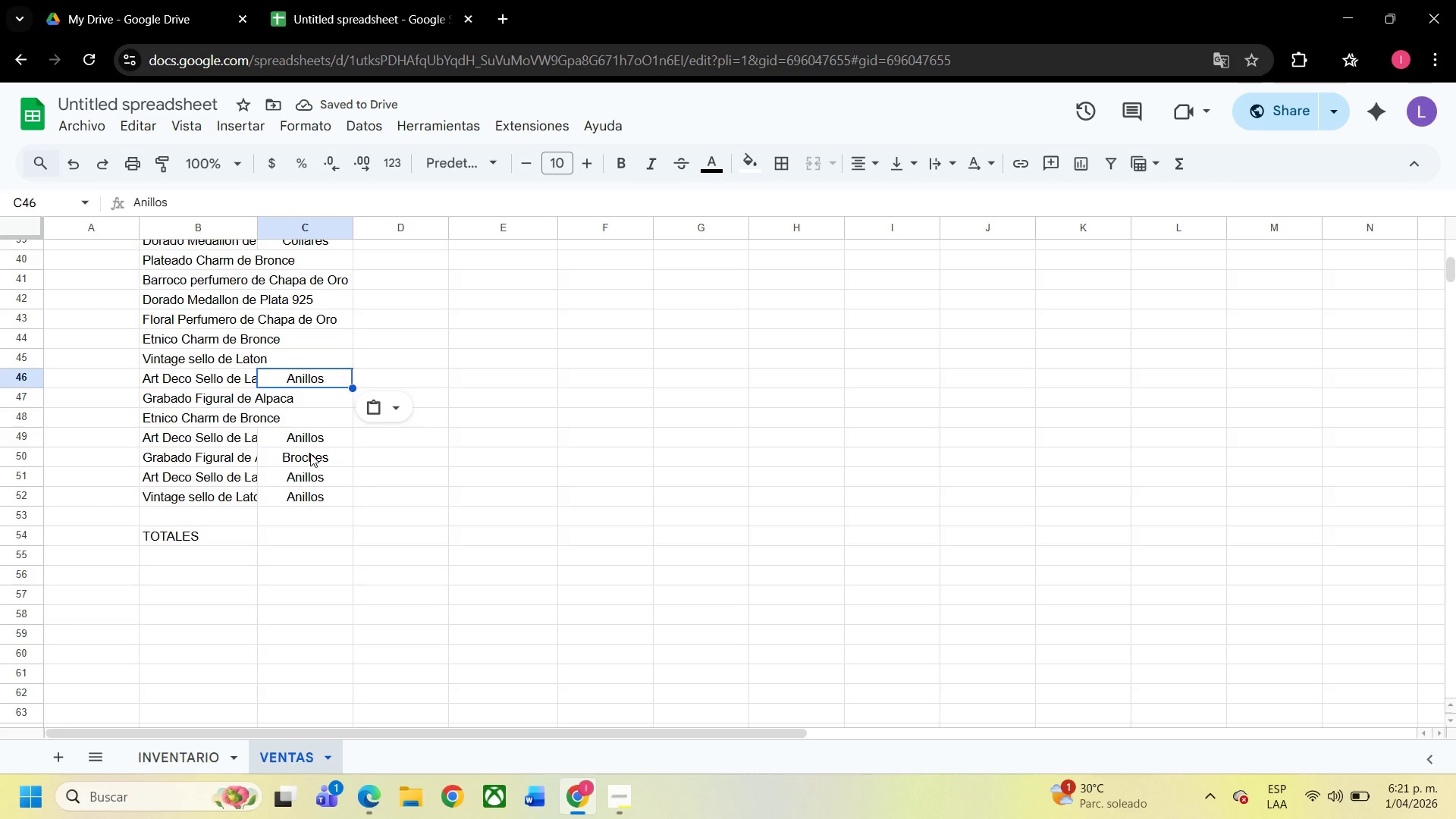 
left_click([310, 453])
 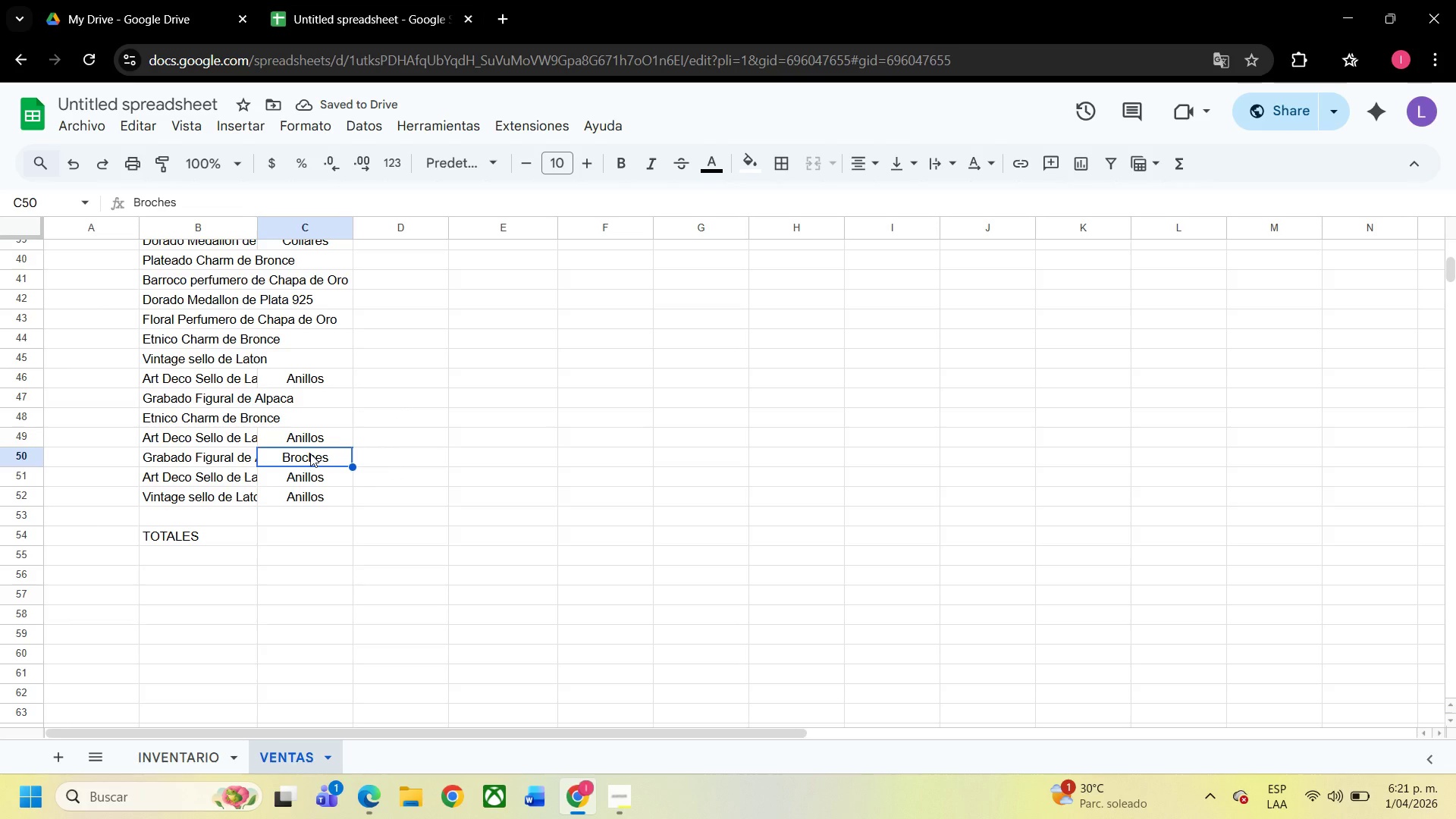 
key(Control+C)
 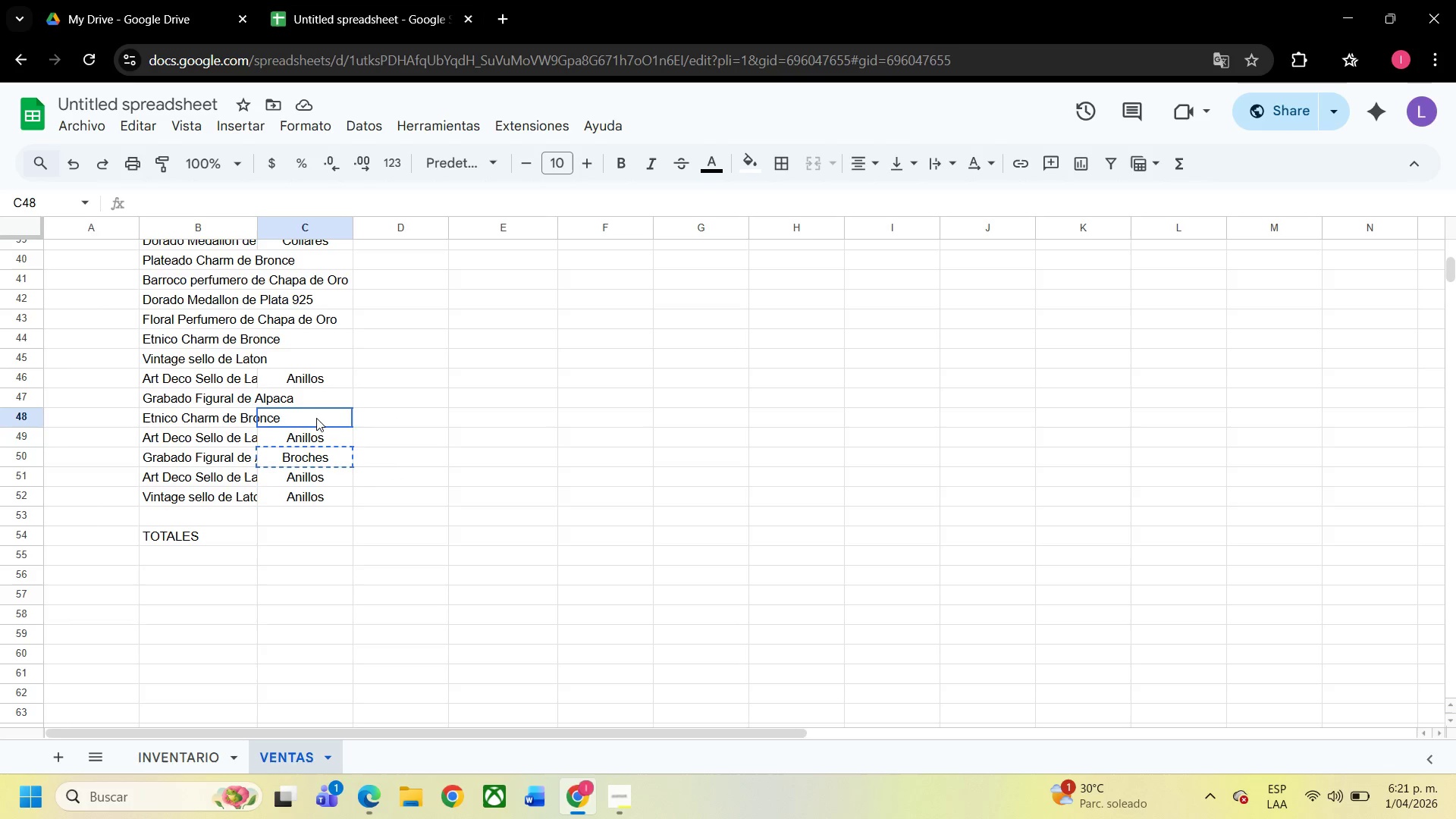 
left_click([316, 418])
 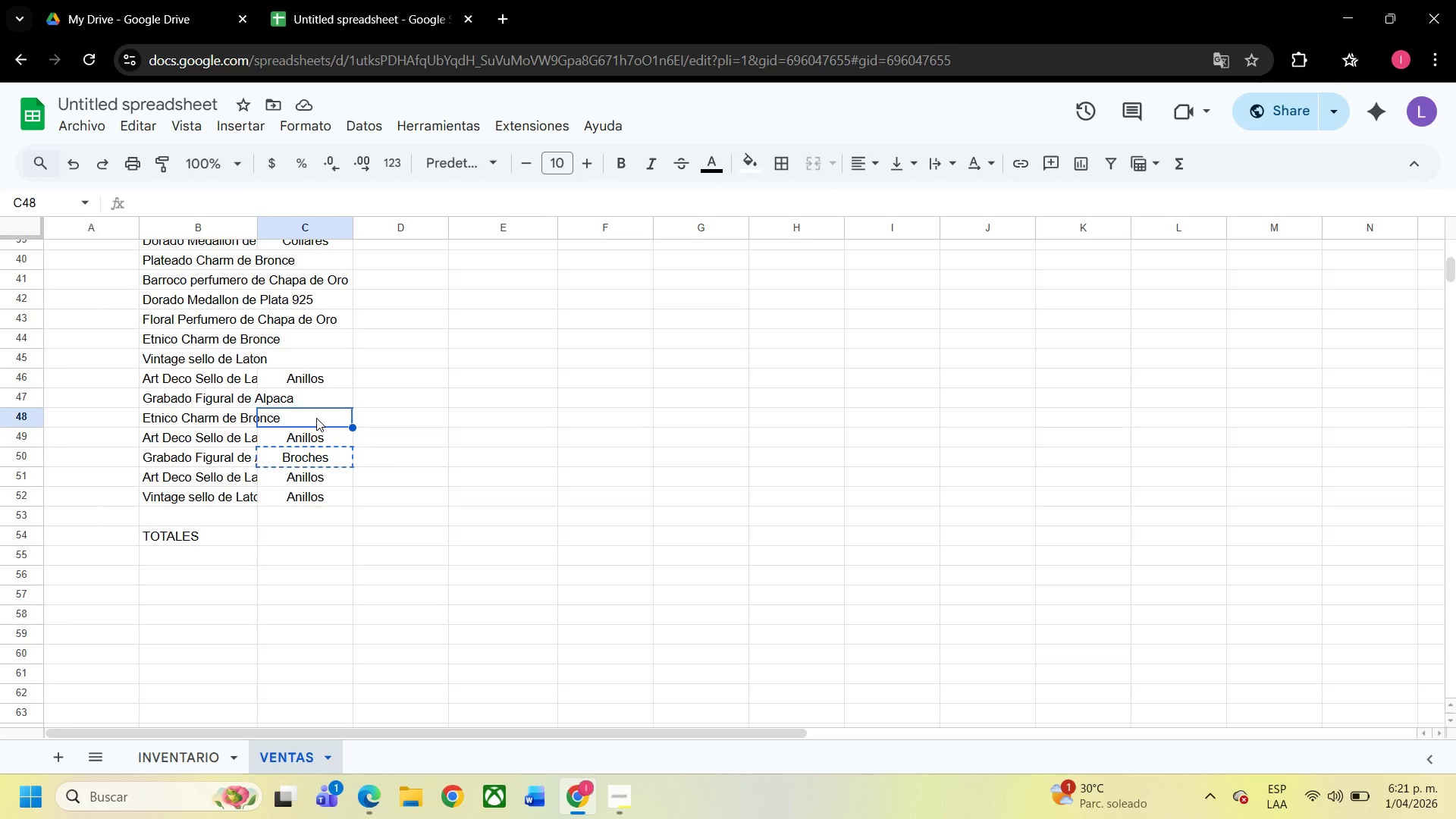 
hold_key(key=ControlLeft, duration=0.69)
 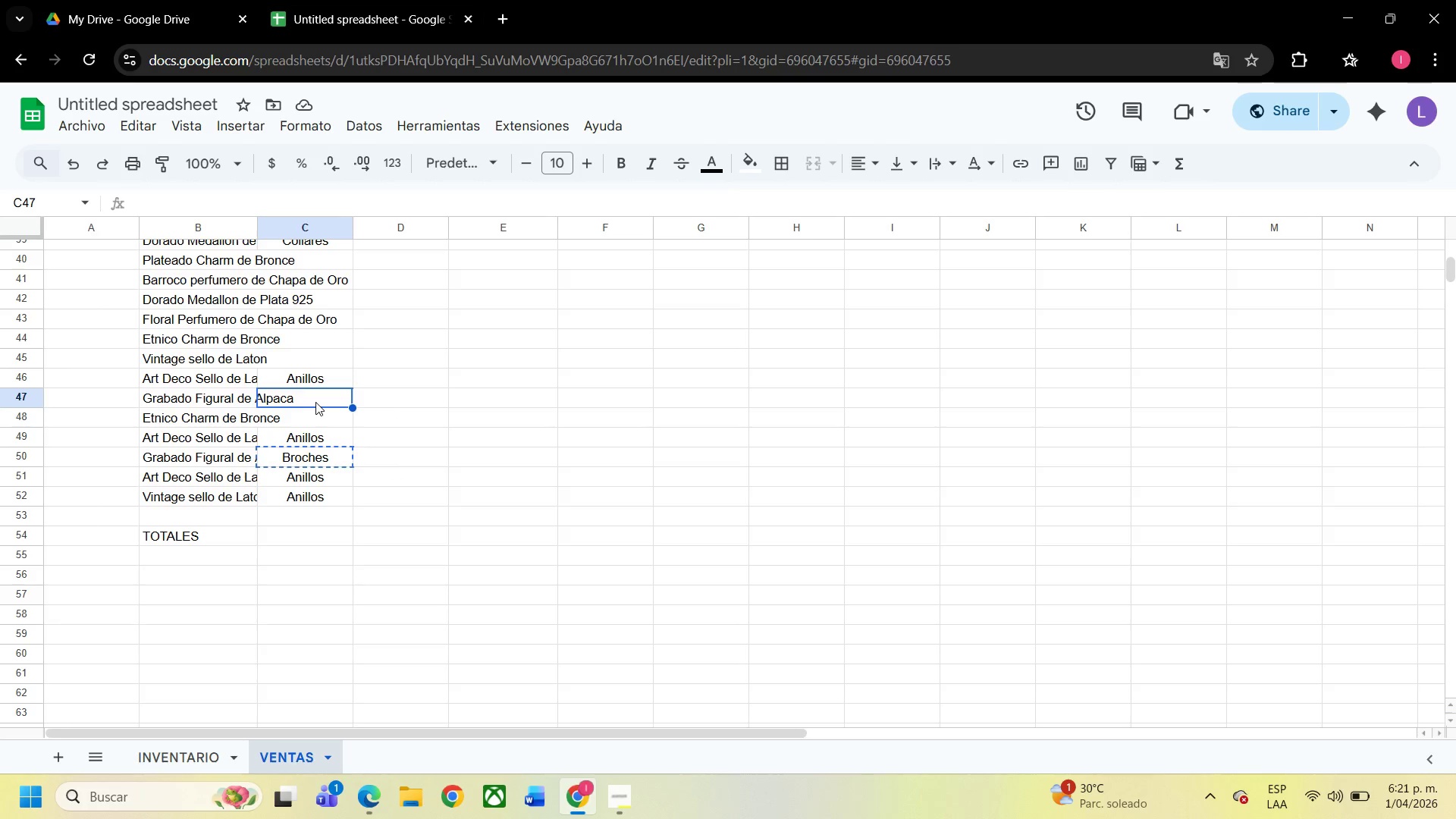 
left_click([315, 402])
 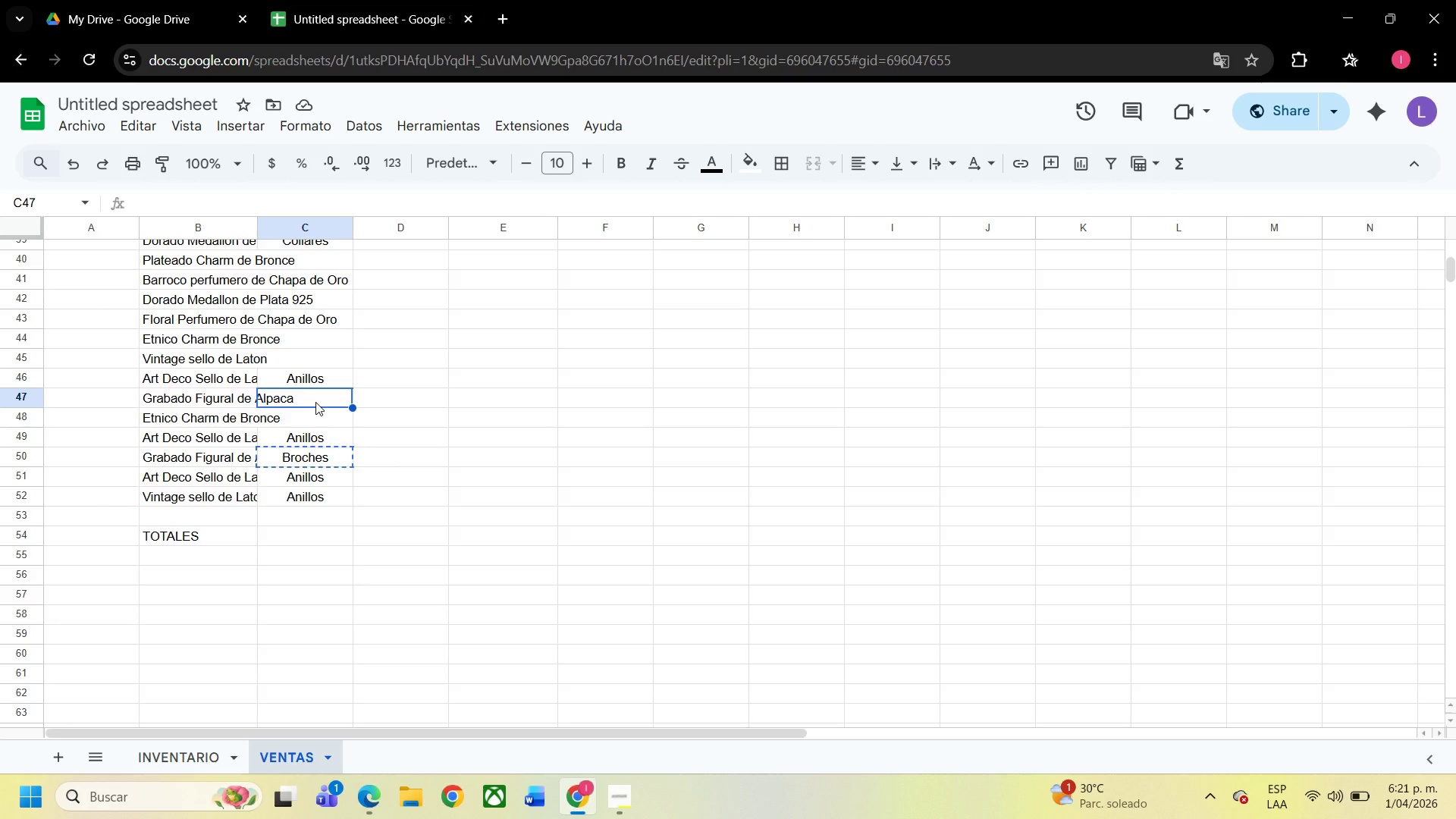 
key(Control+V)
 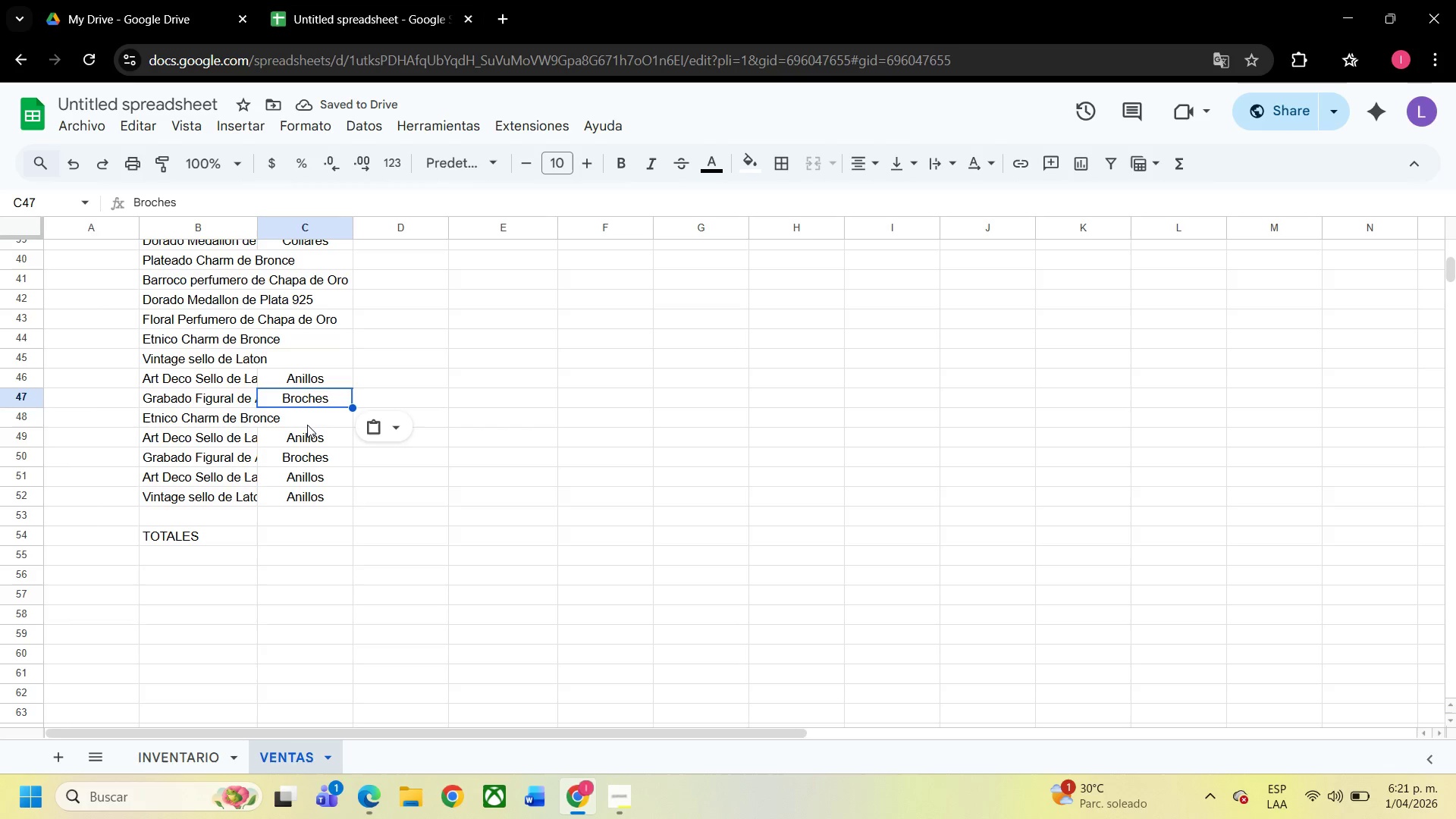 
scroll: coordinate [277, 425], scroll_direction: none, amount: 0.0
 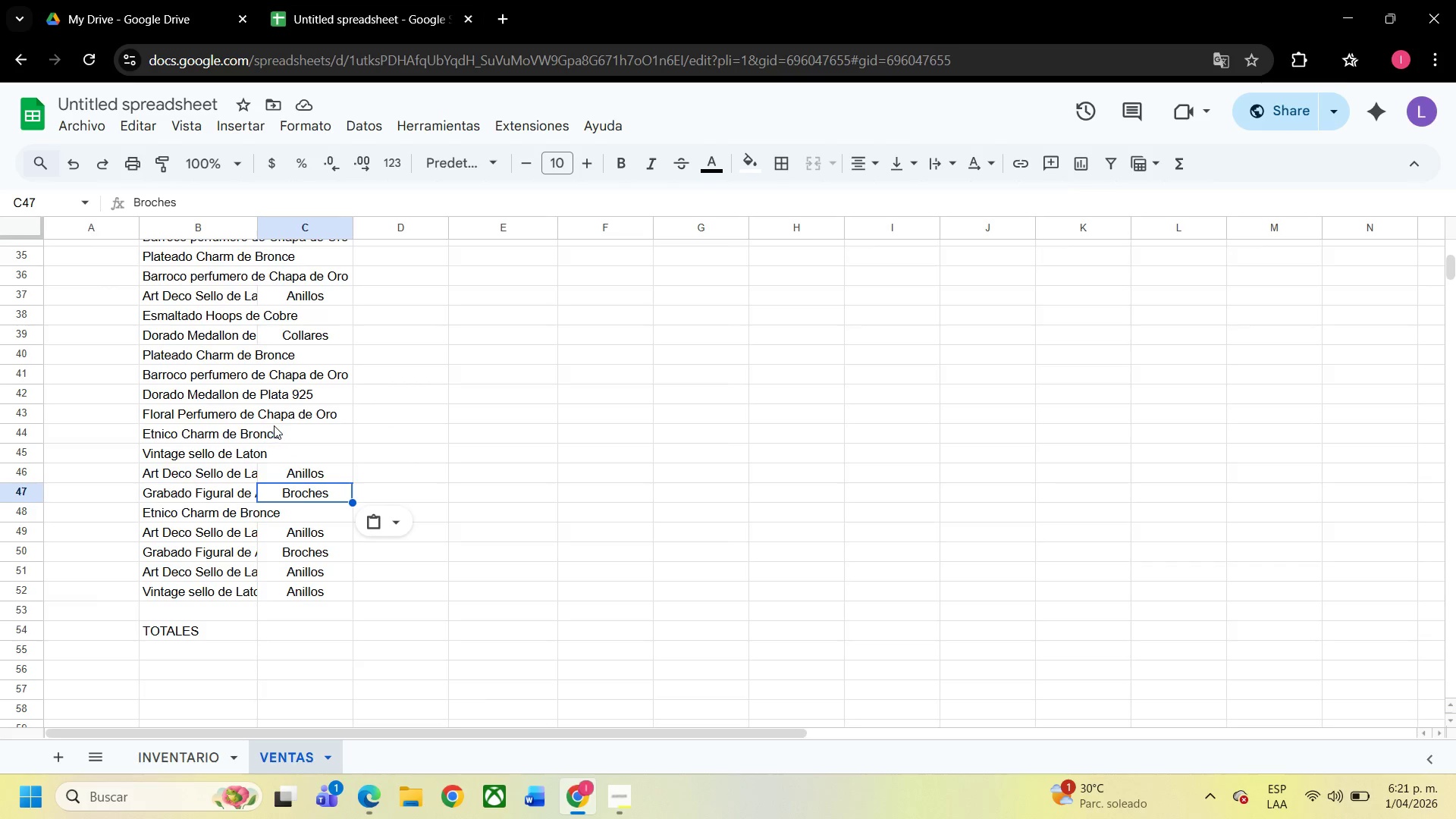 
scroll: coordinate [280, 433], scroll_direction: up, amount: 3.0
 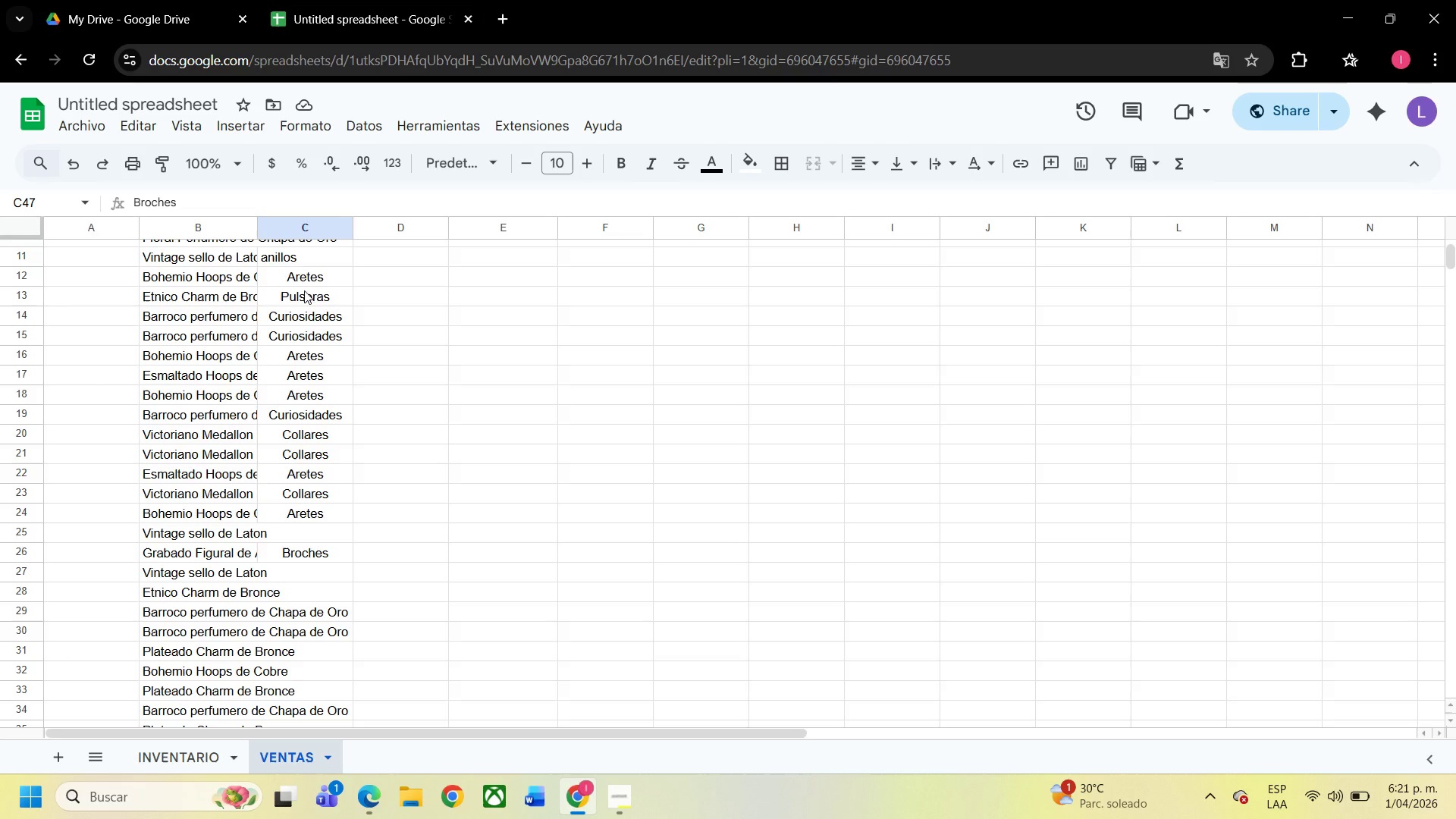 
left_click([310, 296])
 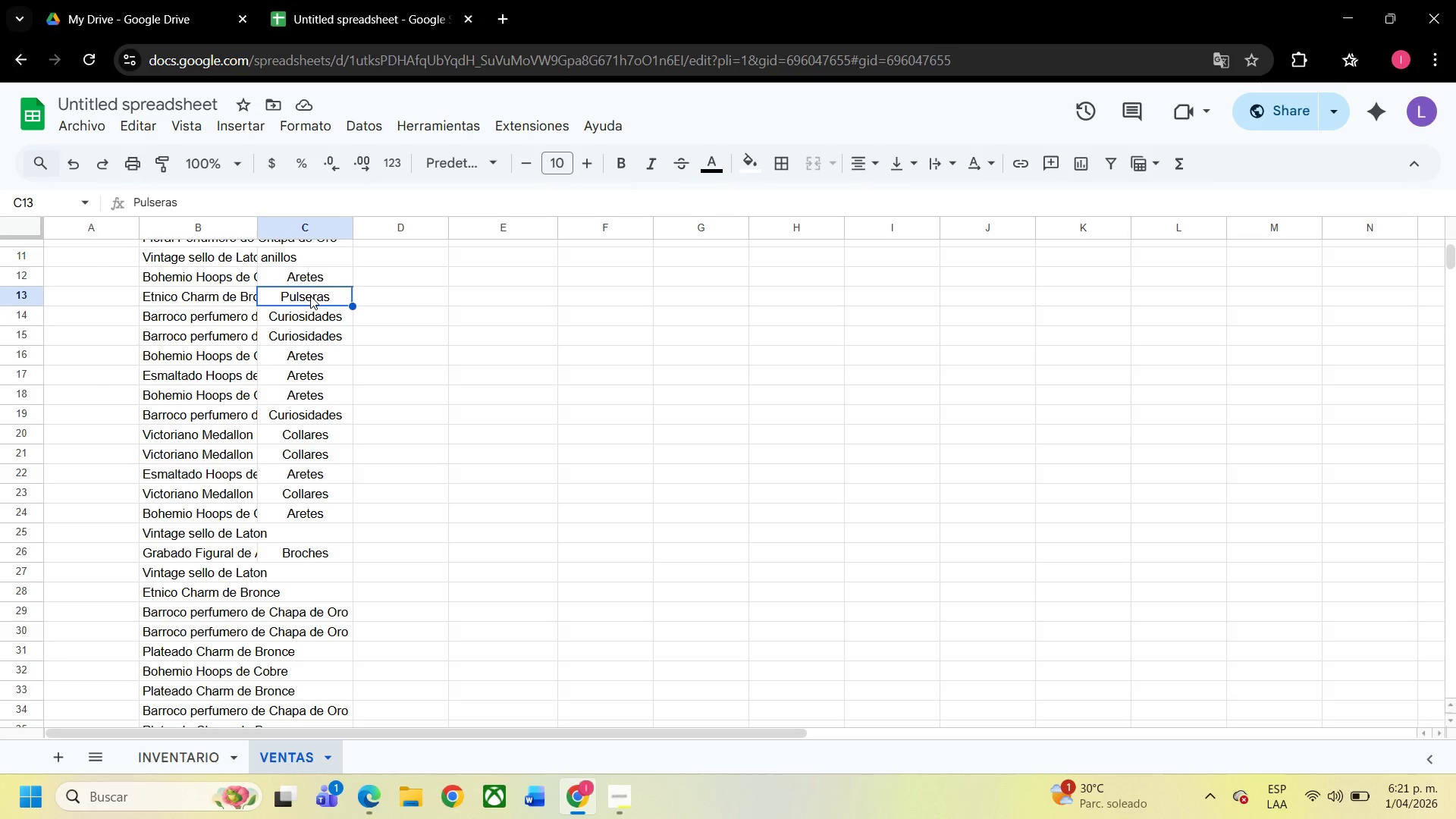 
key(Control+C)
 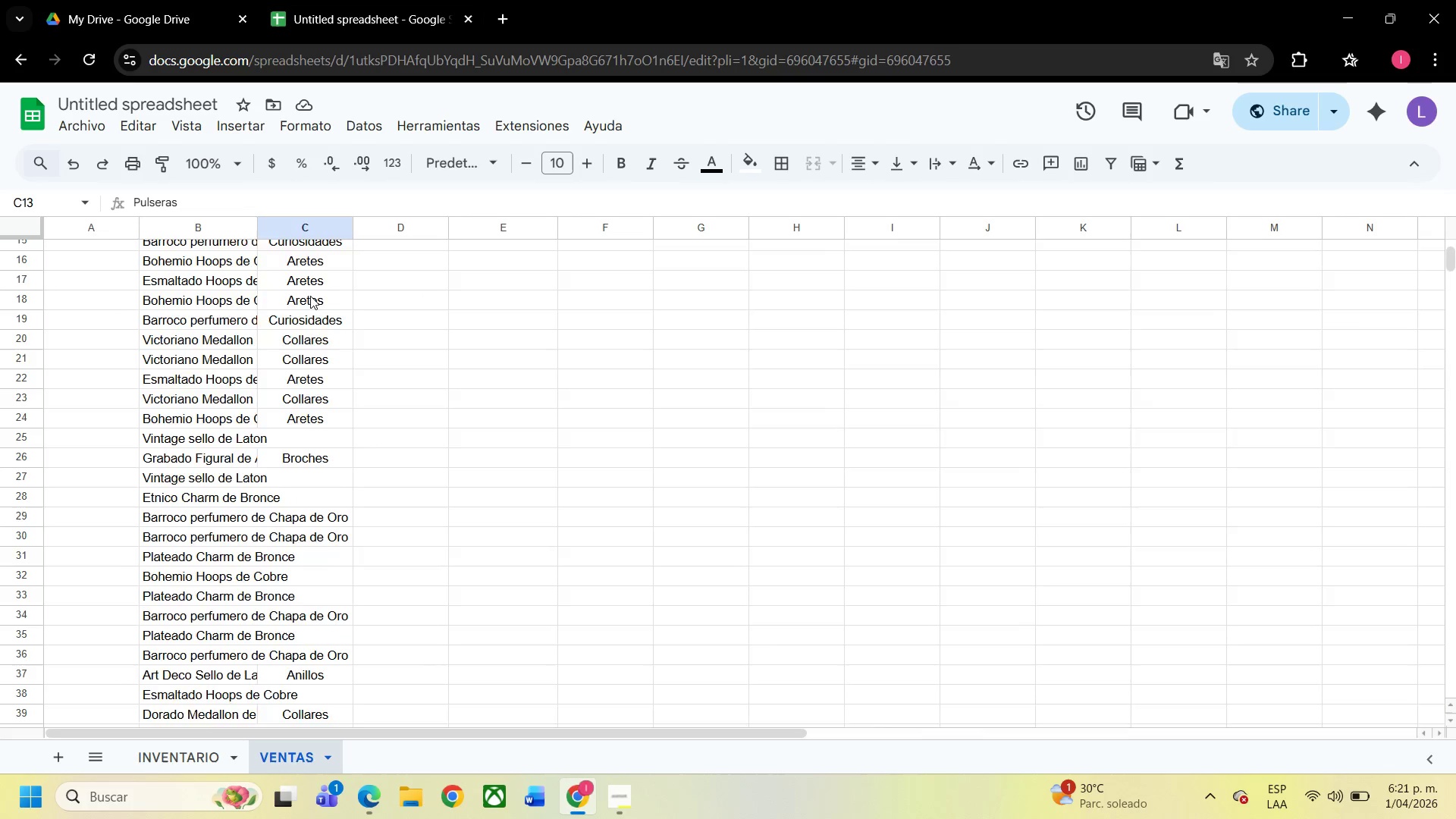 
scroll: coordinate [261, 597], scroll_direction: down, amount: 4.0
 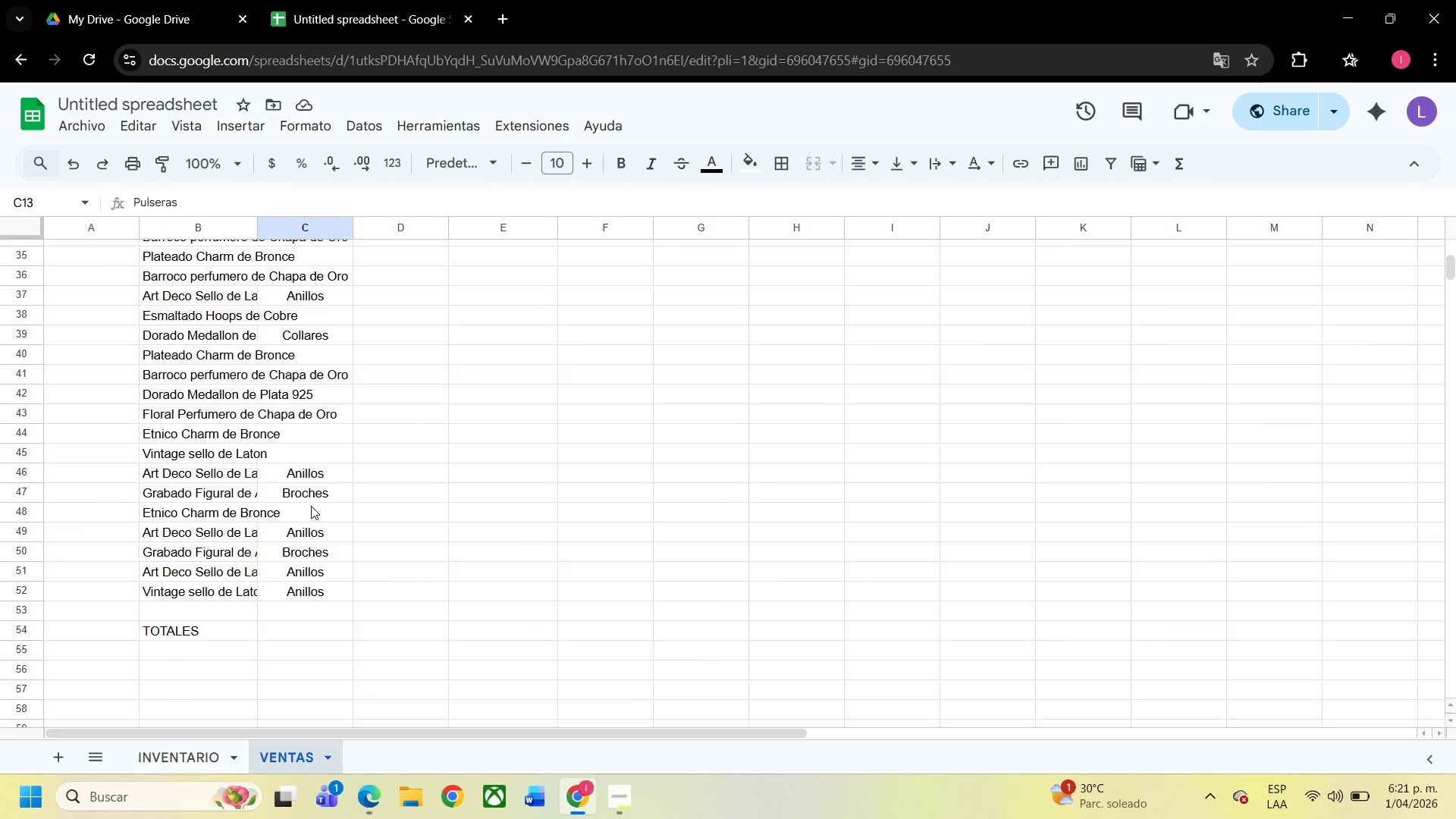 
left_click([311, 506])
 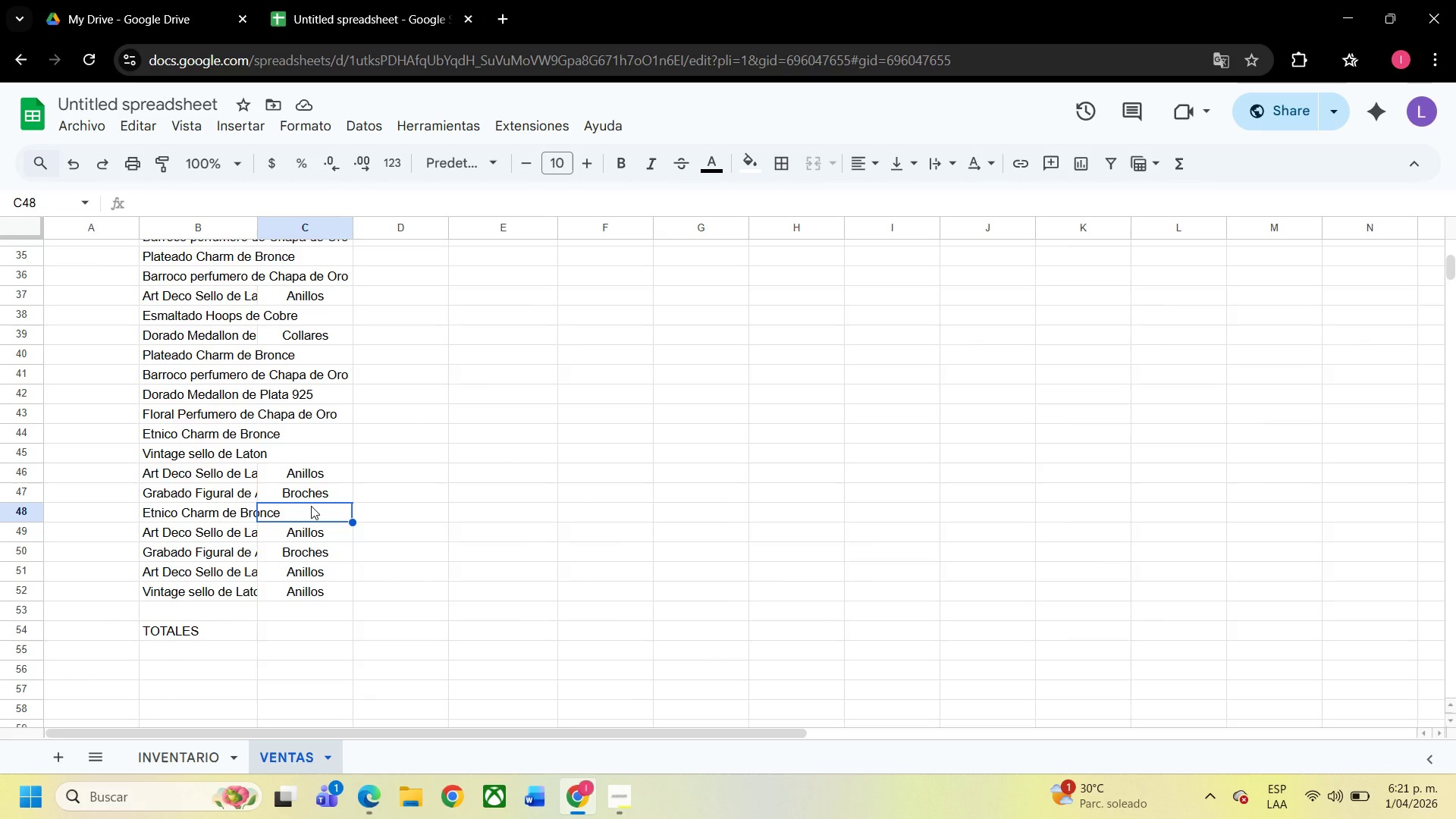 
key(Control+V)
 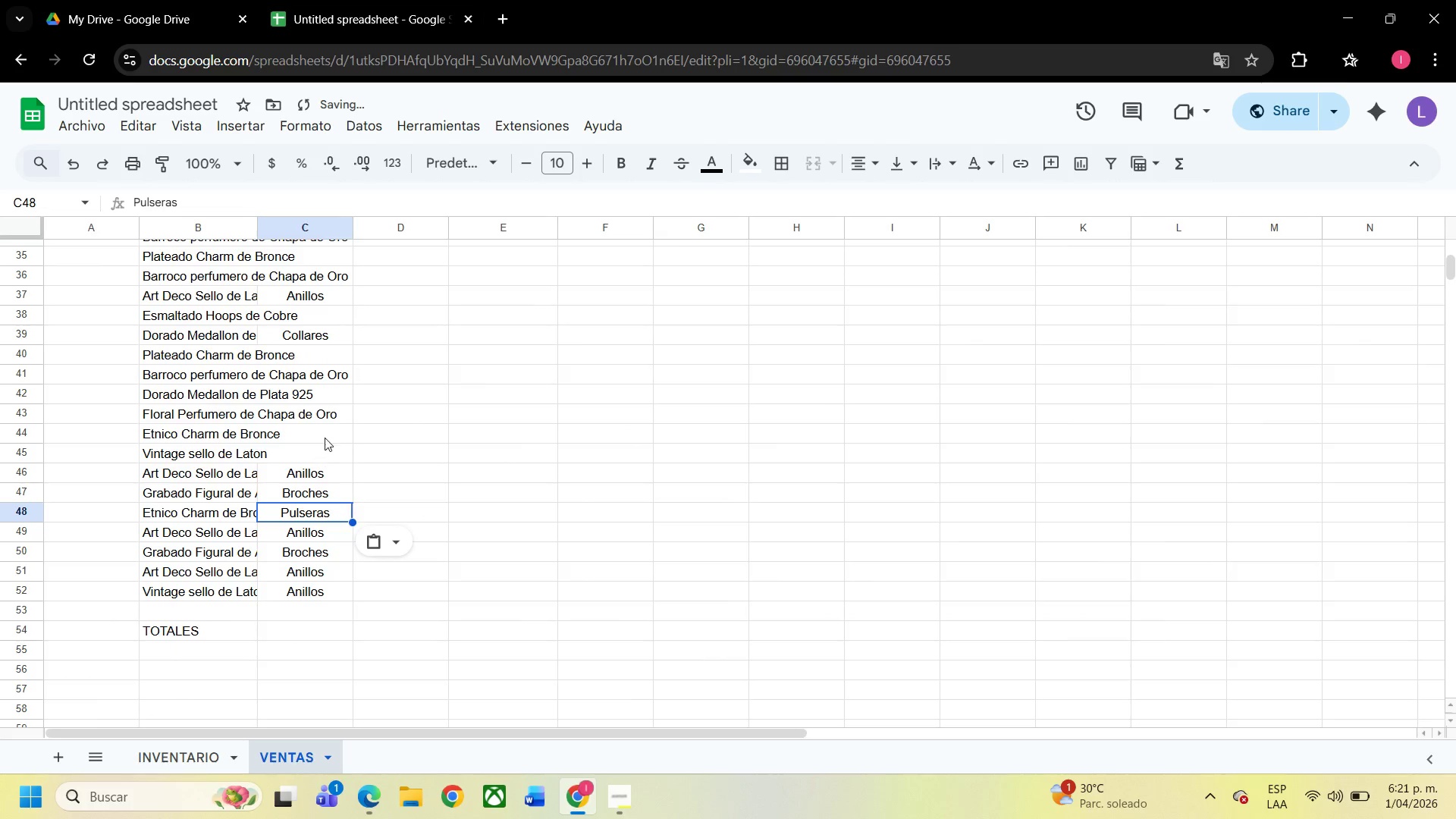 
left_click([328, 432])
 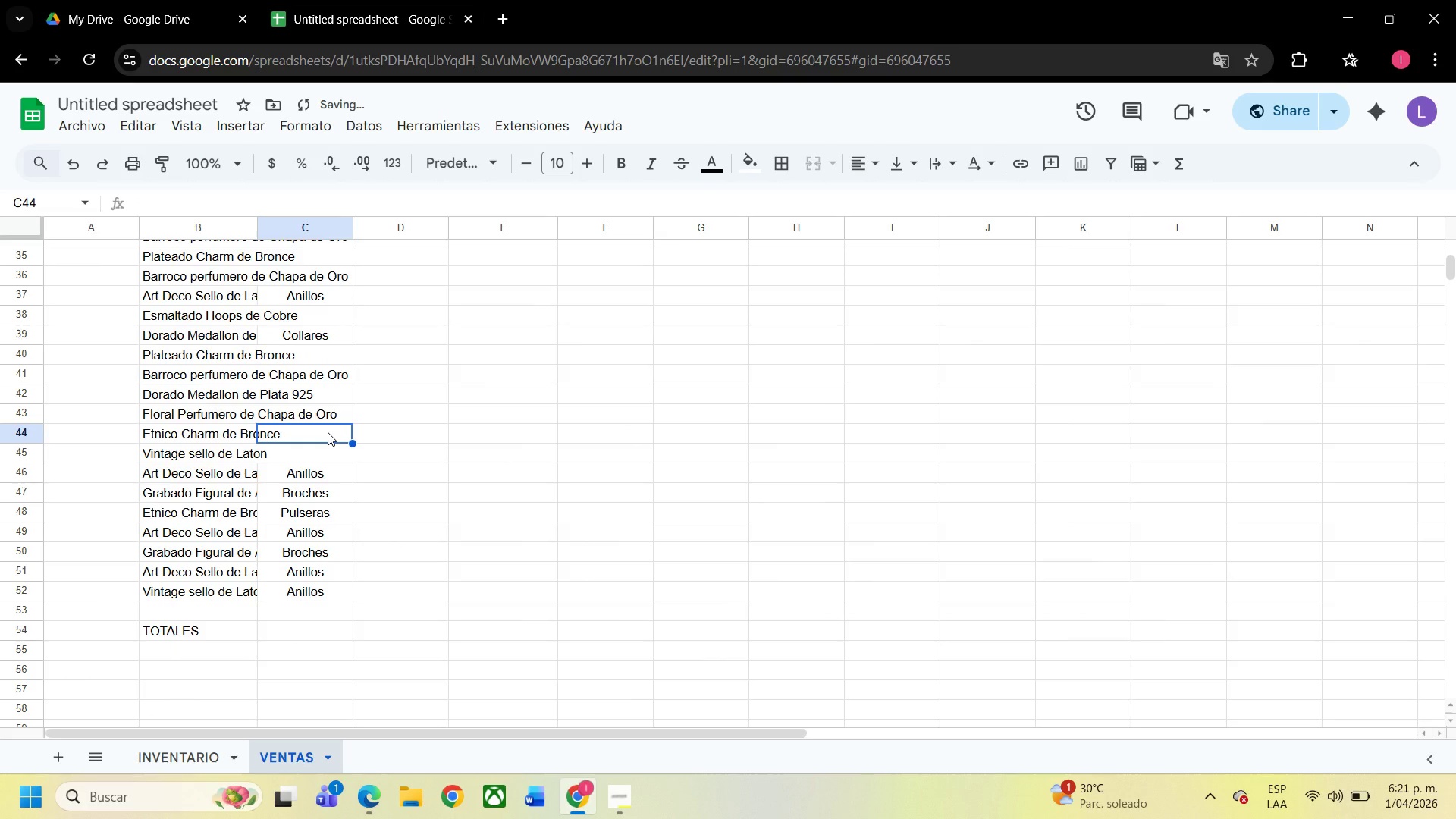 
key(Control+V)
 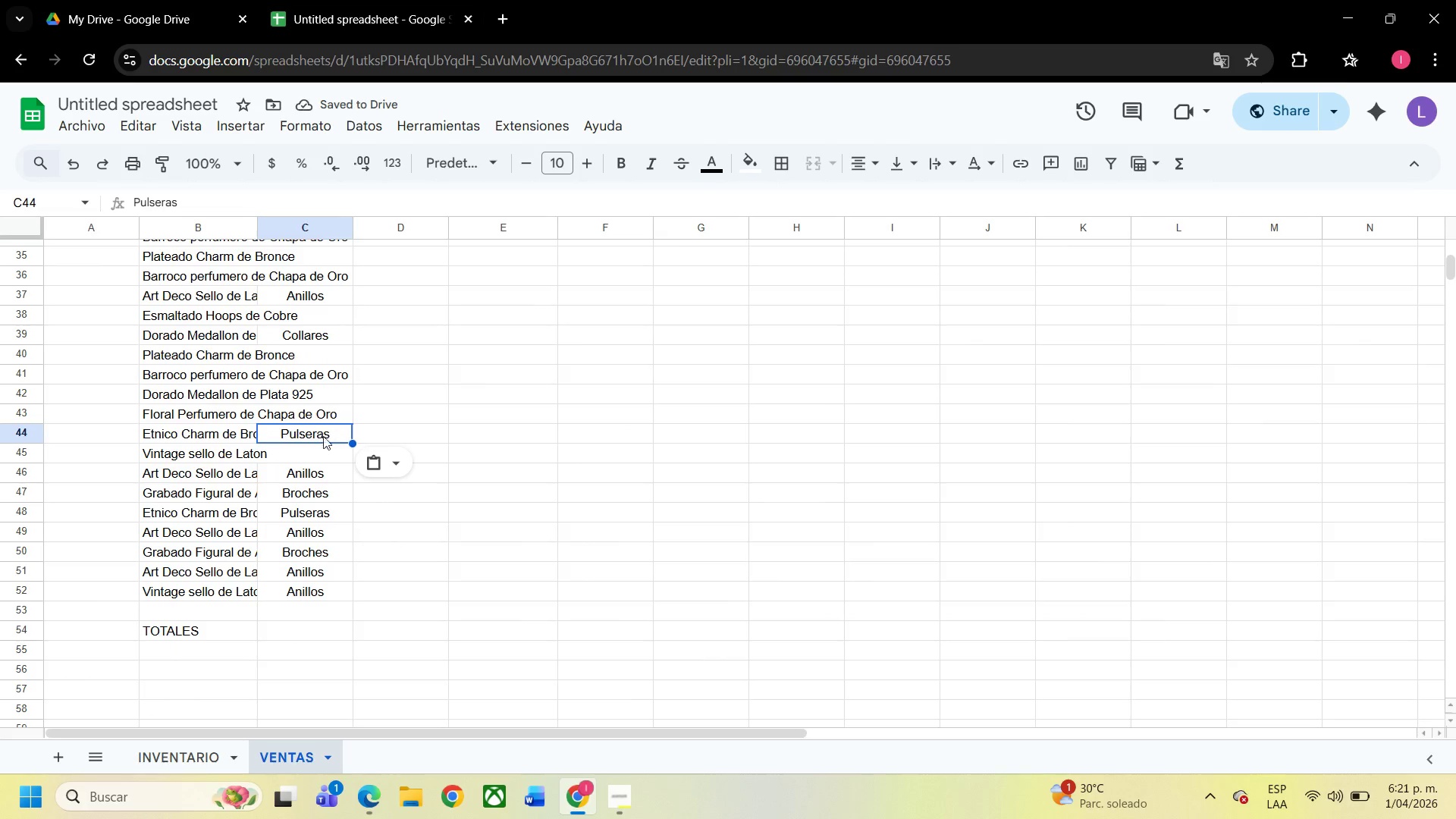 
left_click([306, 449])
 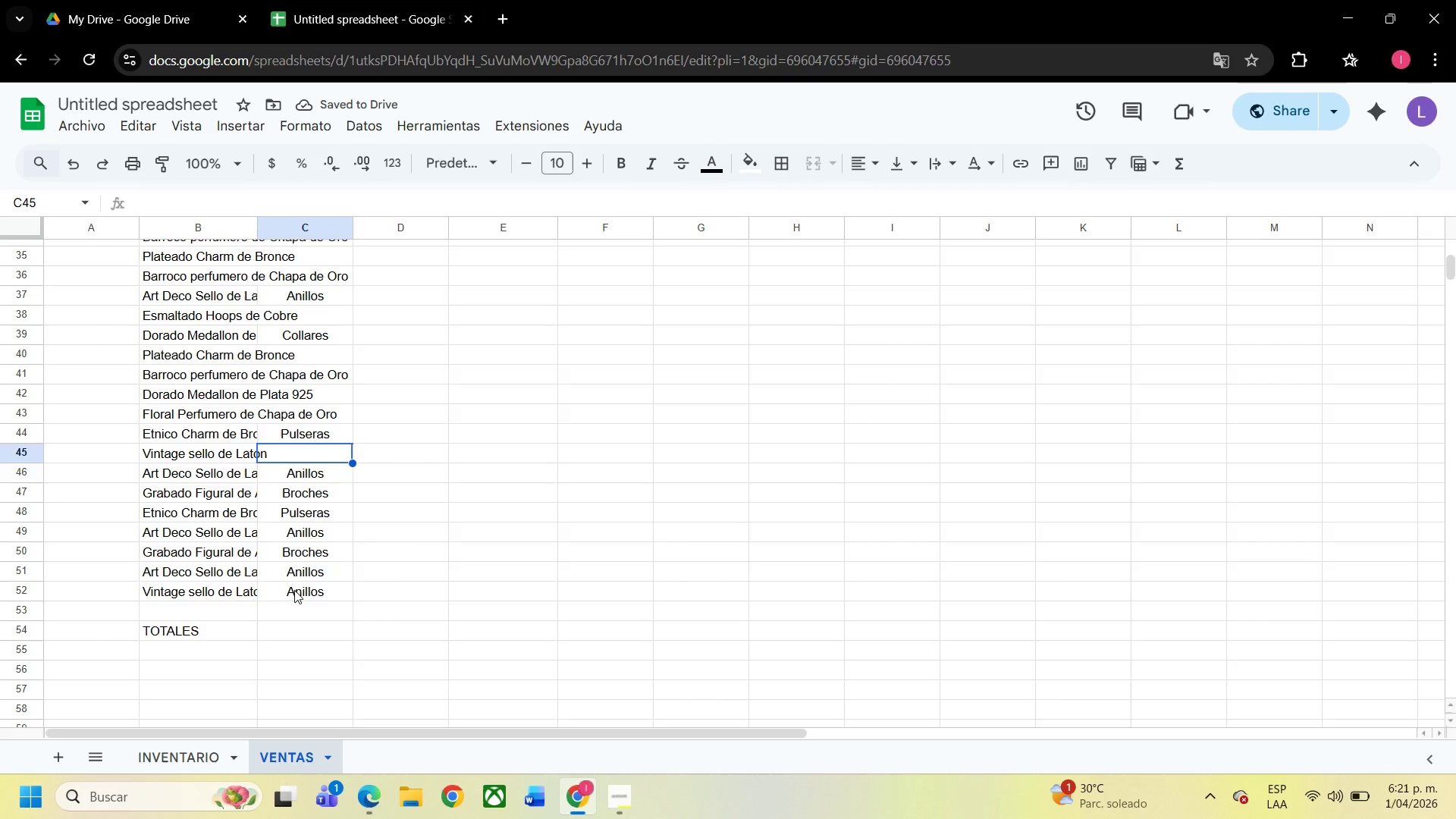 
left_click([301, 584])
 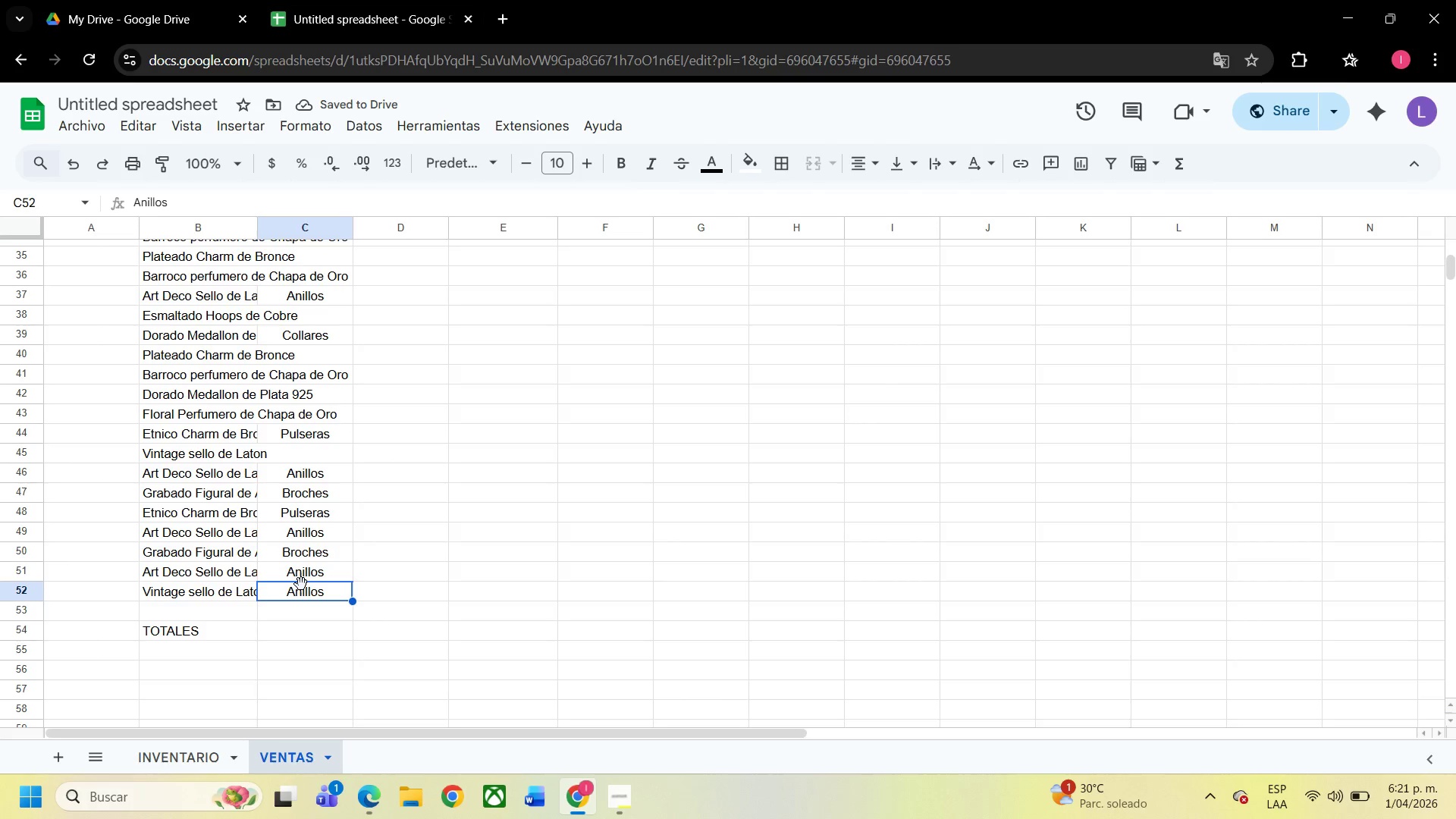 
key(Control+C)
 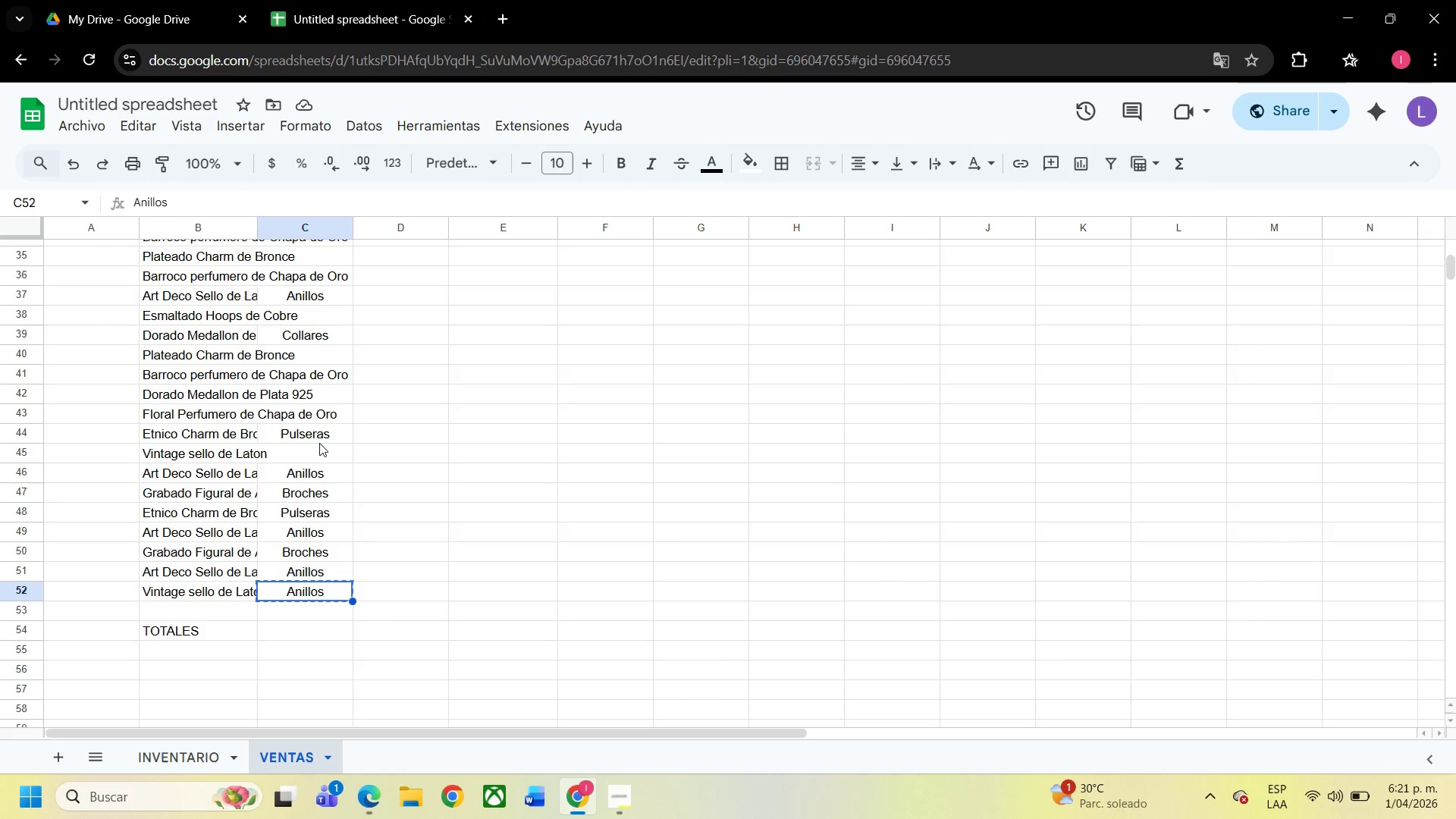 
left_click([319, 442])
 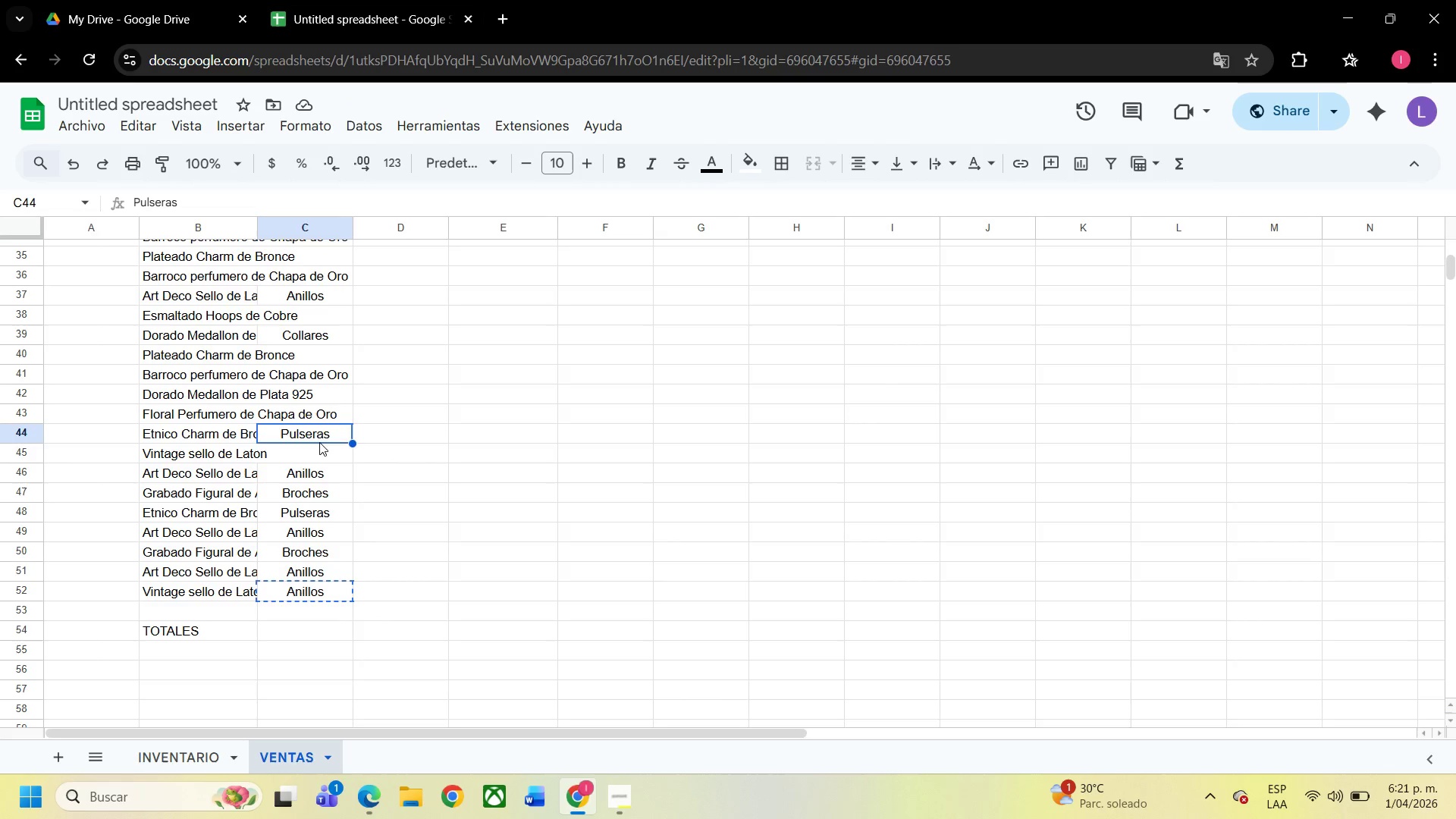 
key(Control+ControlLeft)
 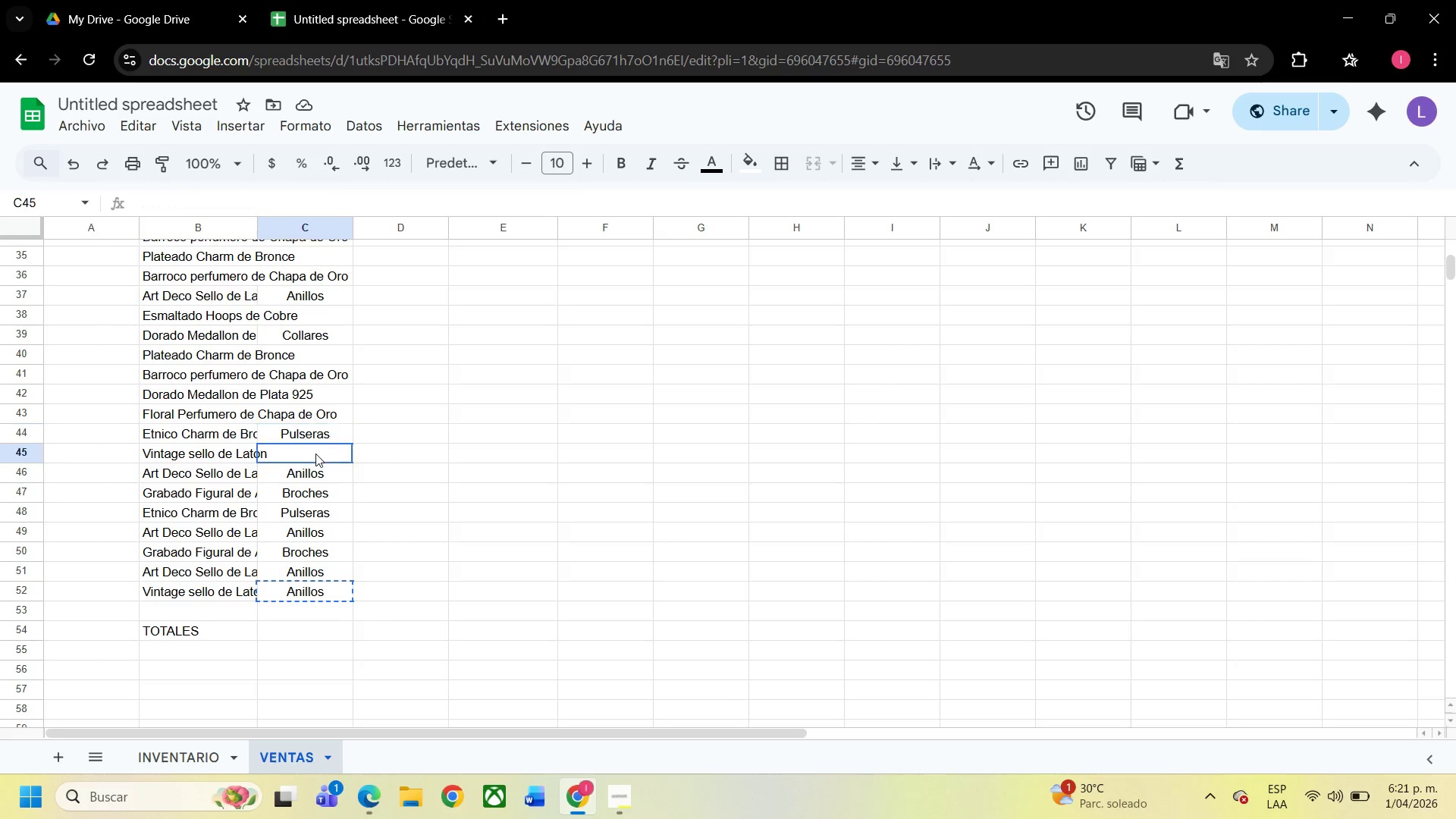 
left_click([315, 453])
 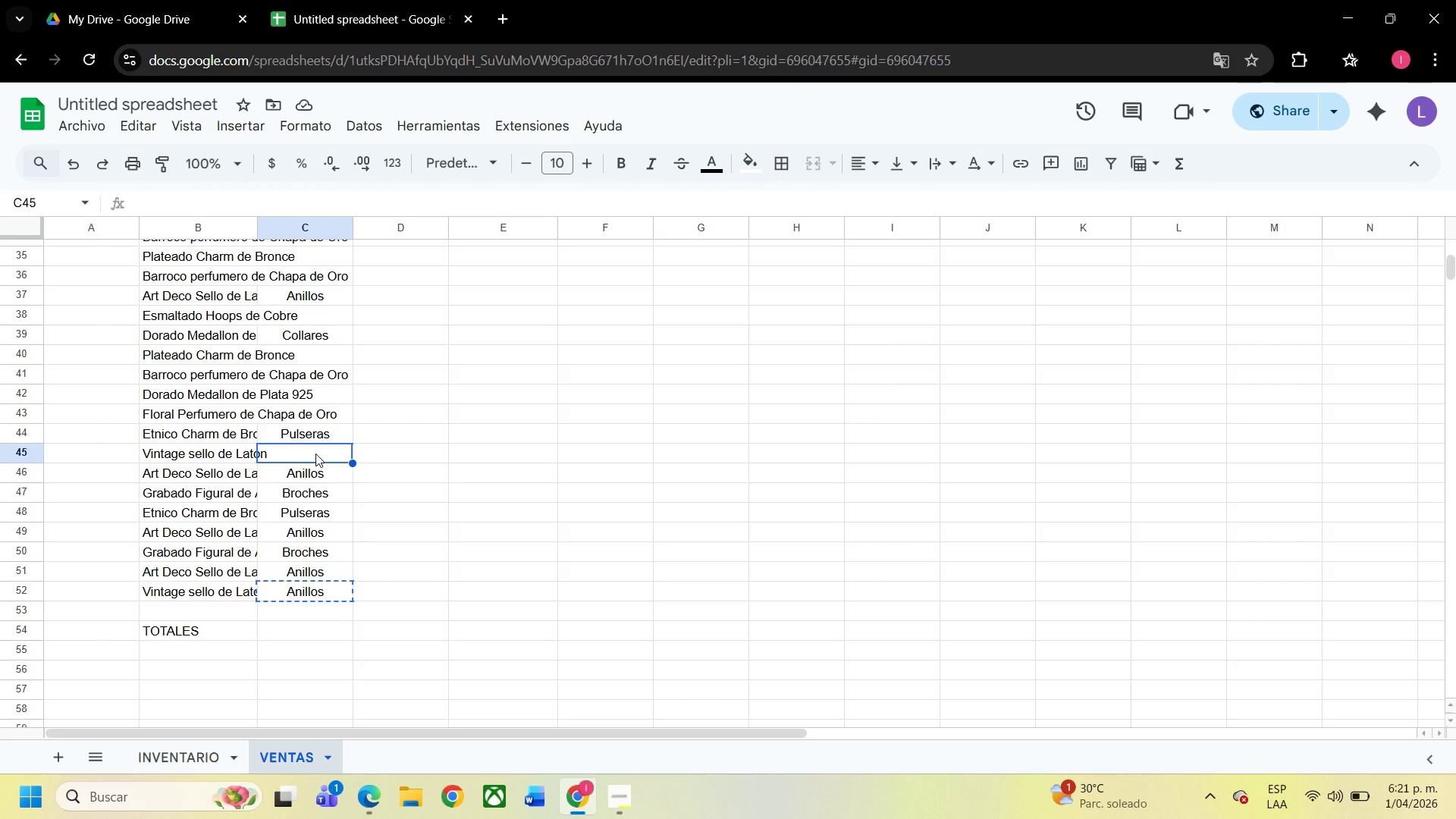 
key(Control+V)
 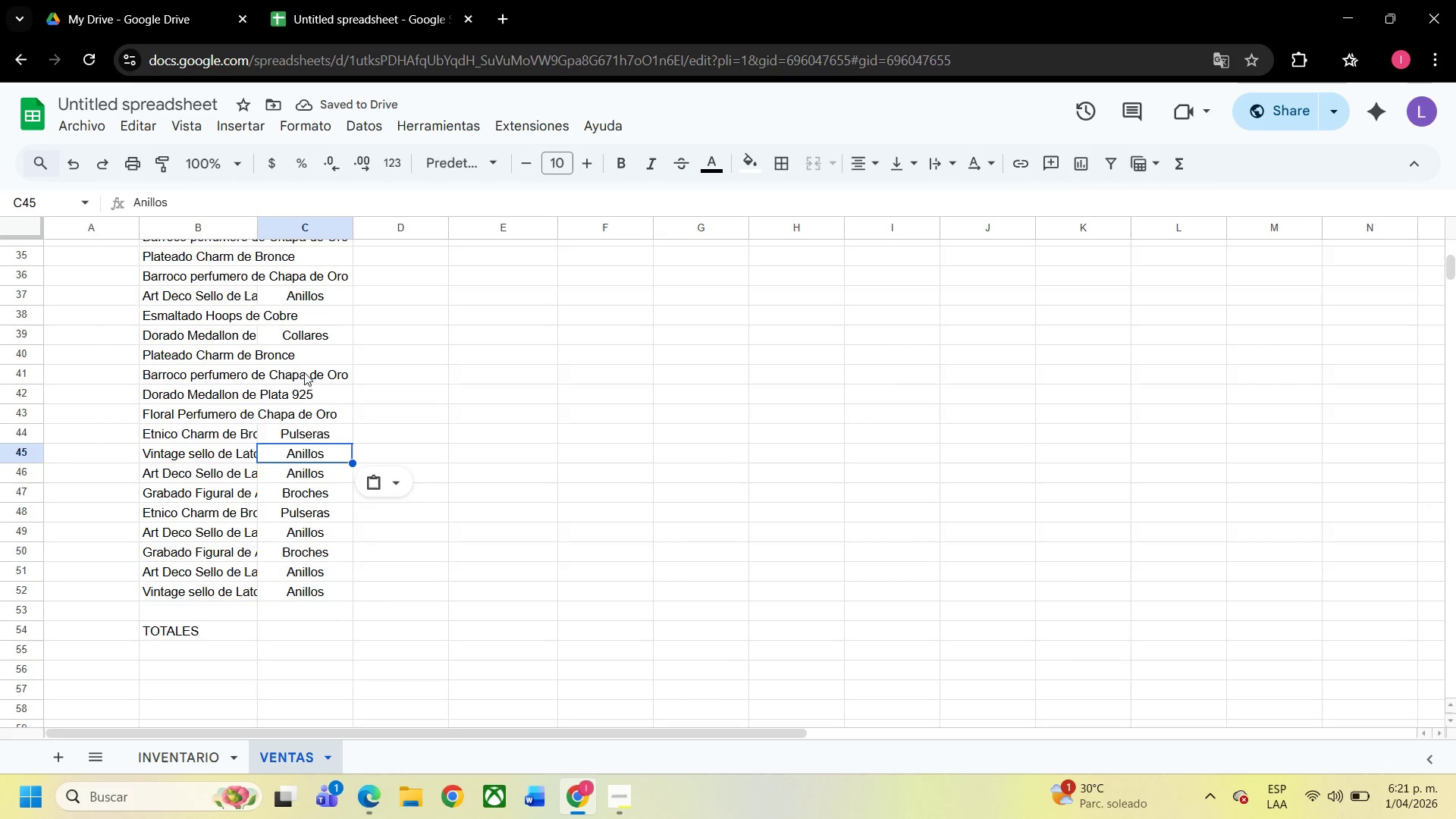 
wait(5.02)
 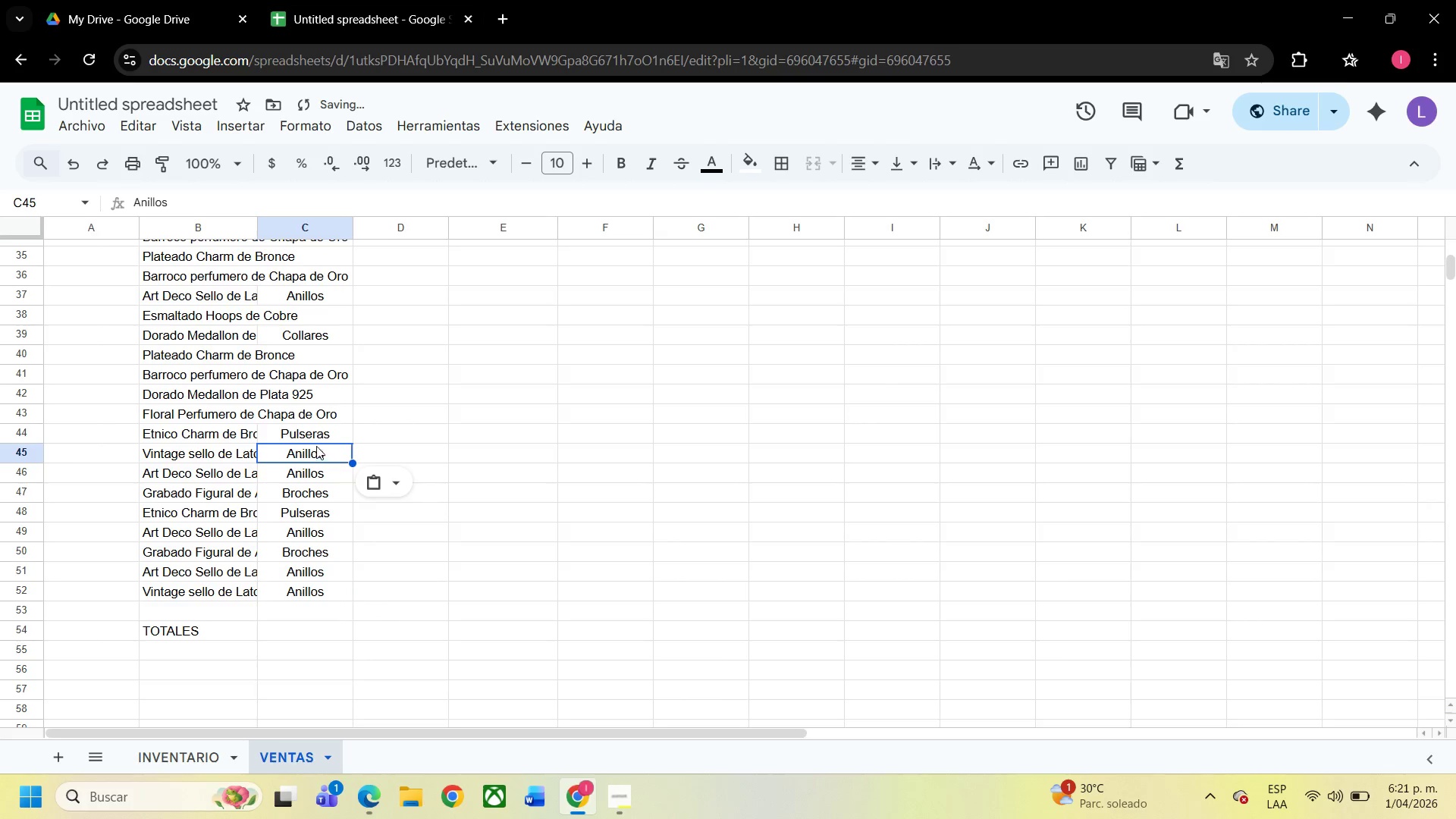 
double_click([297, 399])
 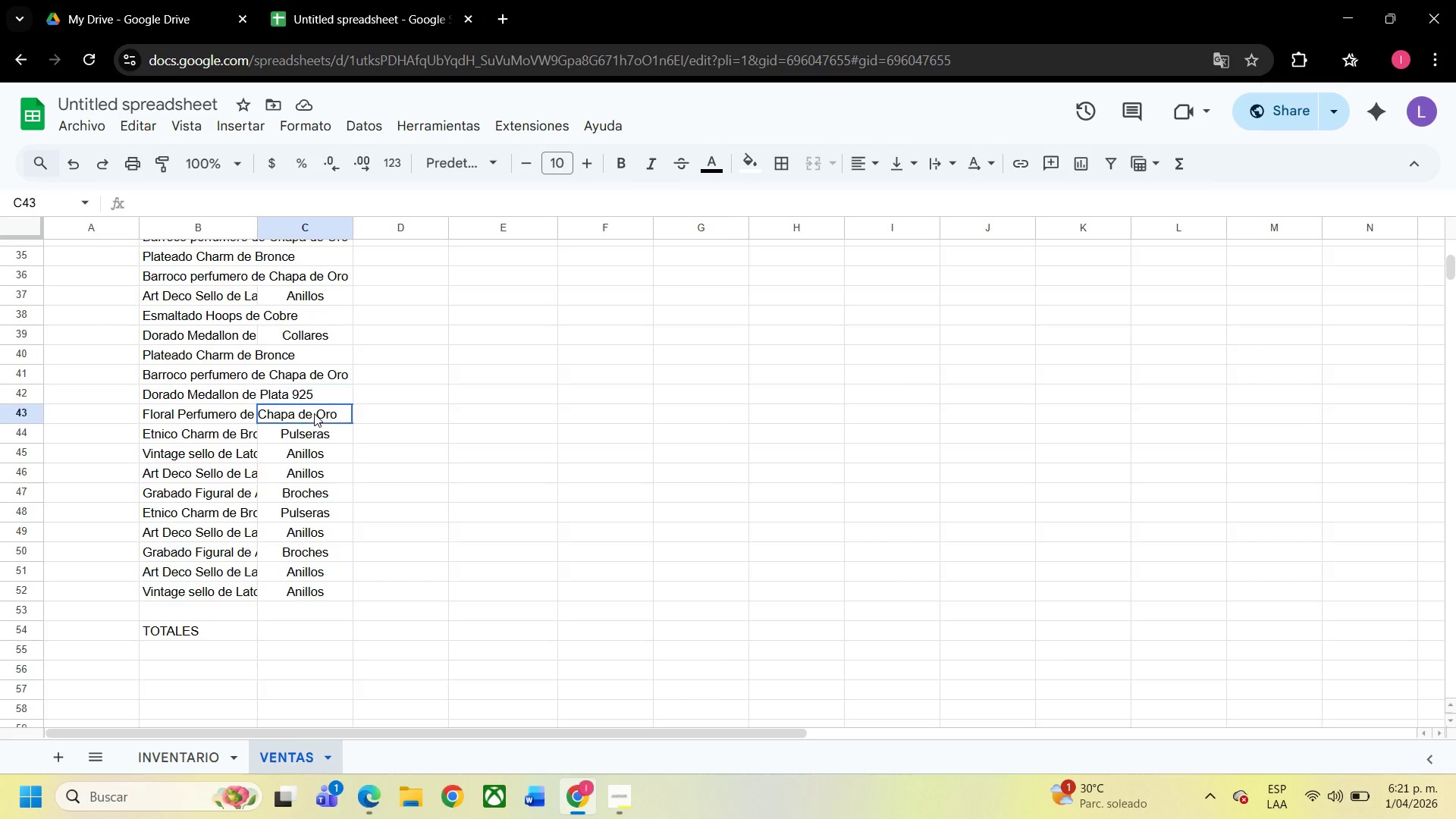 
left_click([314, 413])
 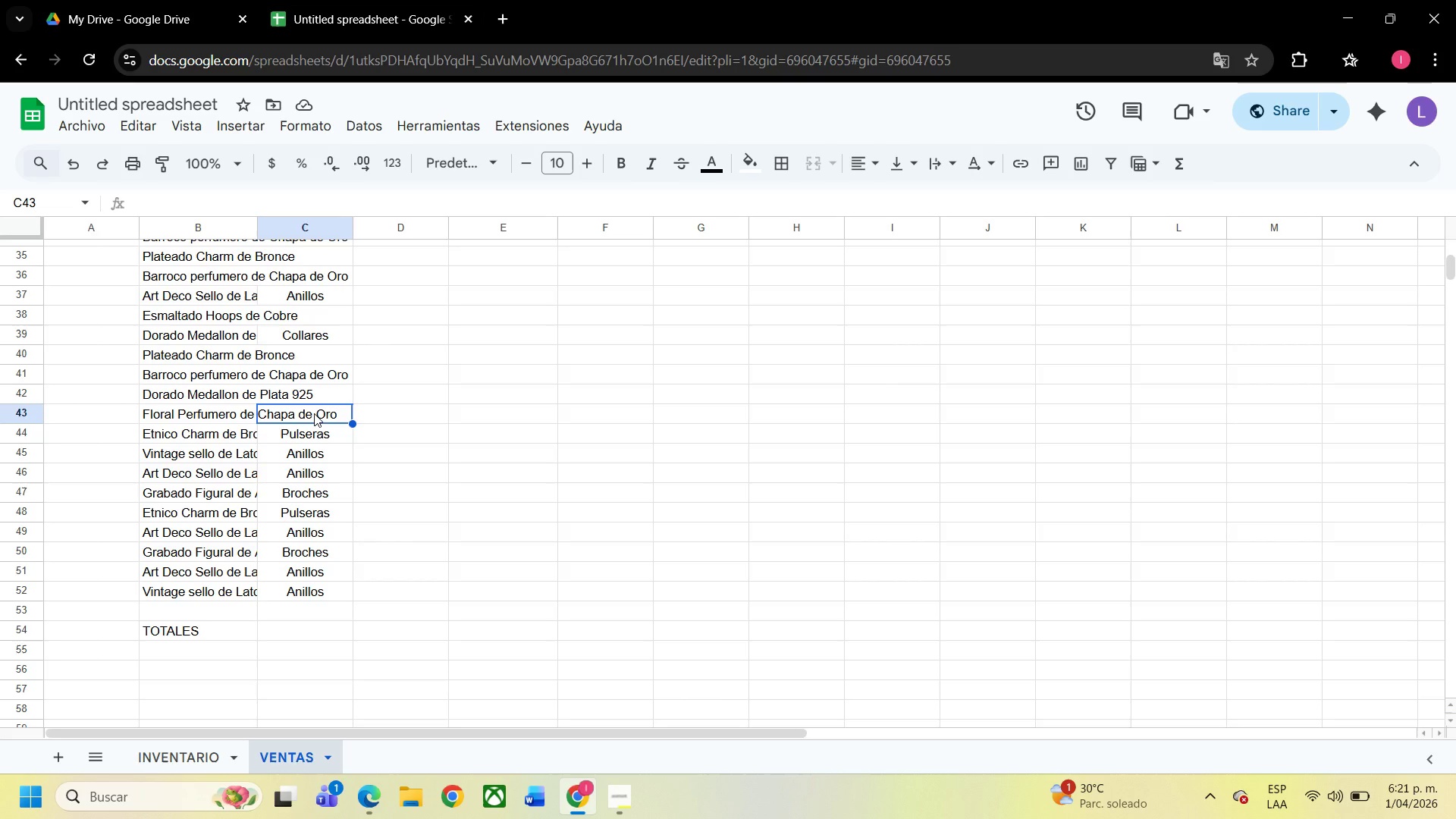 
wait(8.72)
 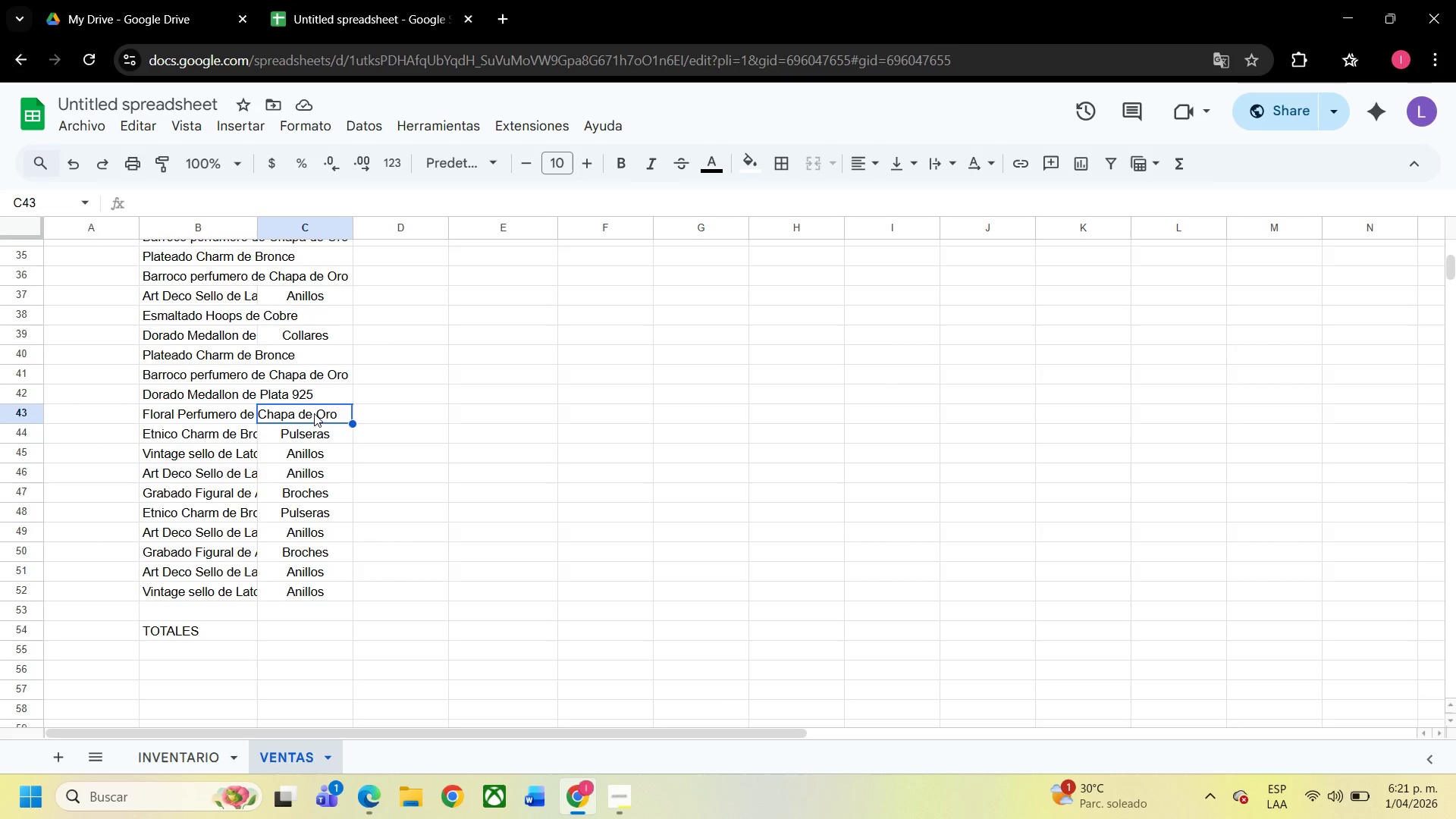 
scroll: coordinate [319, 496], scroll_direction: up, amount: 1.0
 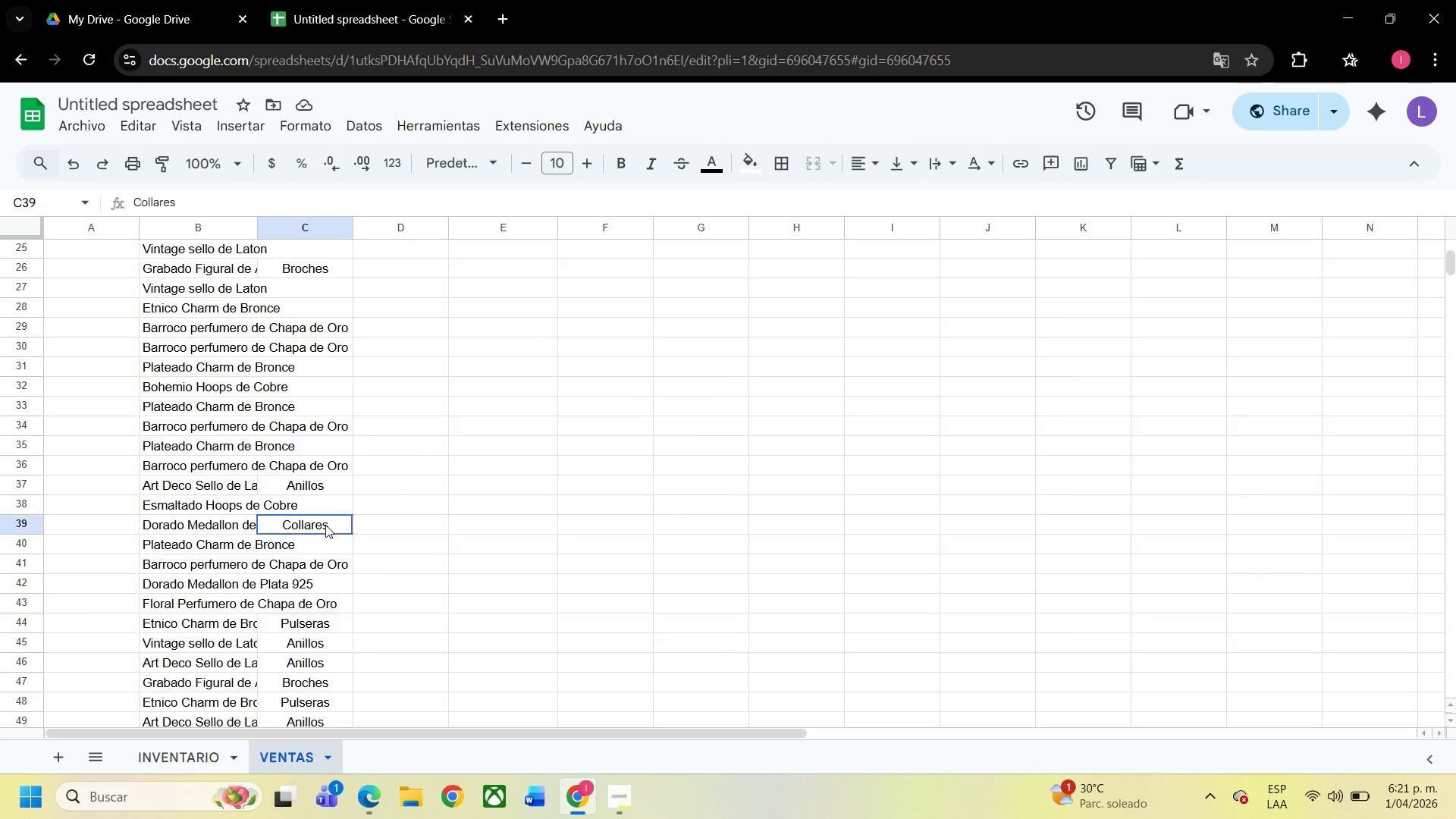 
left_click([325, 525])
 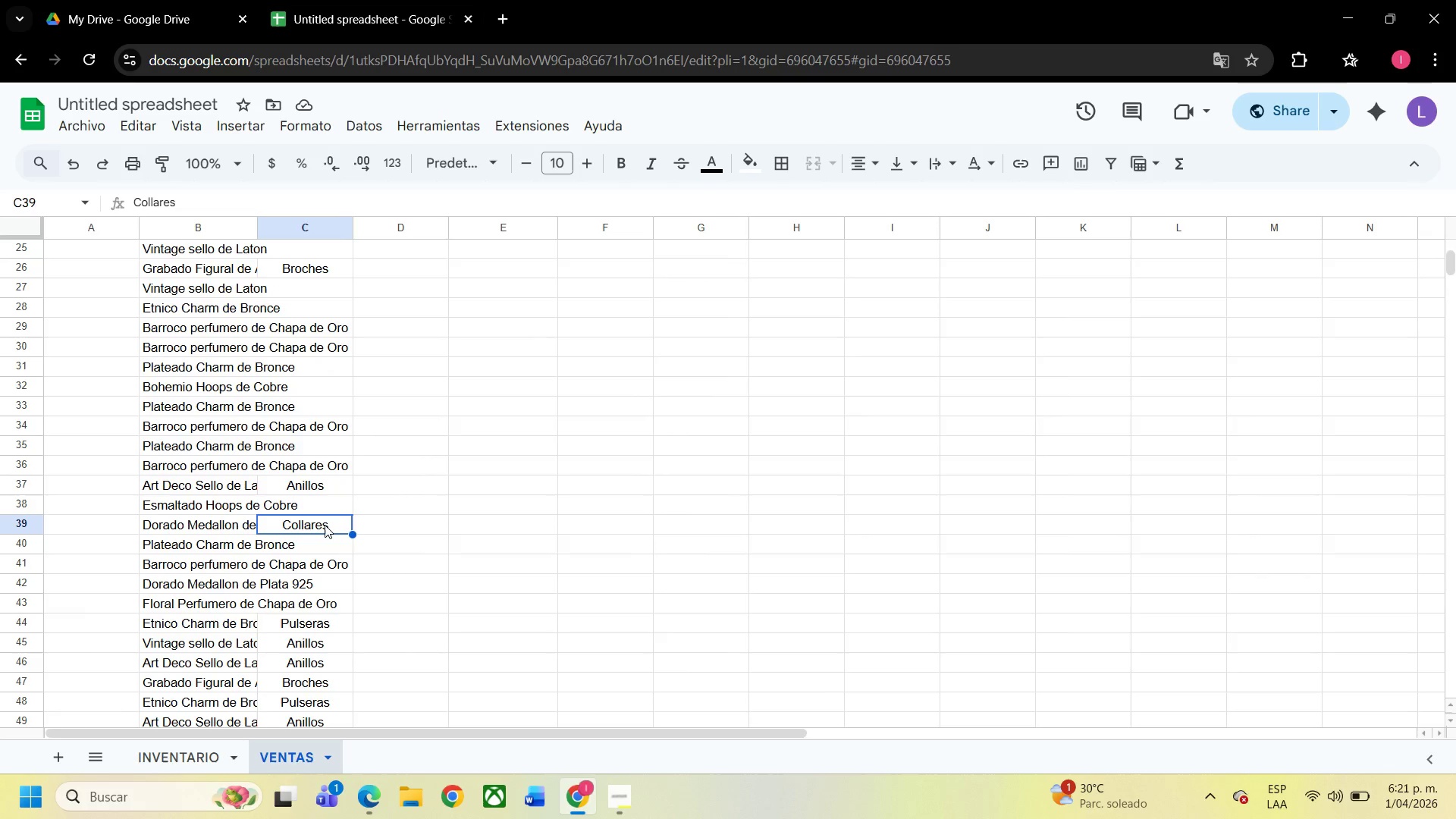 
key(Control+C)
 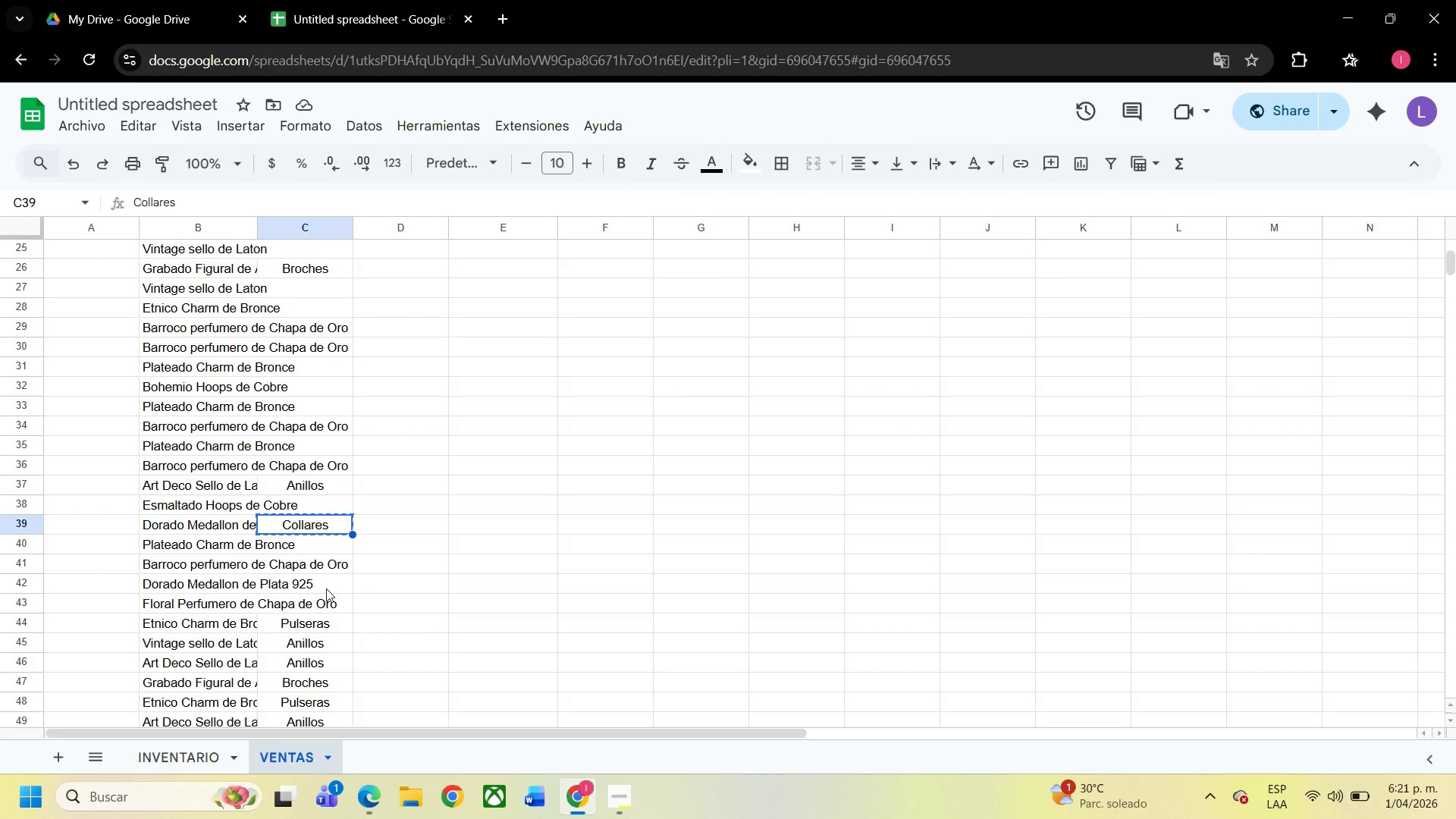 
left_click([330, 585])
 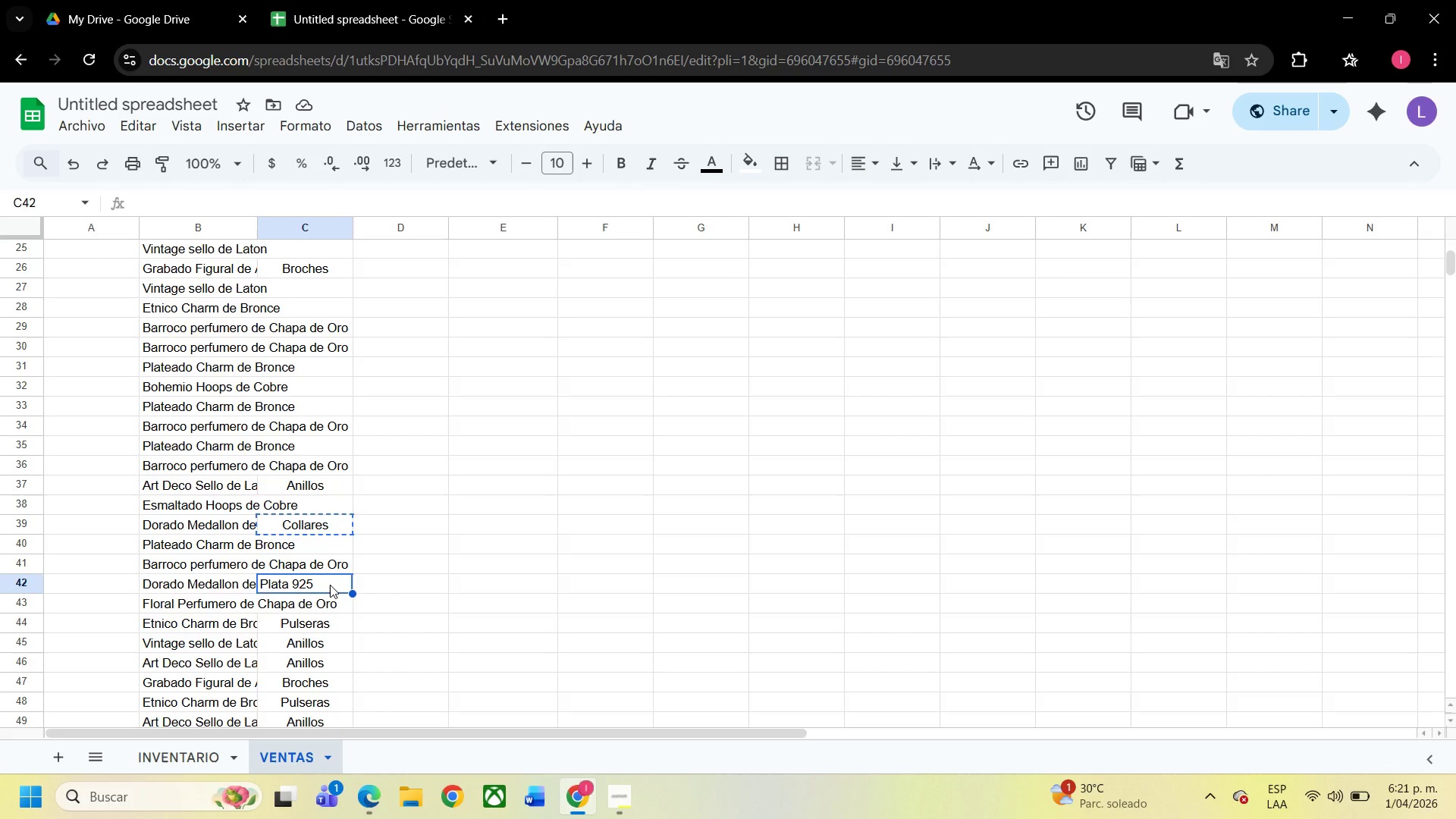 
key(Control+V)
 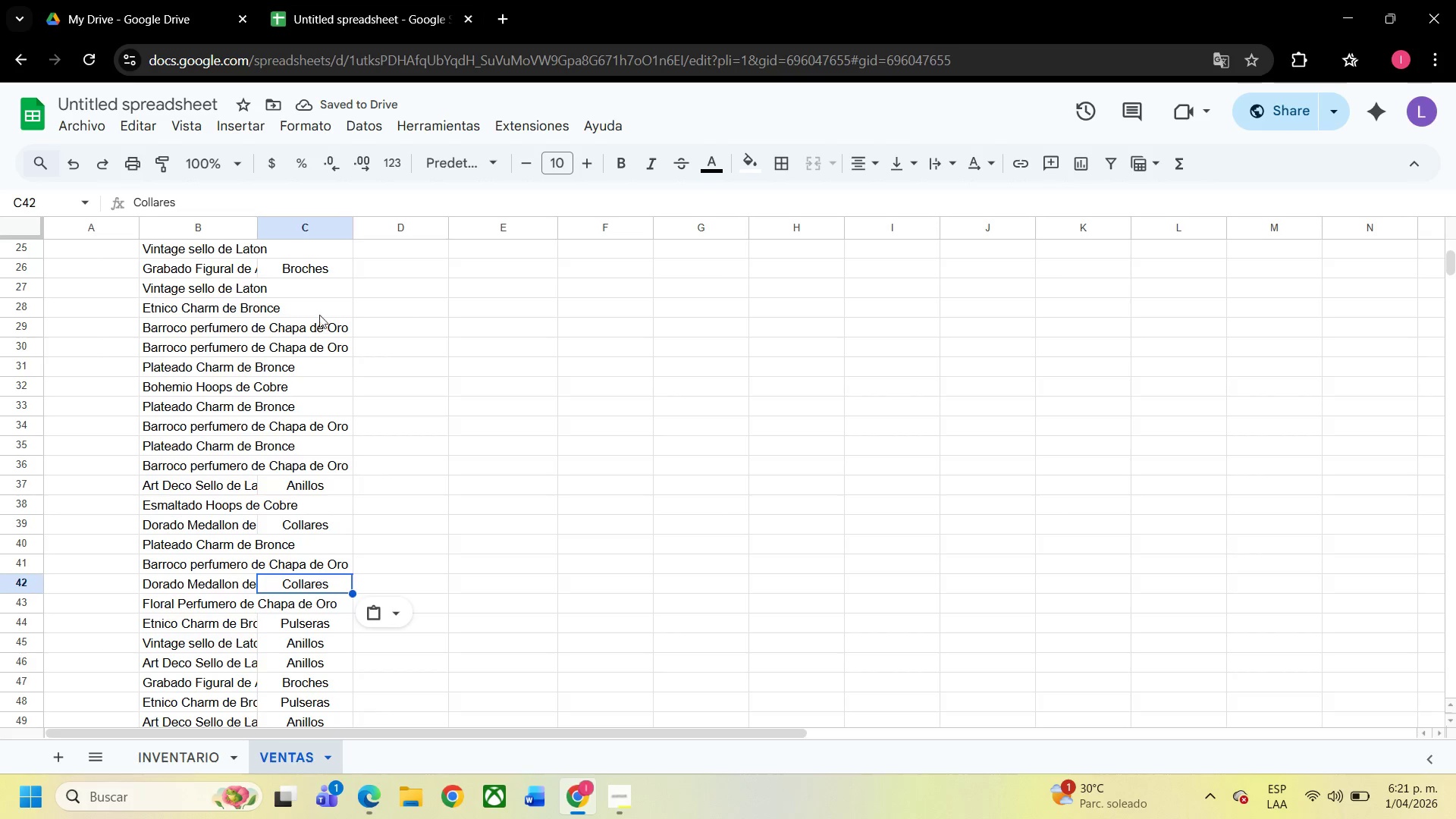 
wait(6.09)
 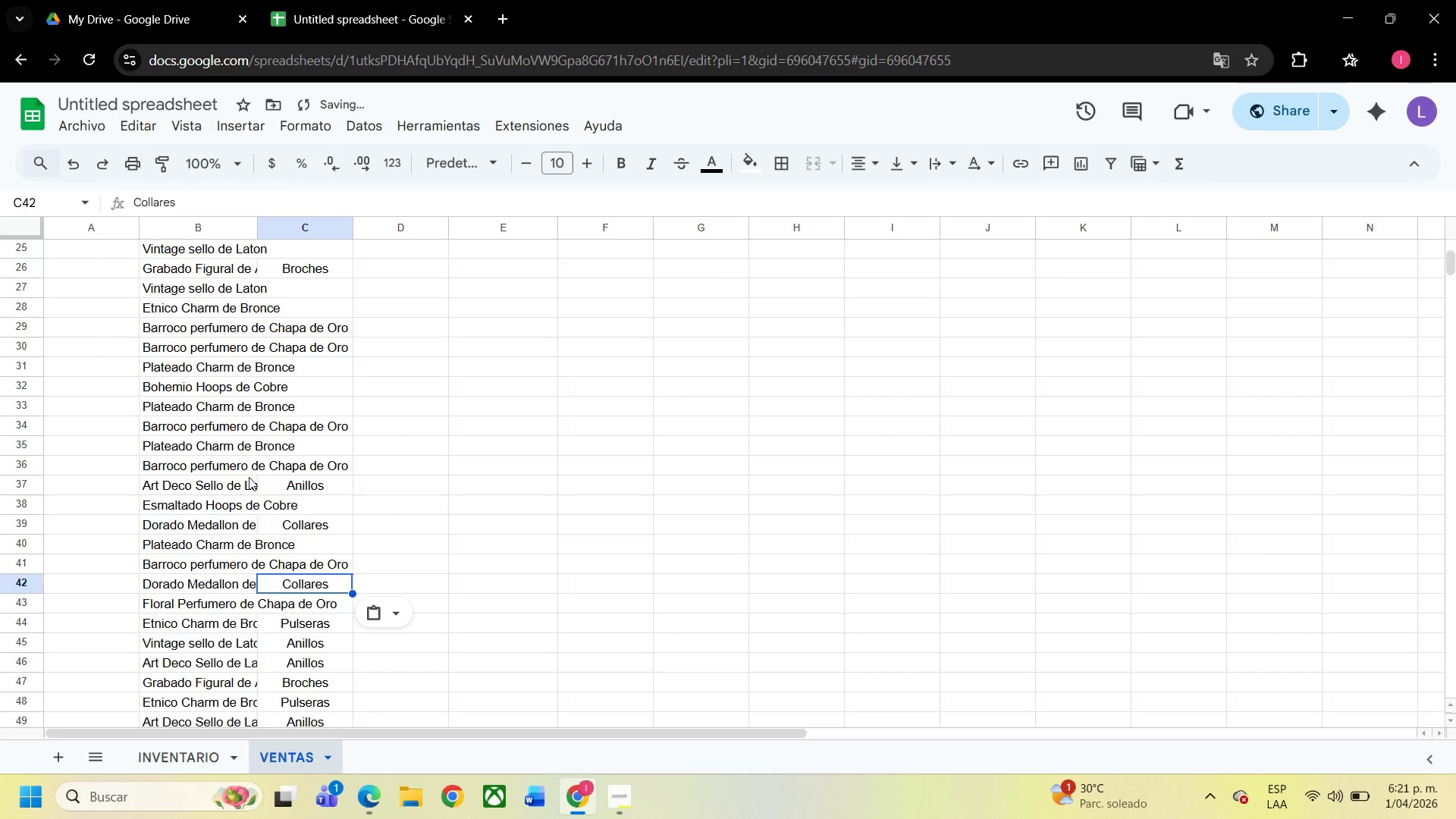 
scroll: coordinate [278, 409], scroll_direction: up, amount: 1.0
 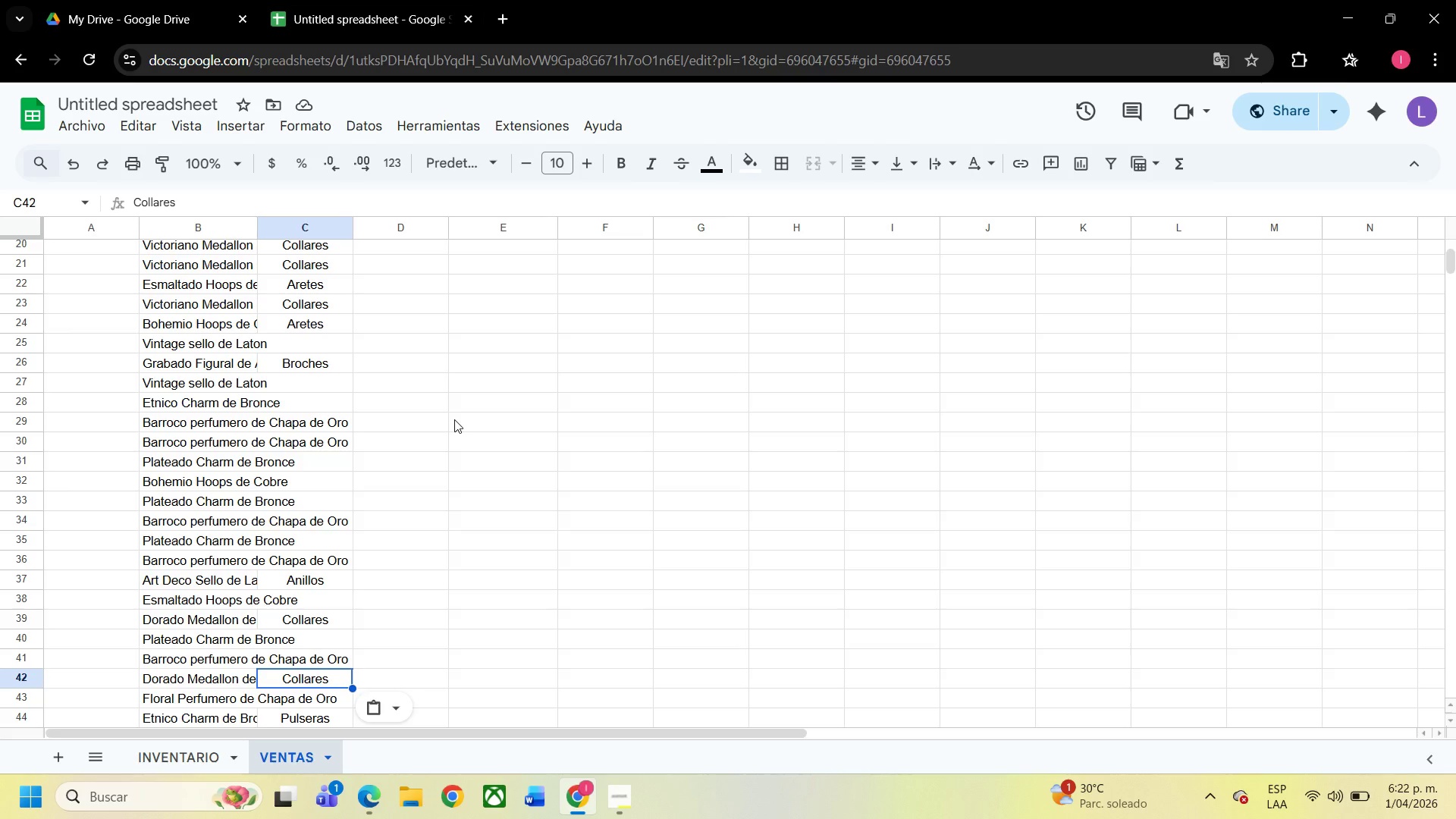 
scroll: coordinate [454, 419], scroll_direction: down, amount: 2.0
 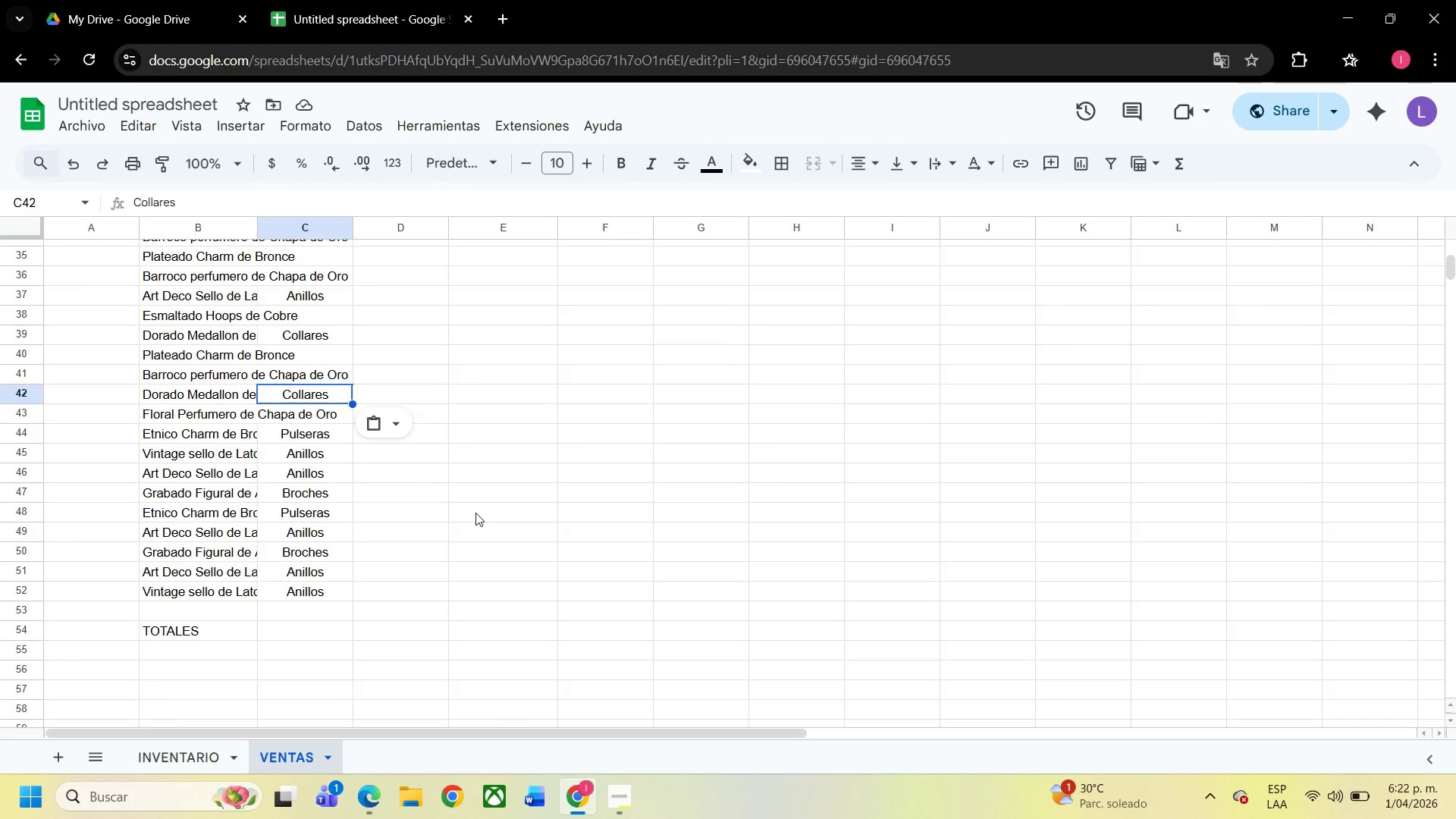 
scroll: coordinate [475, 513], scroll_direction: none, amount: 0.0
 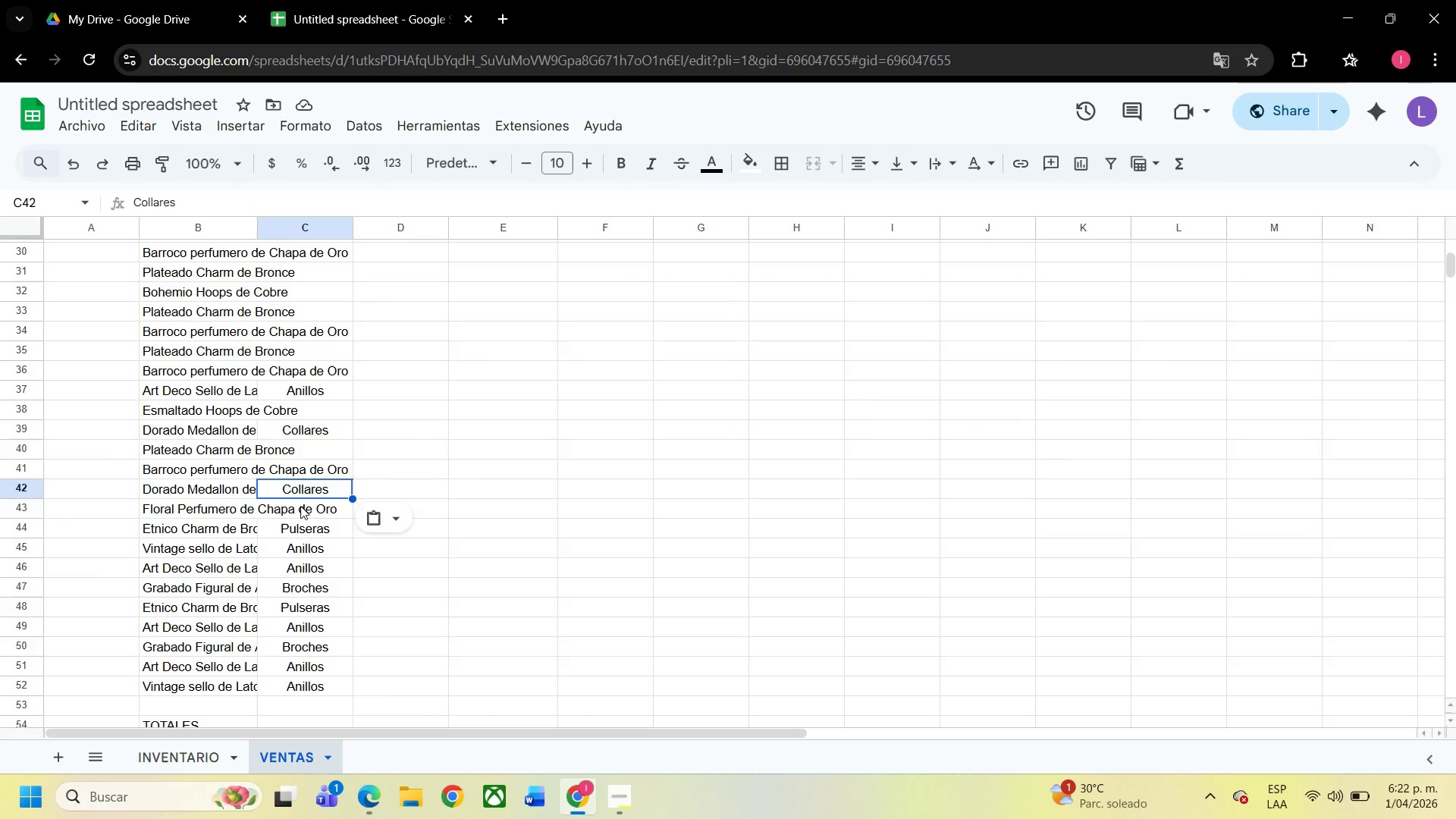 
left_click([300, 506])
 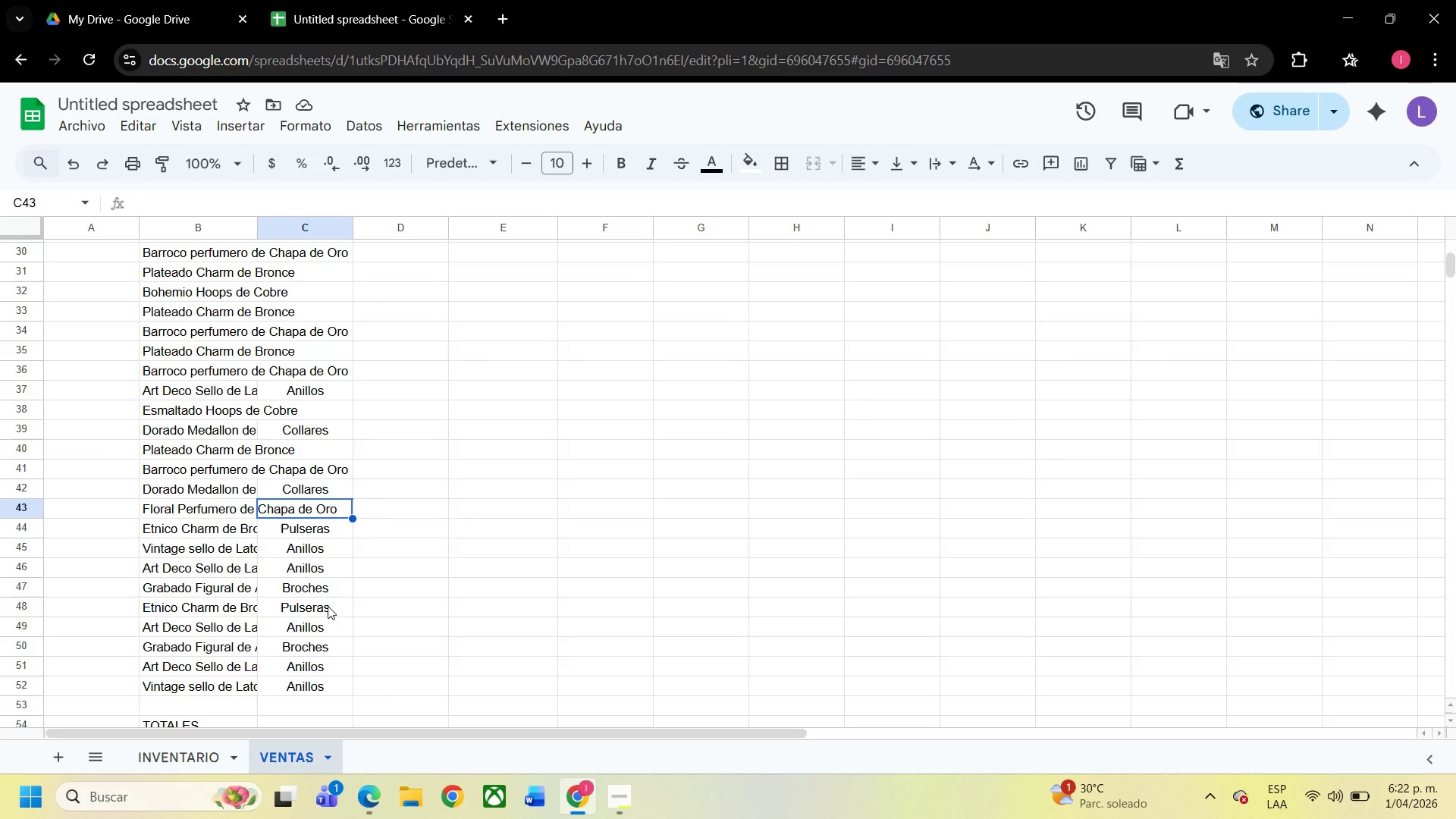 
scroll: coordinate [328, 606], scroll_direction: up, amount: 4.0
 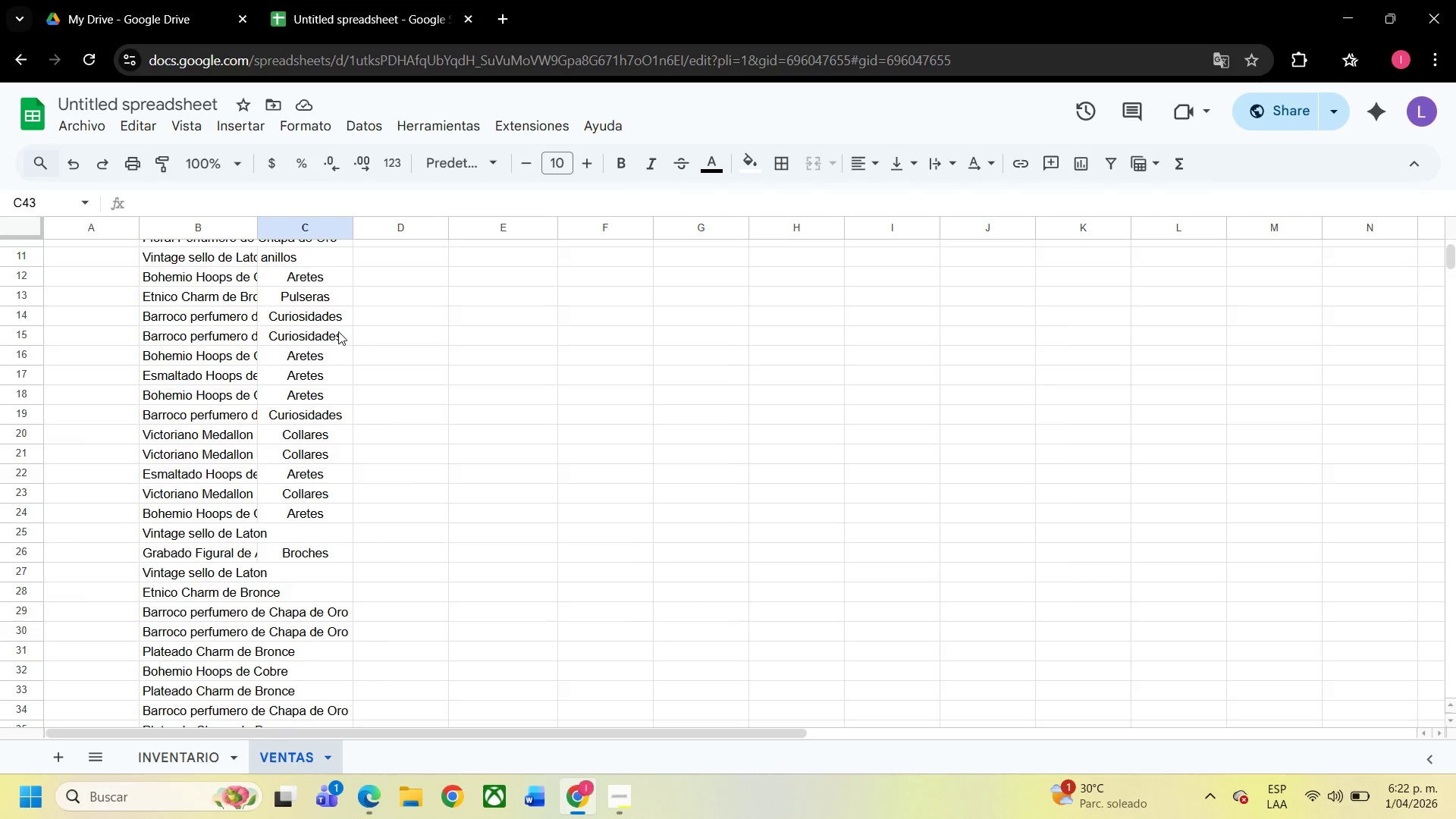 
left_click([340, 327])
 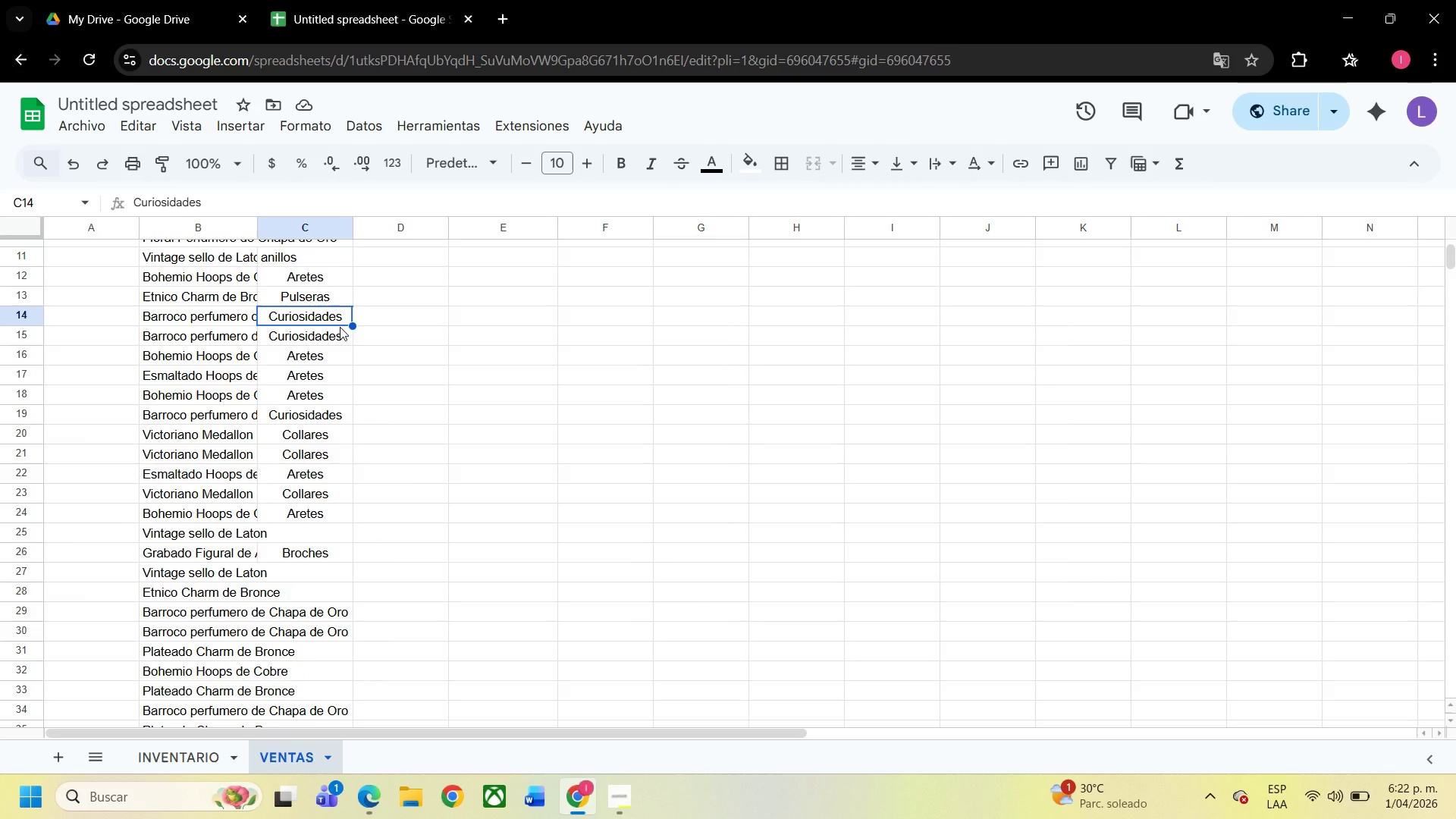 
key(Control+C)
 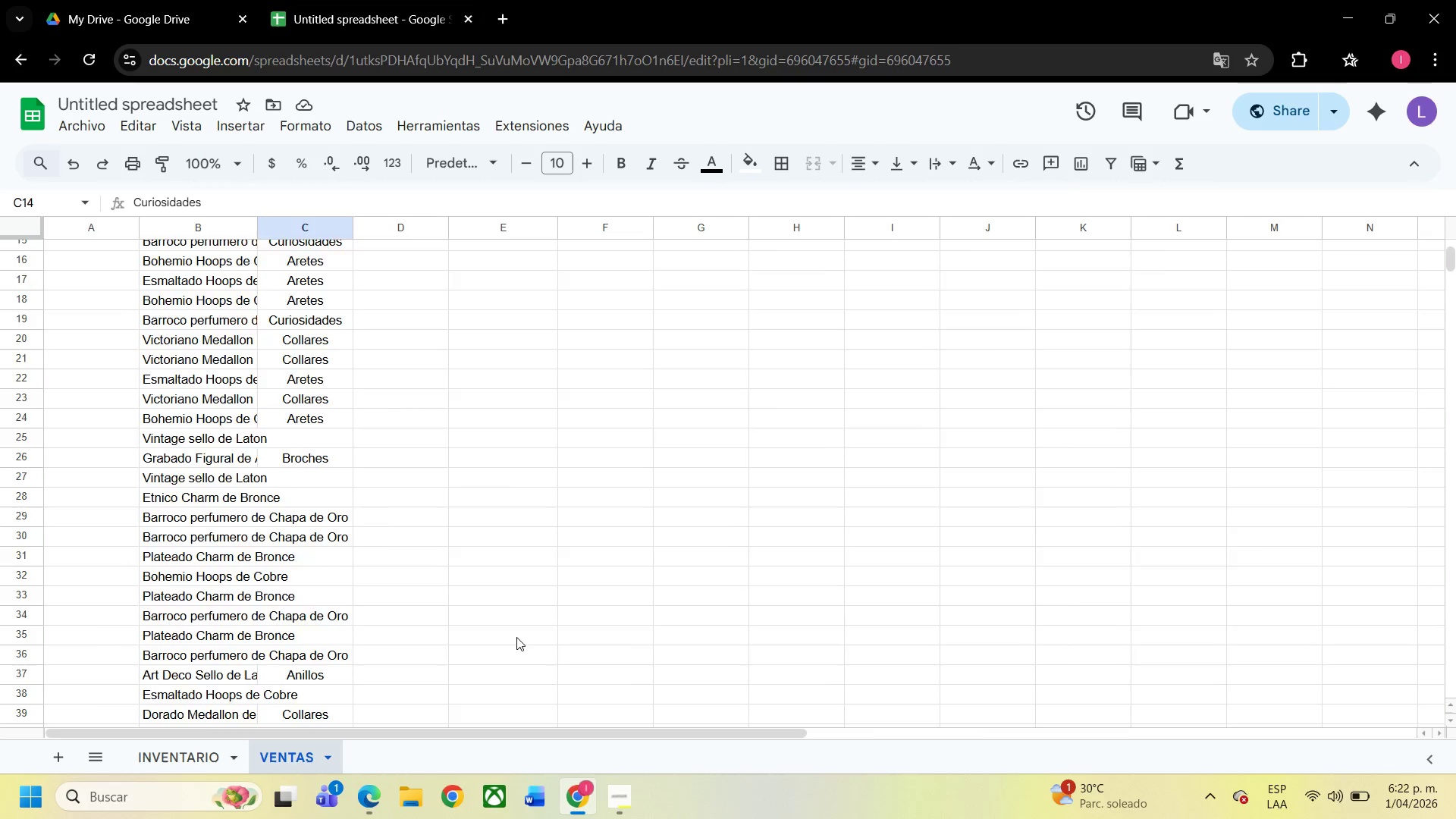 
scroll: coordinate [297, 600], scroll_direction: down, amount: 3.0
 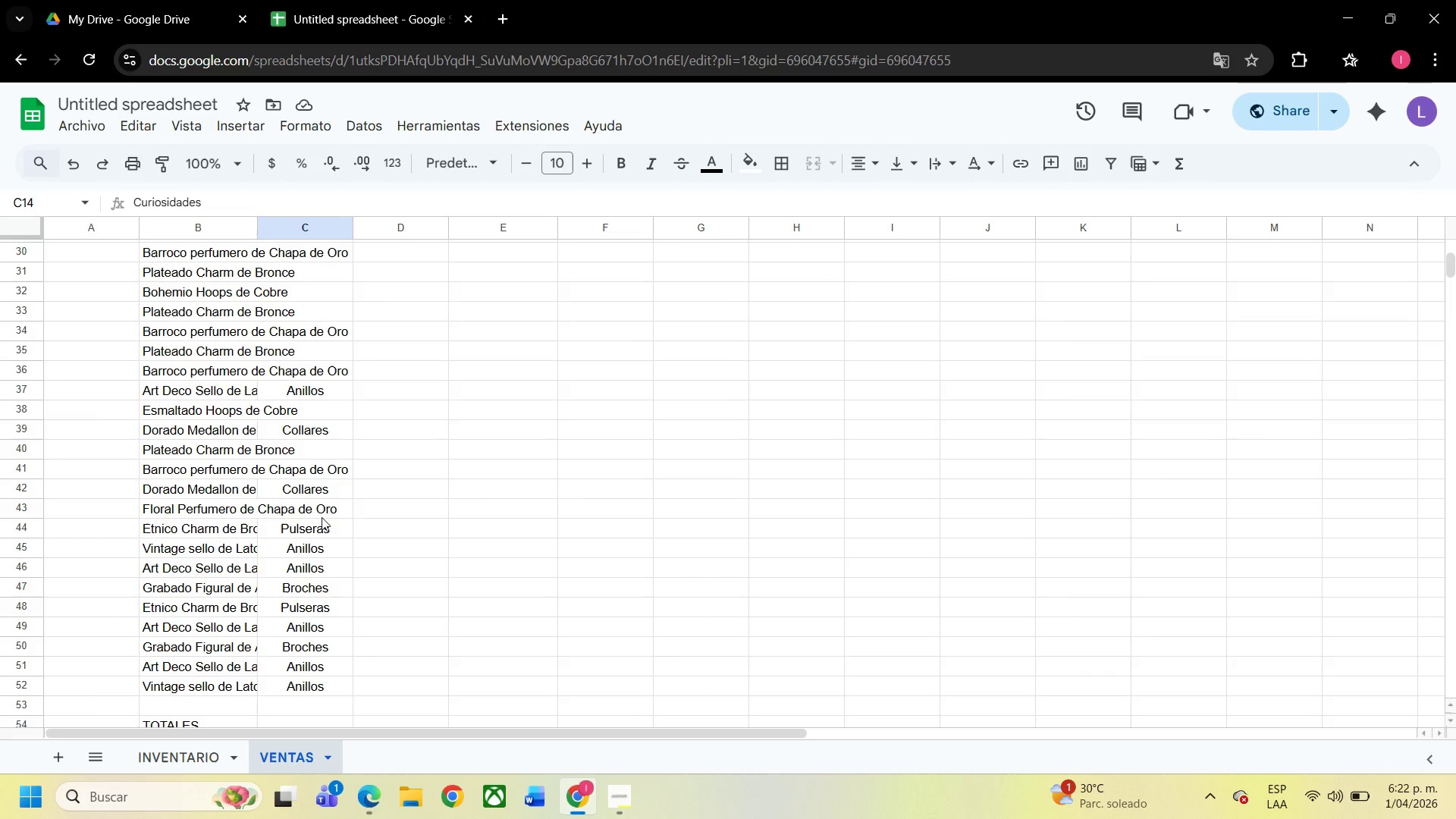 
left_click([322, 517])
 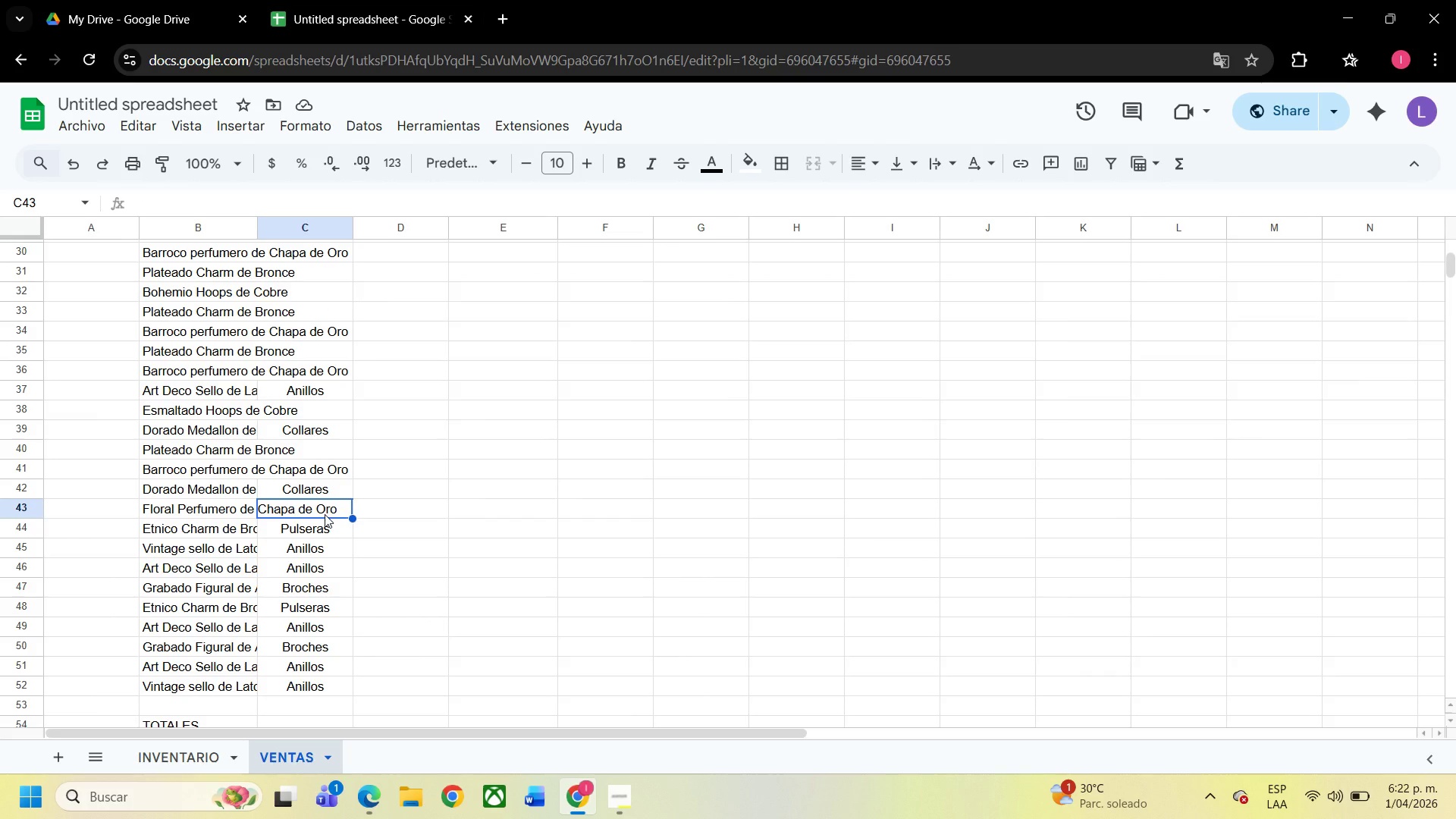 
key(Control+V)
 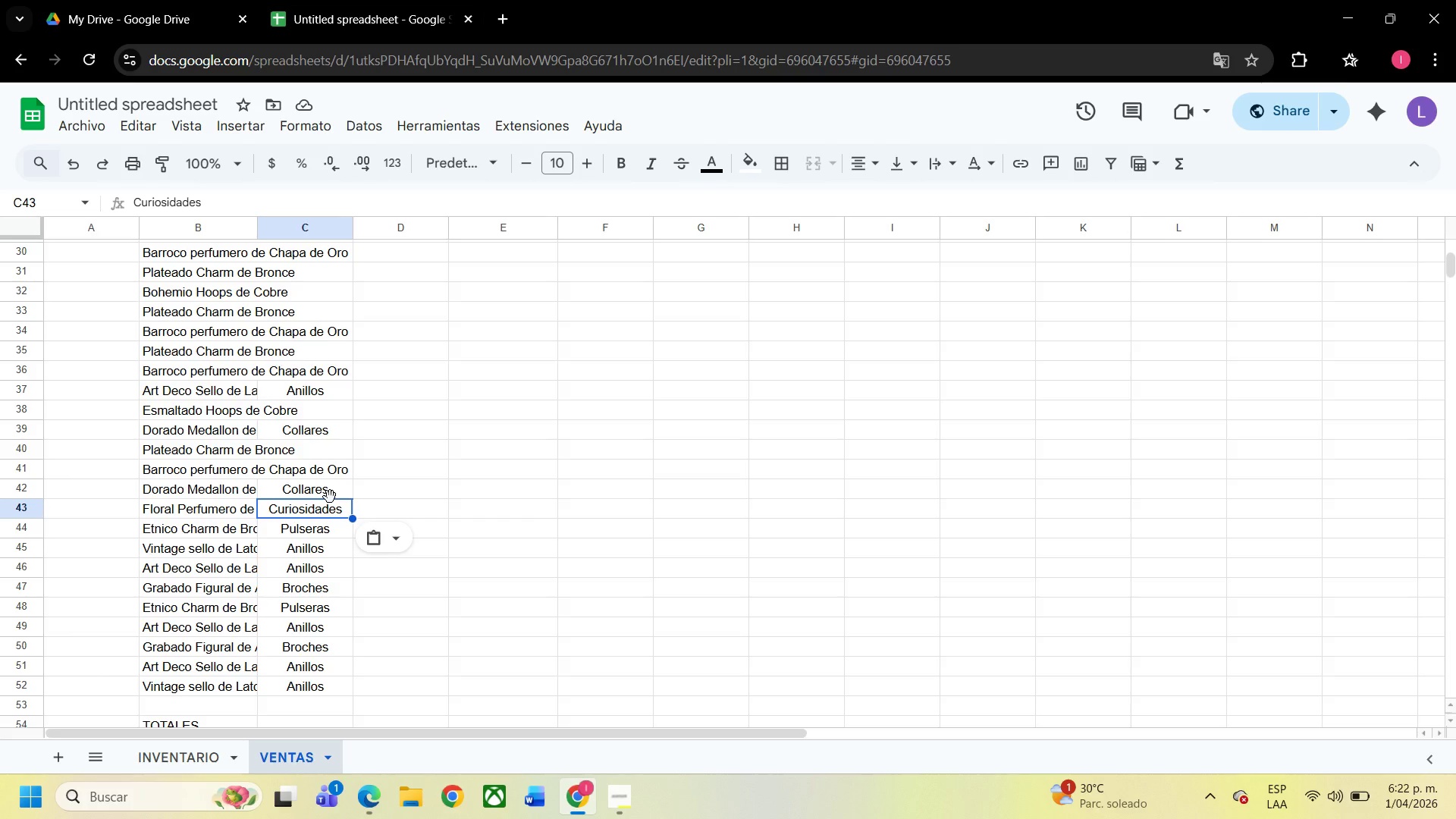 
wait(7.5)
 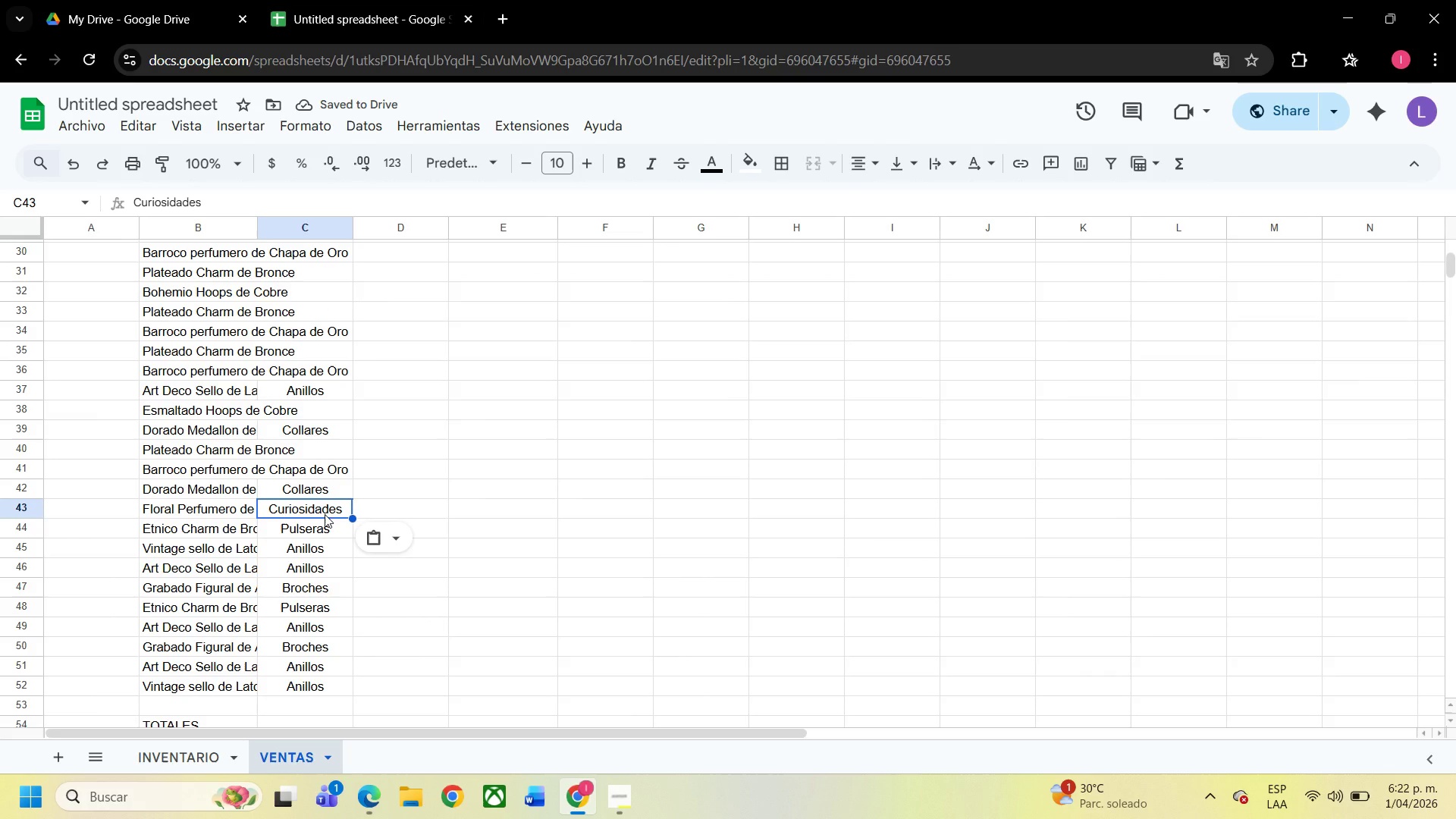 
left_click([325, 472])
 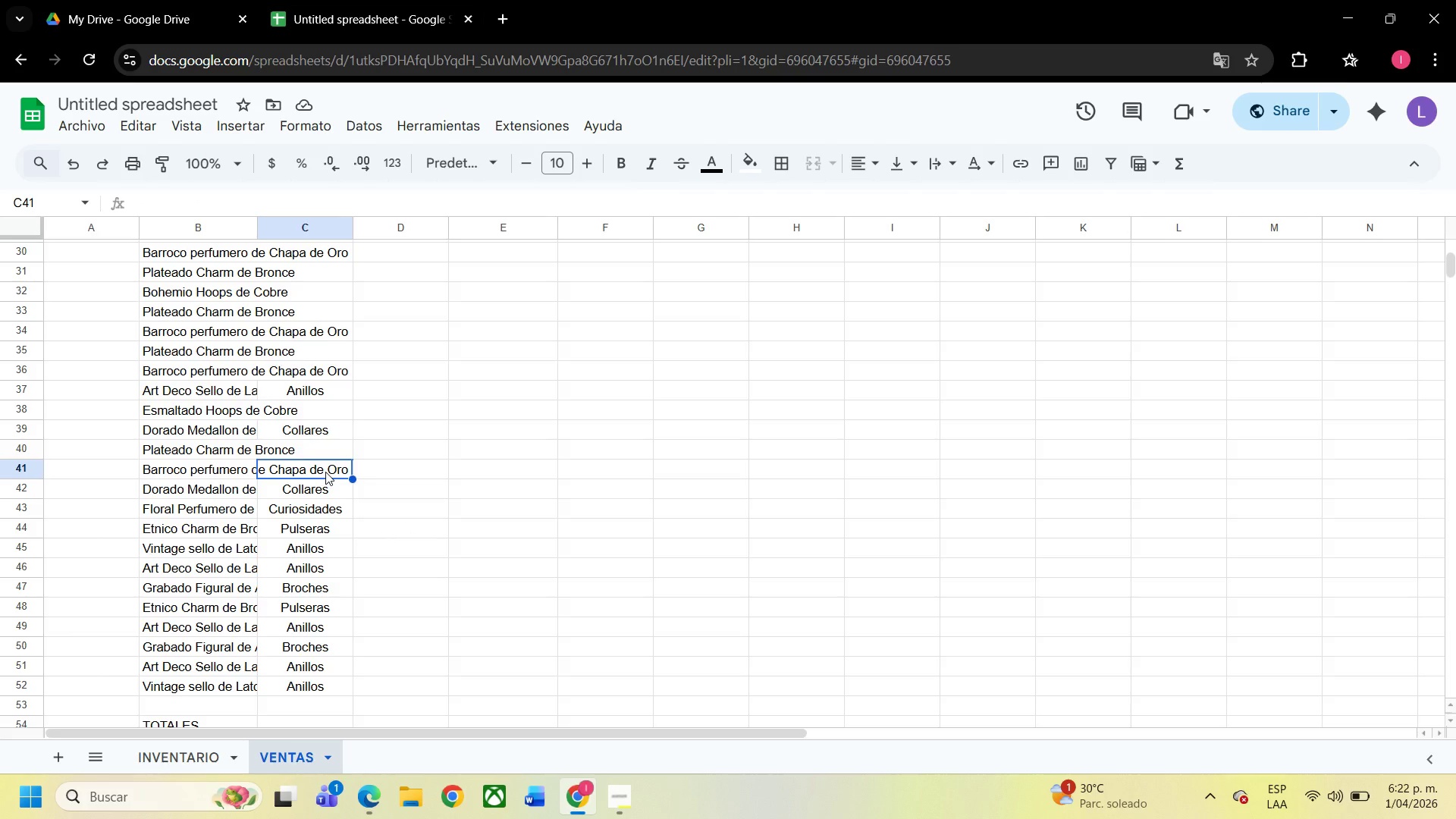 
key(Control+V)
 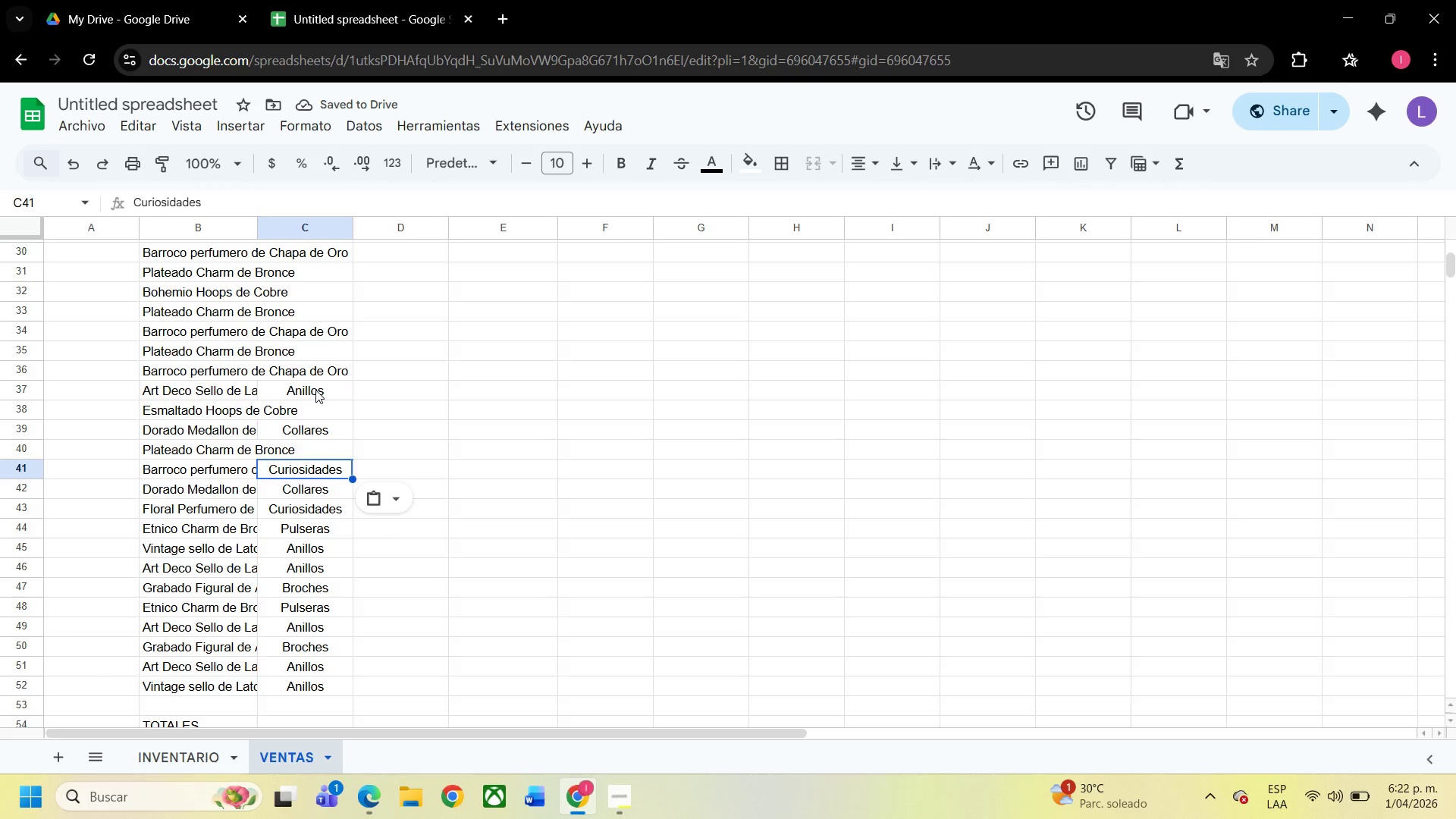 
left_click([318, 365])
 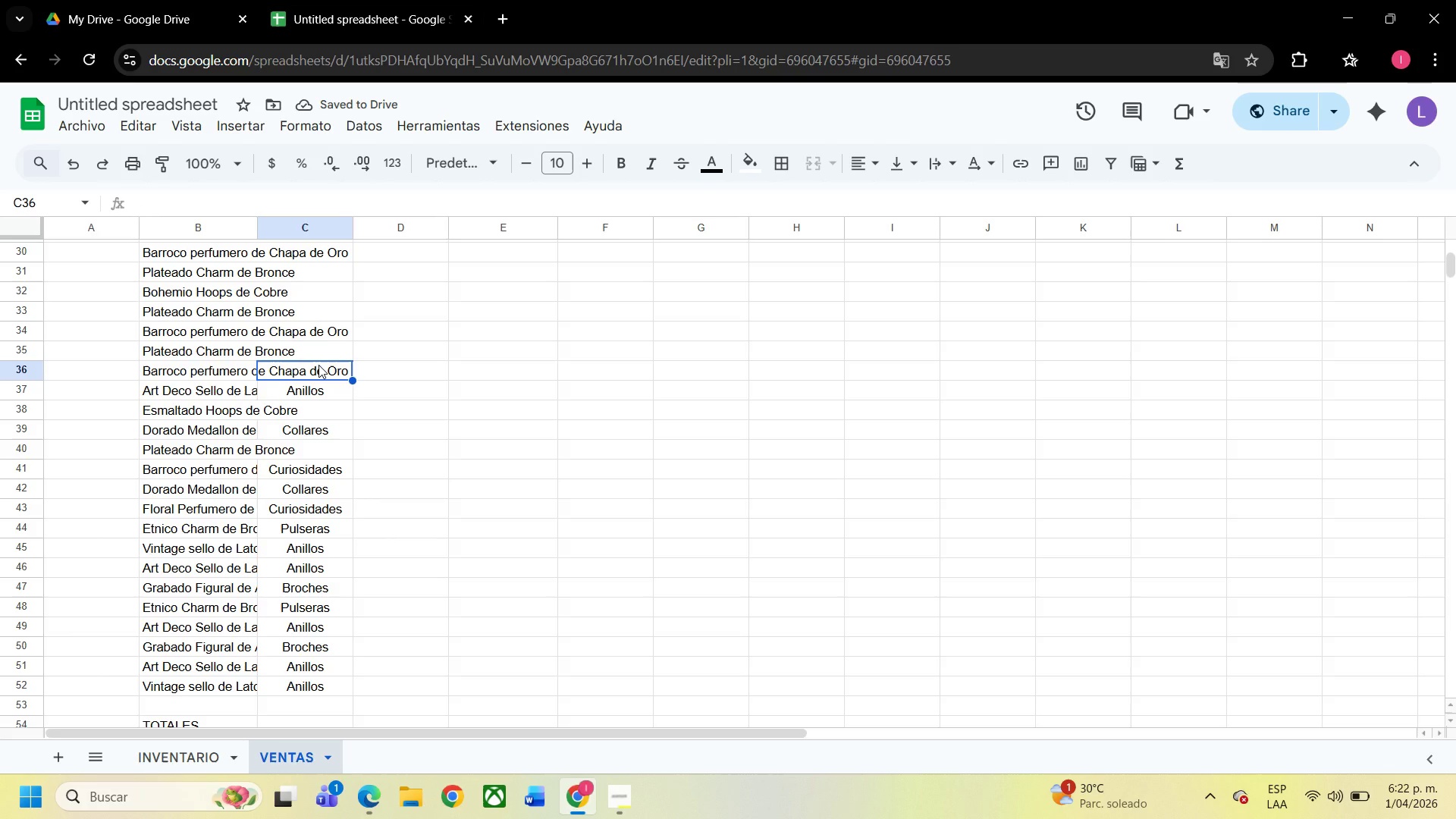 
key(Control+V)
 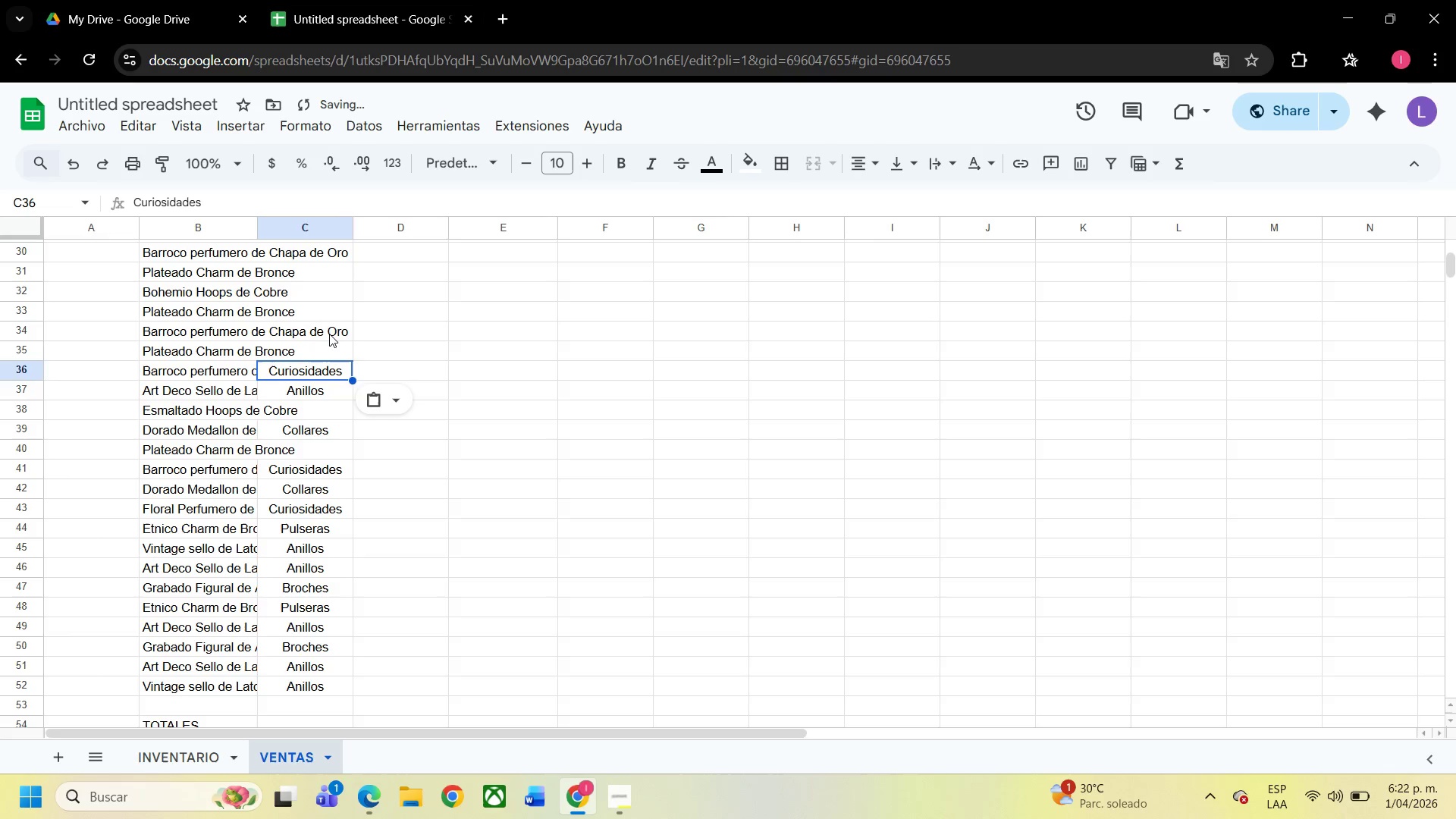 
left_click([331, 329])
 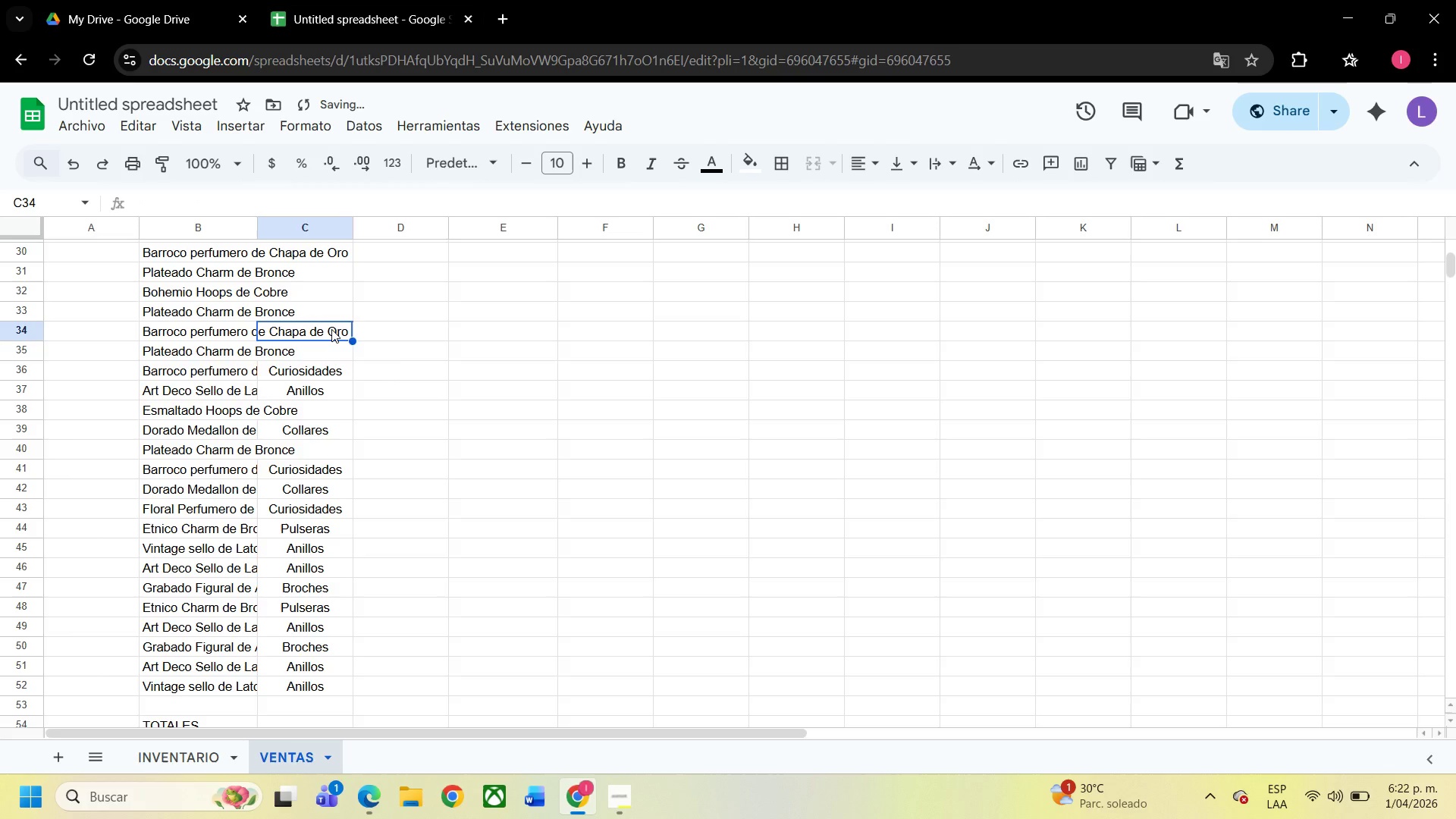 
key(Control+V)
 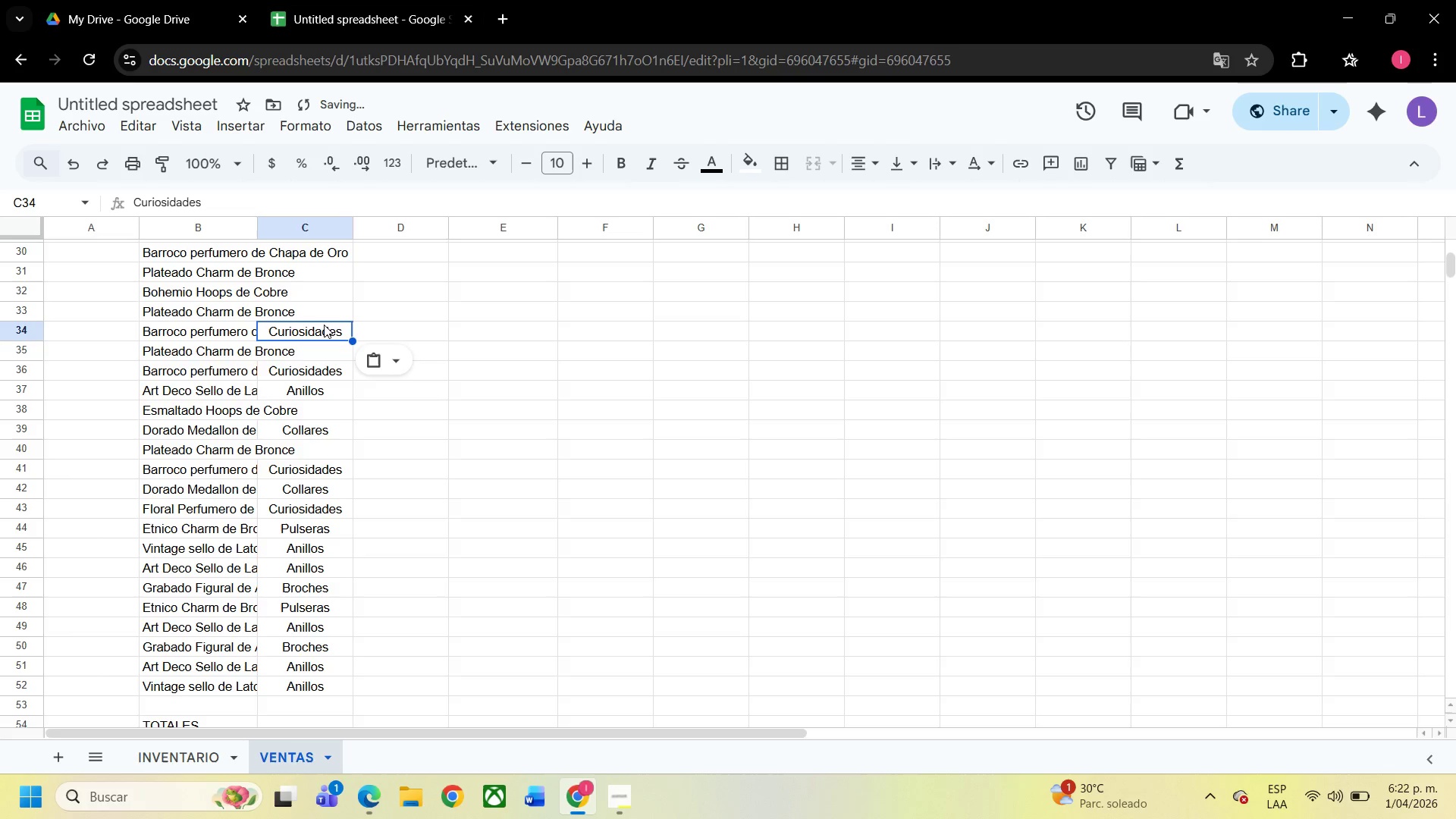 
mouse_move([297, 304])
 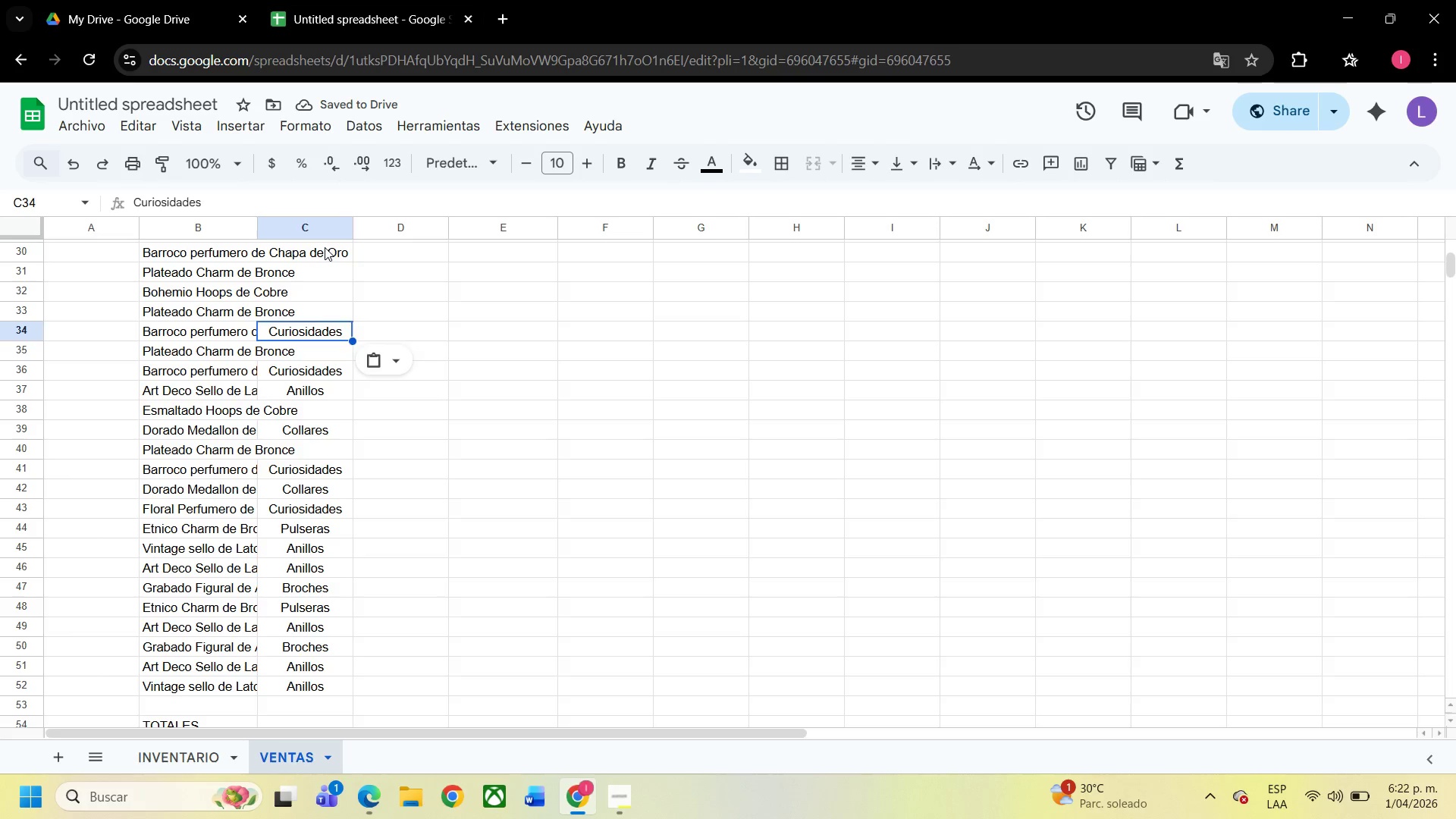 
left_click([325, 247])
 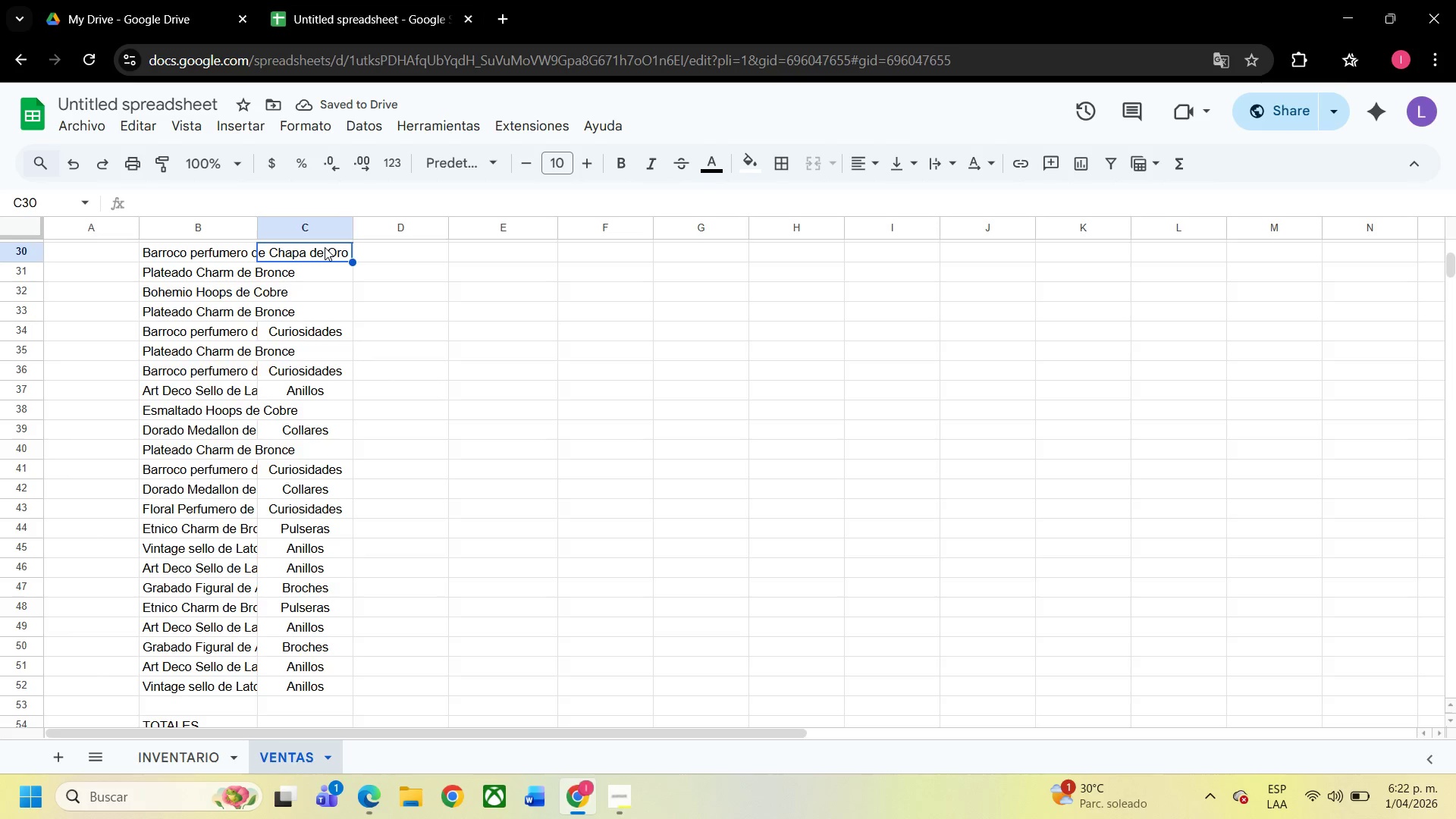 
key(Control+V)
 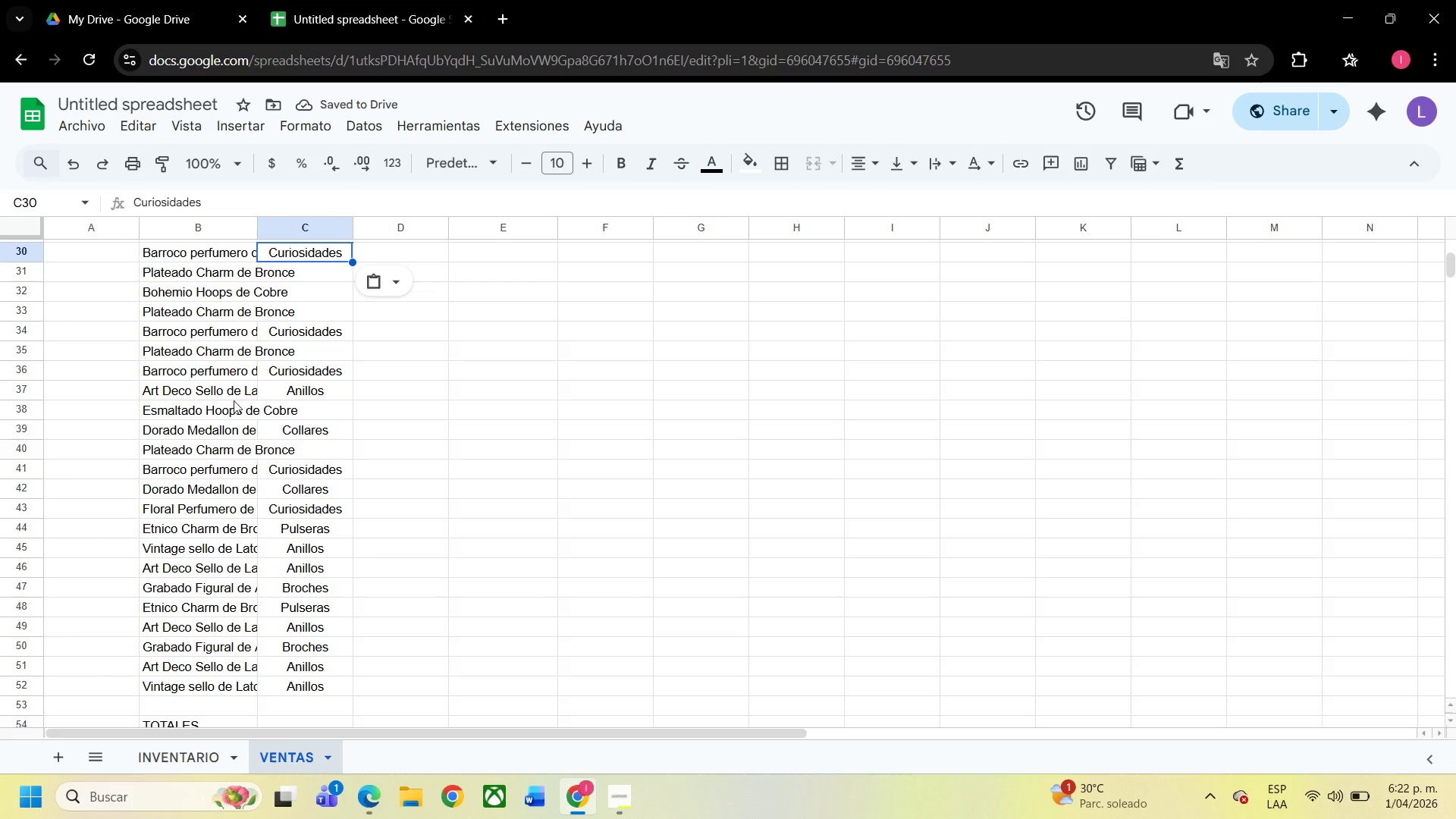 
wait(6.11)
 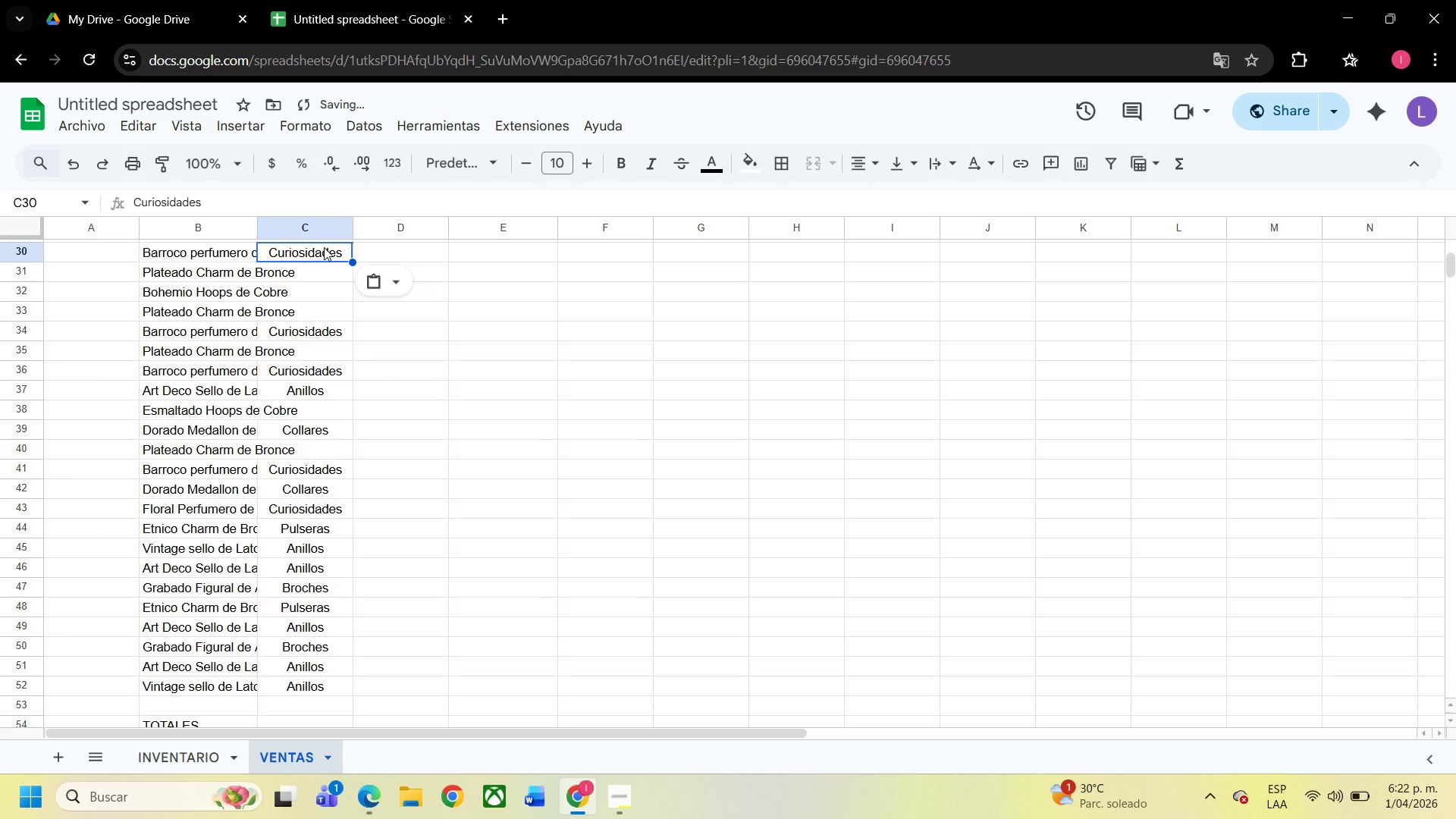 
left_click([315, 530])
 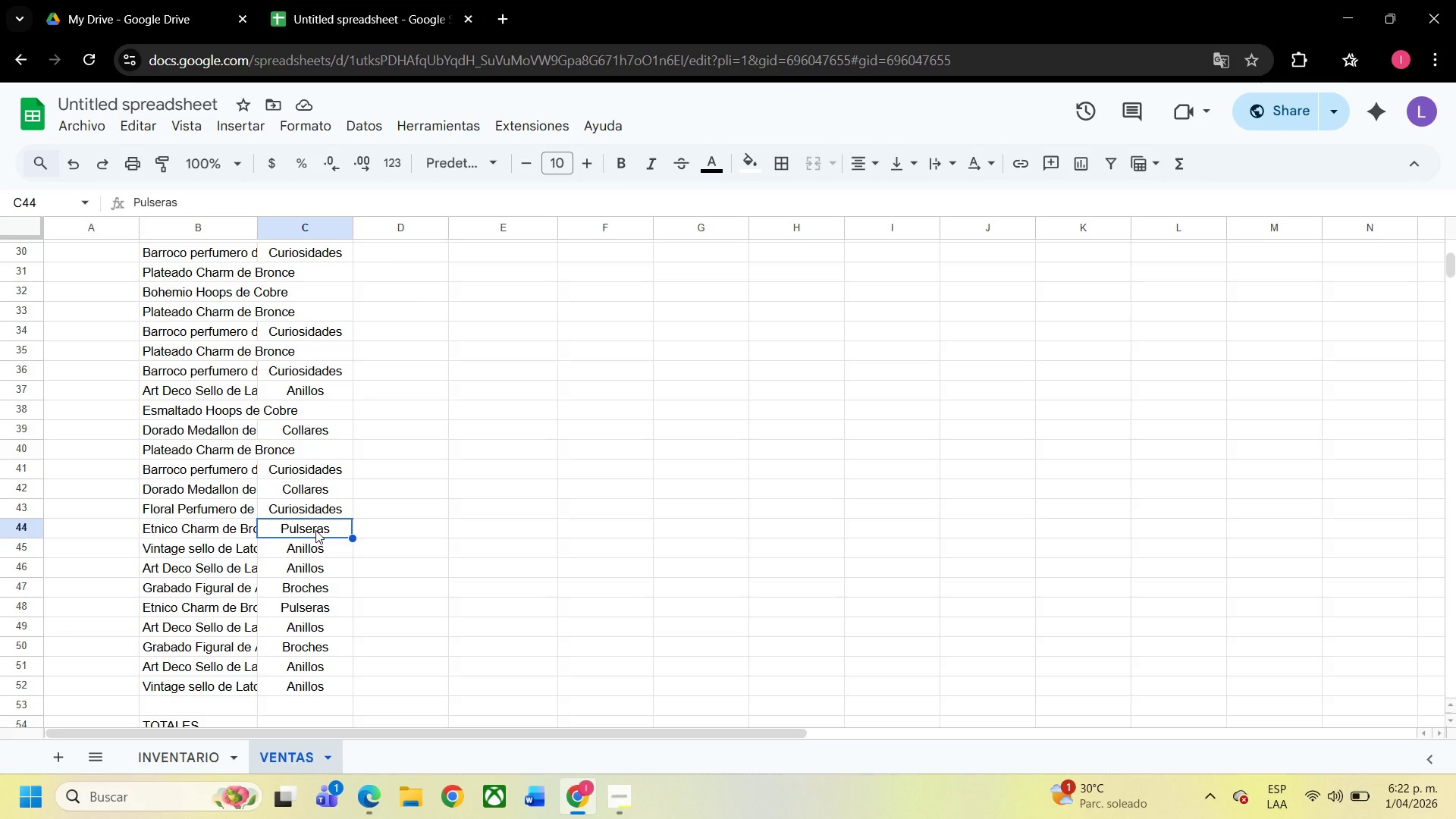 
key(Control+C)
 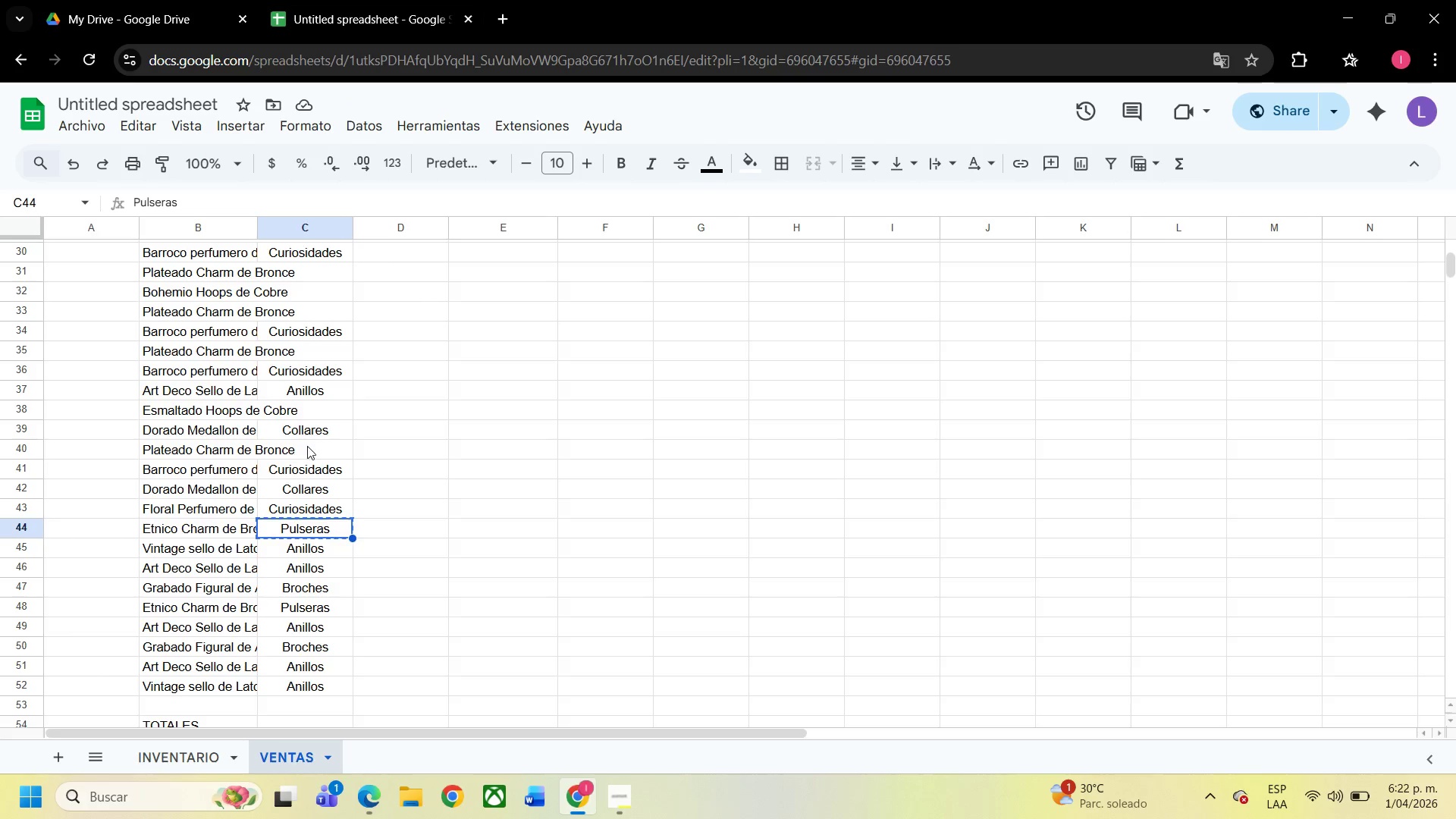 
left_click([312, 445])
 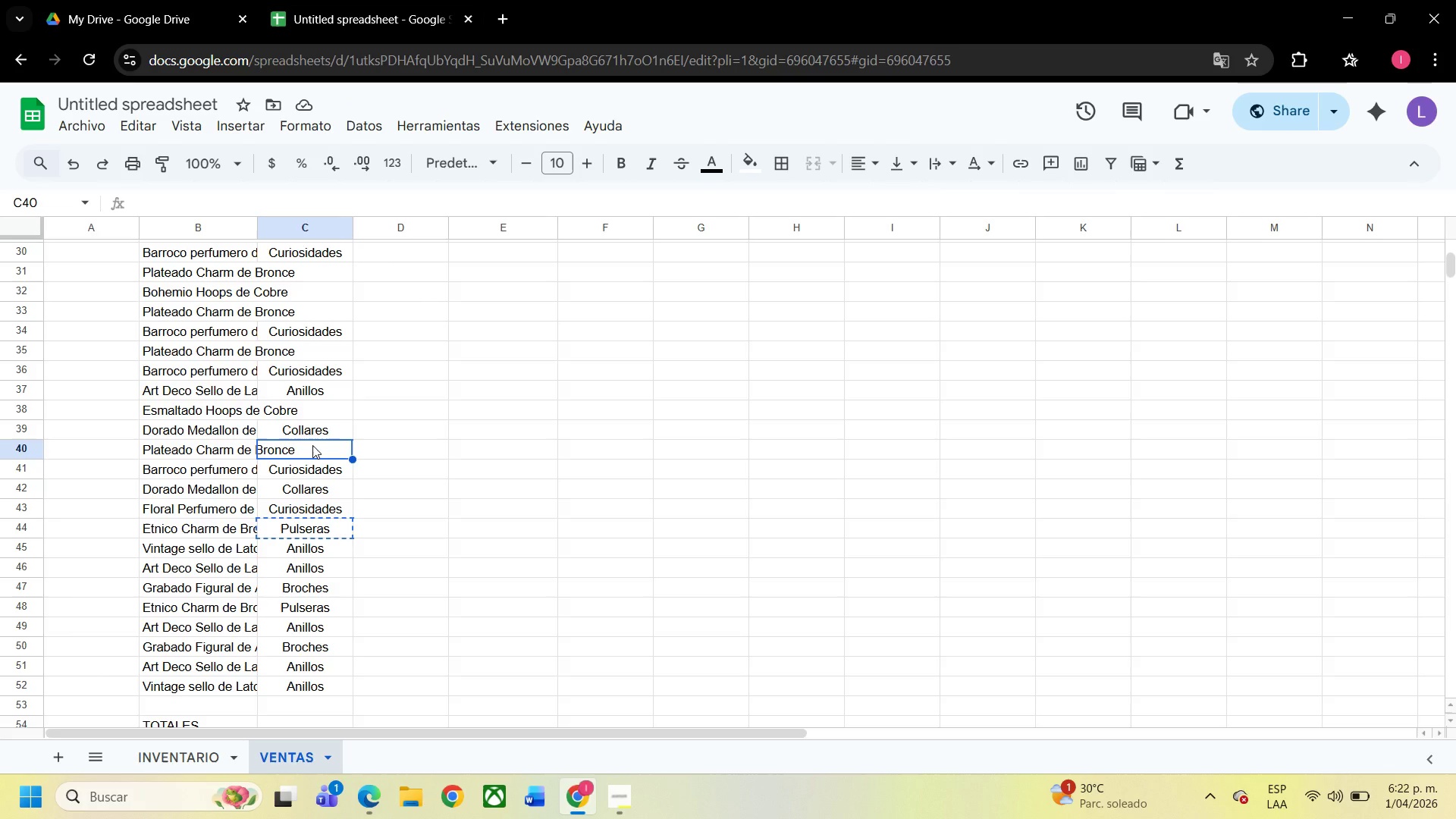 
key(Control+V)
 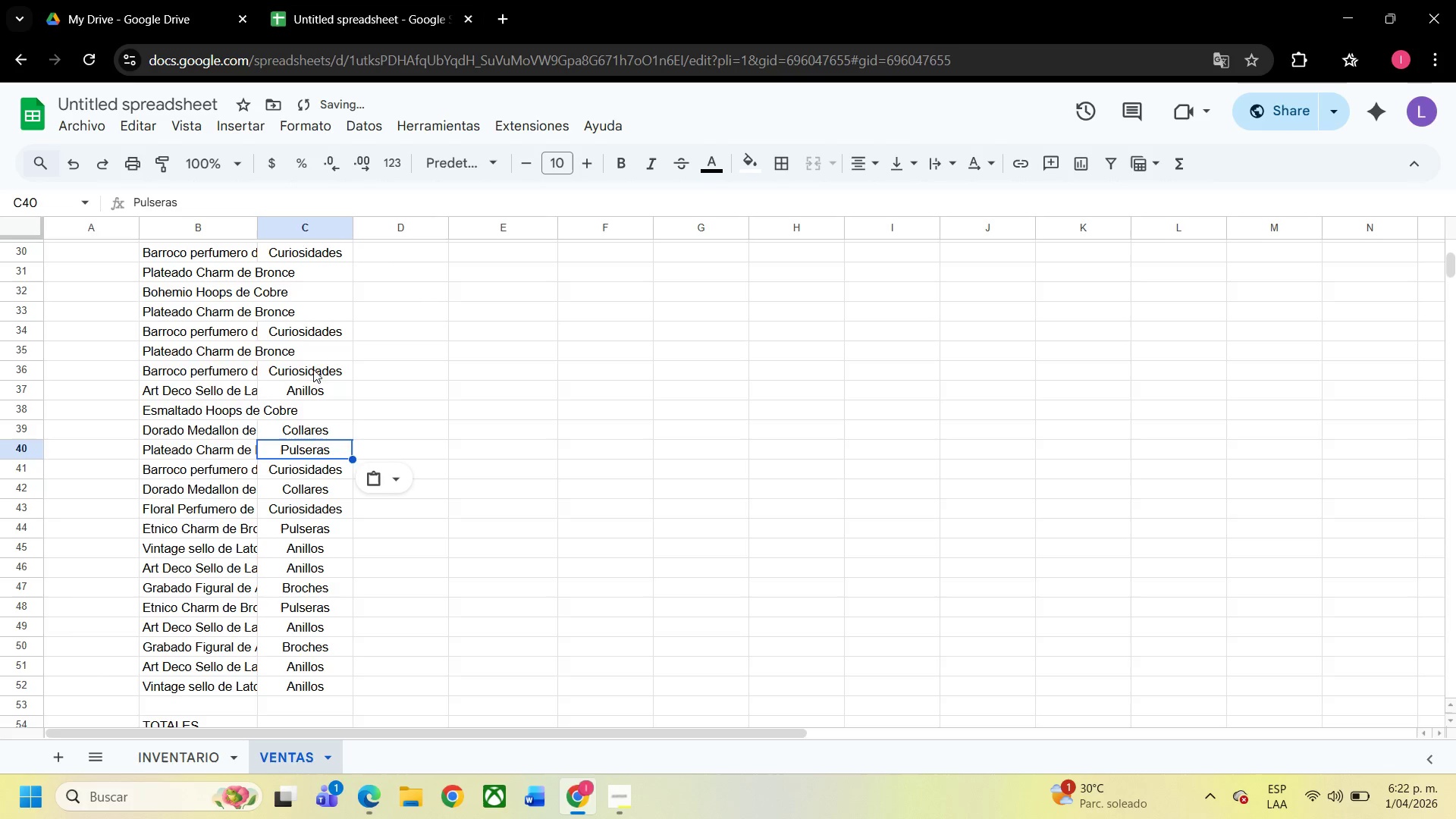 
left_click([311, 349])
 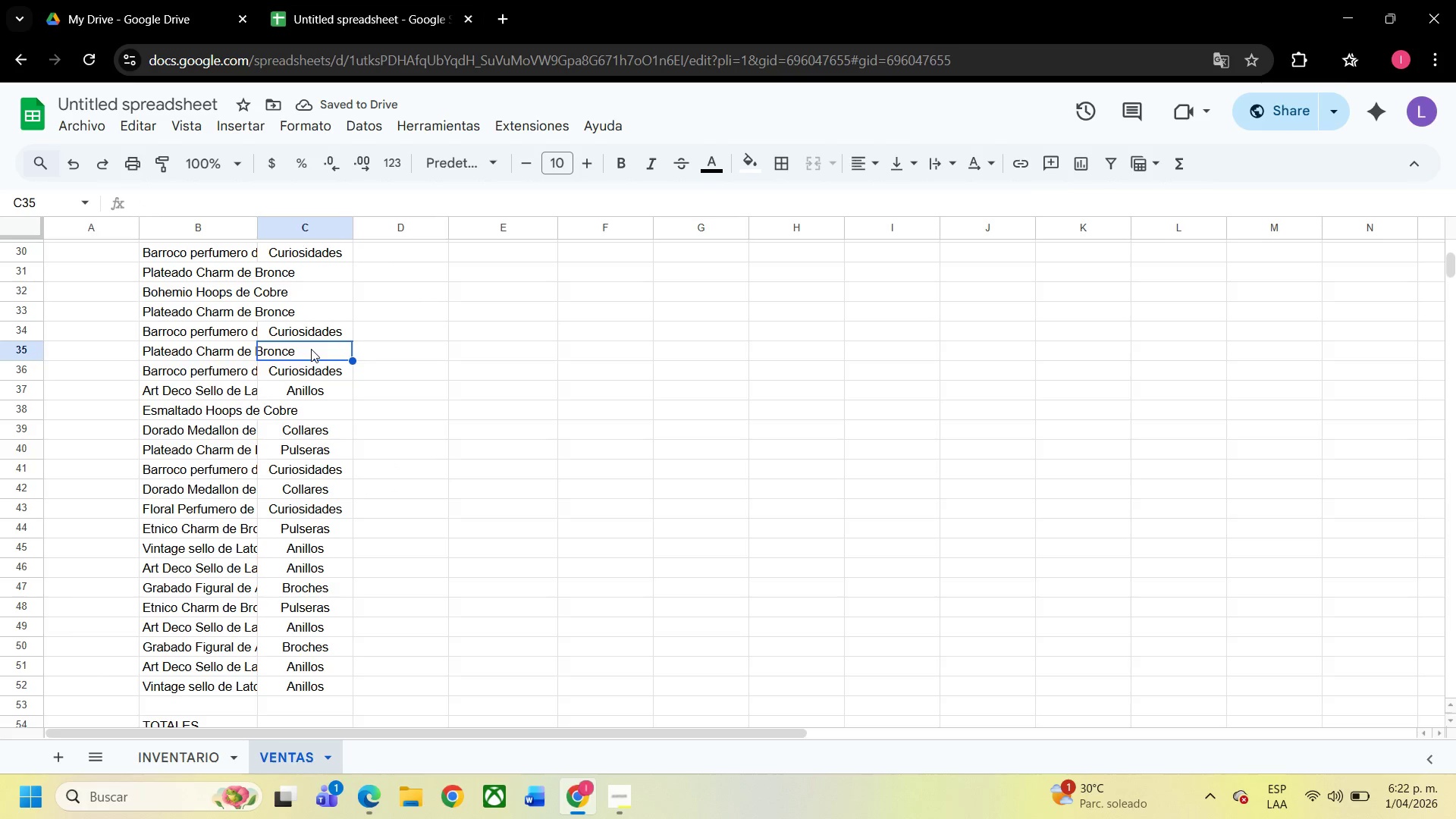 
key(Control+V)
 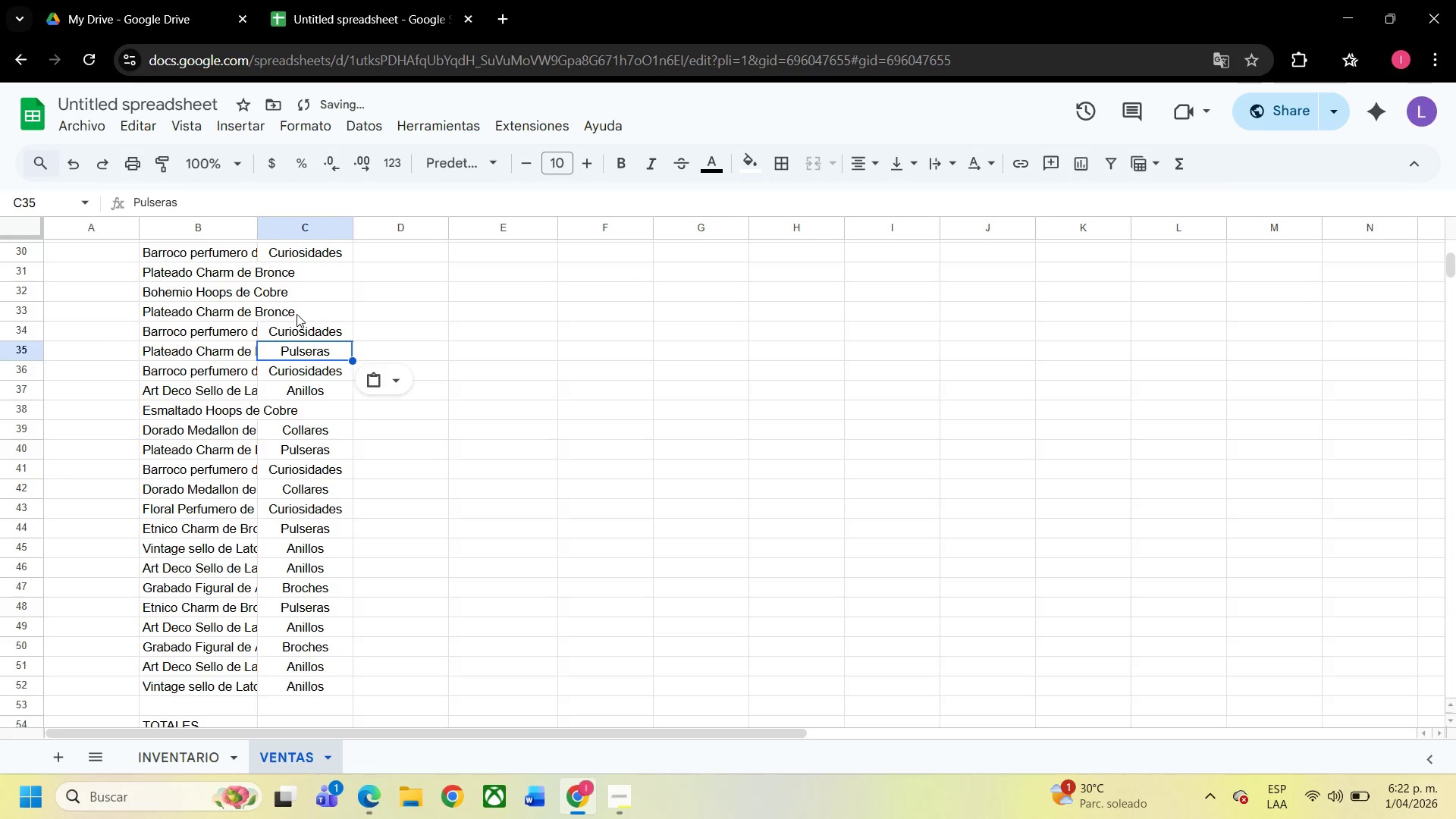 
left_click([297, 313])
 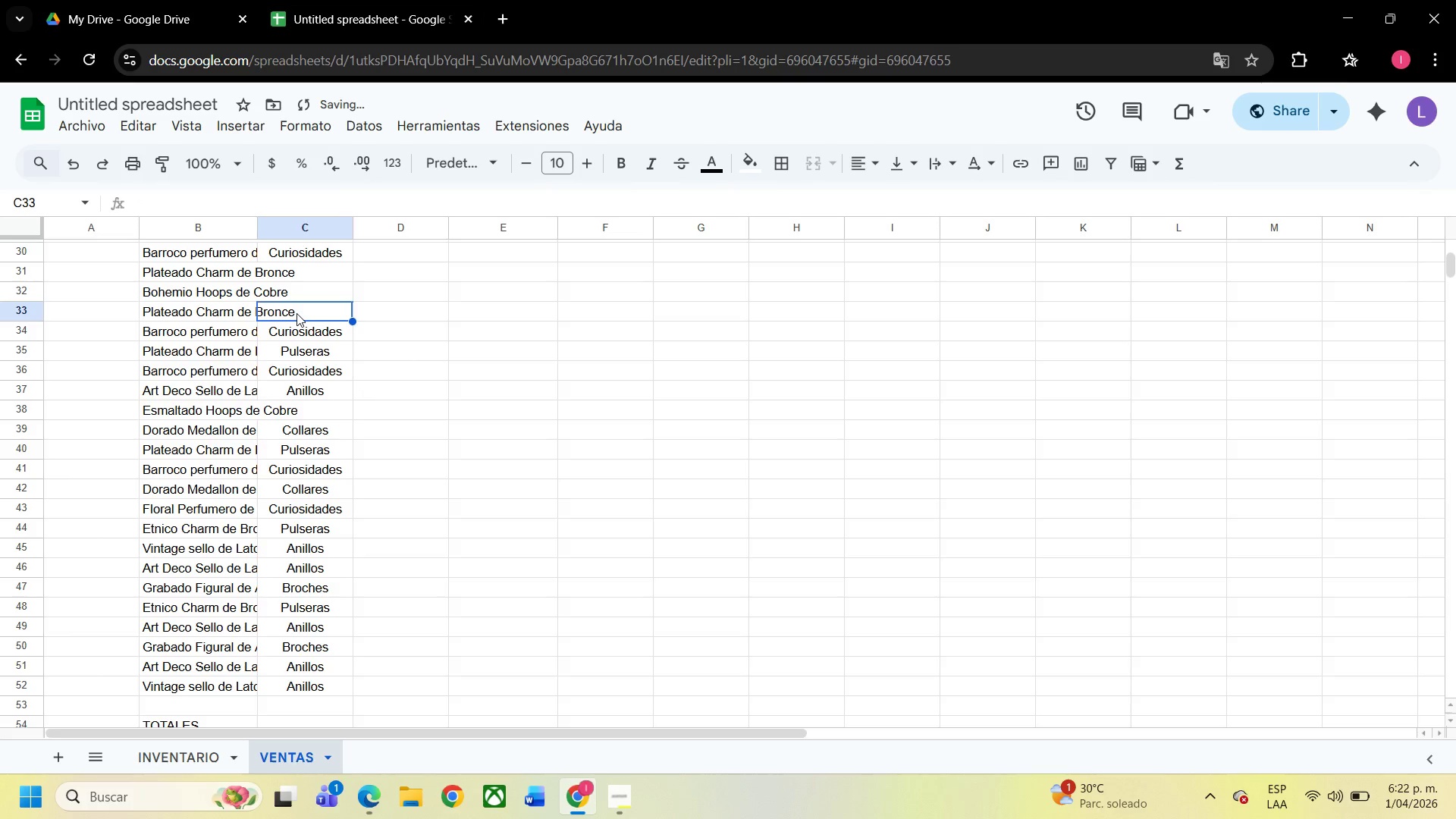 
key(Control+V)
 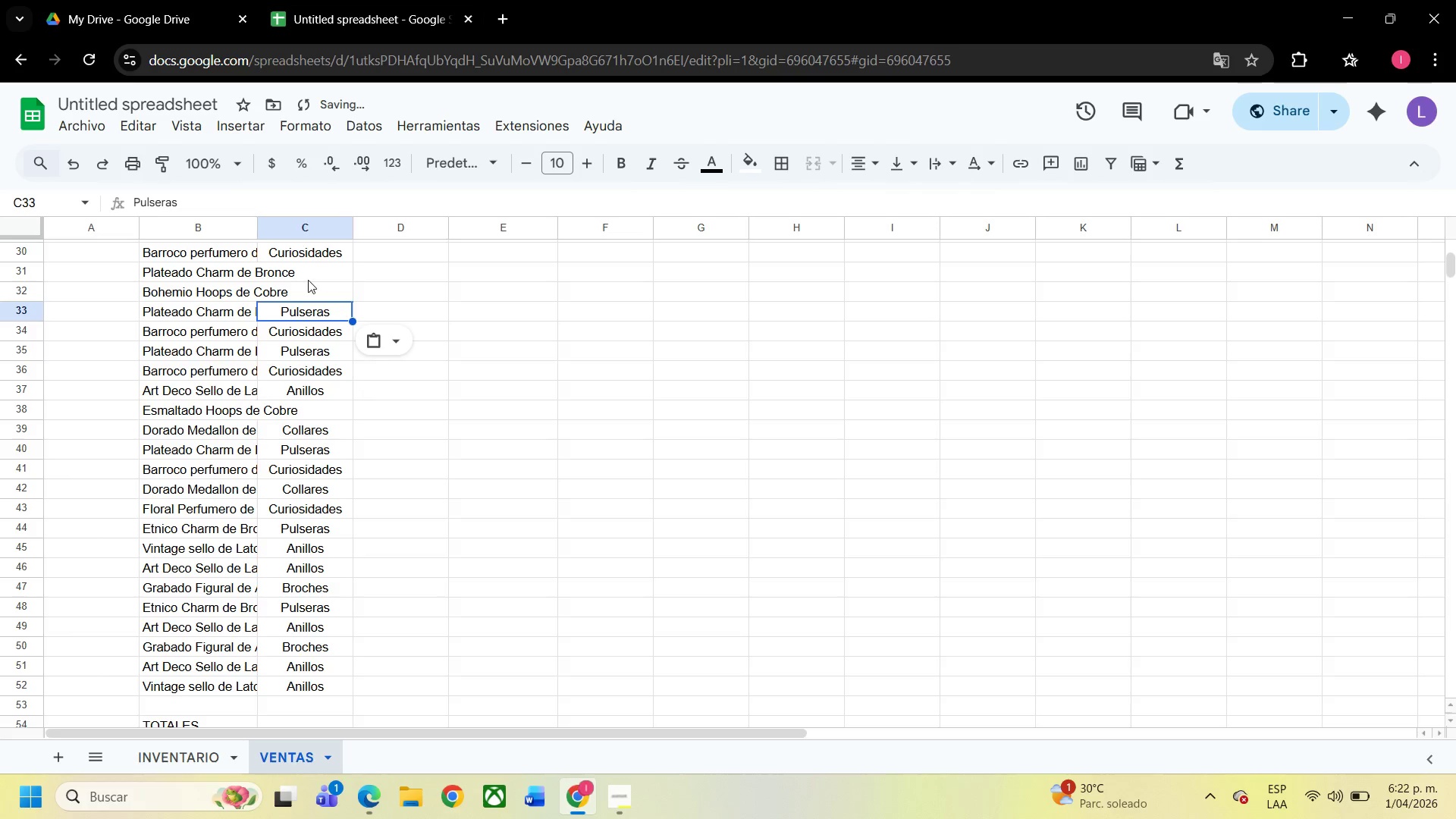 
left_click([308, 278])
 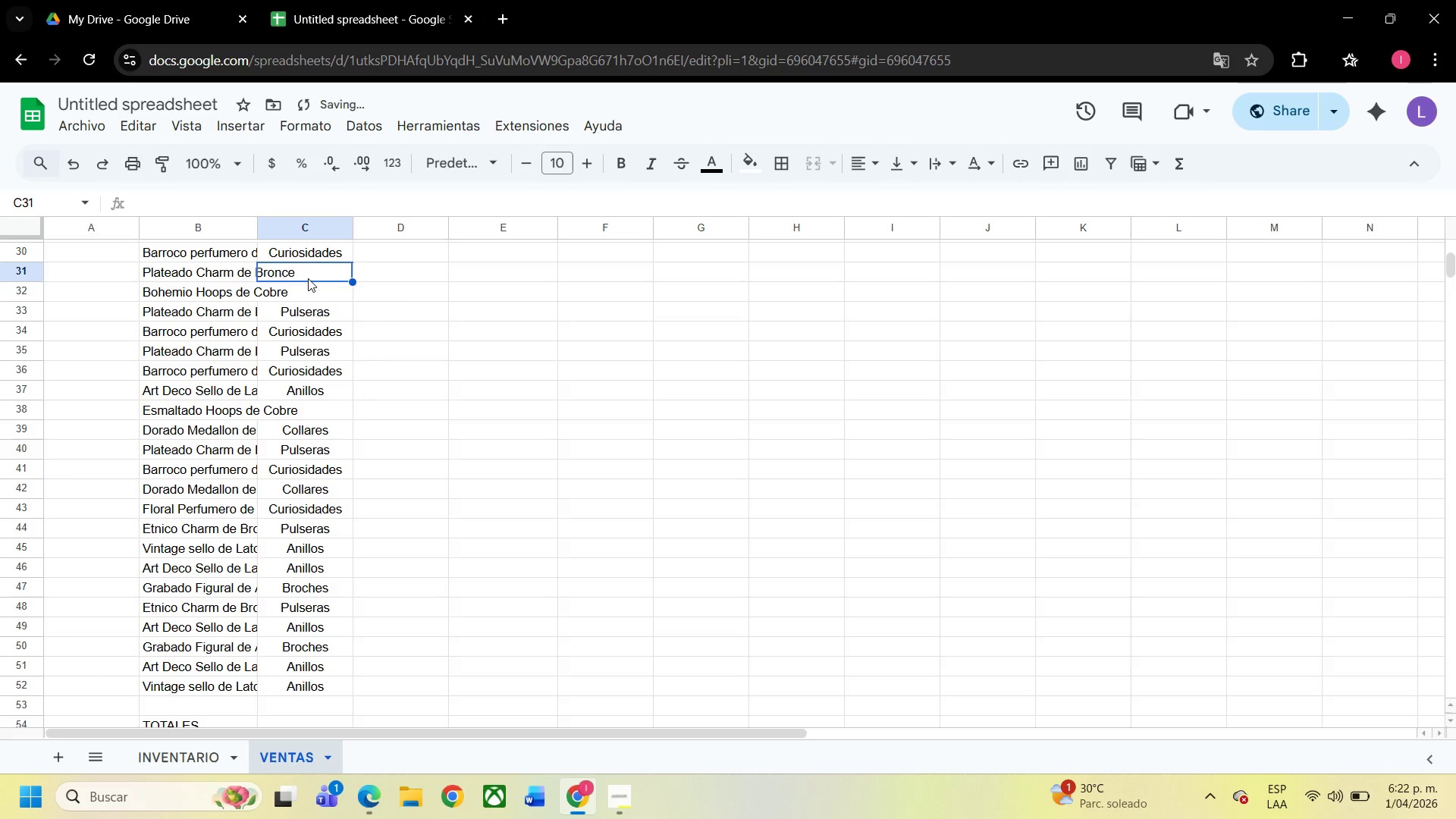 
key(Control+V)
 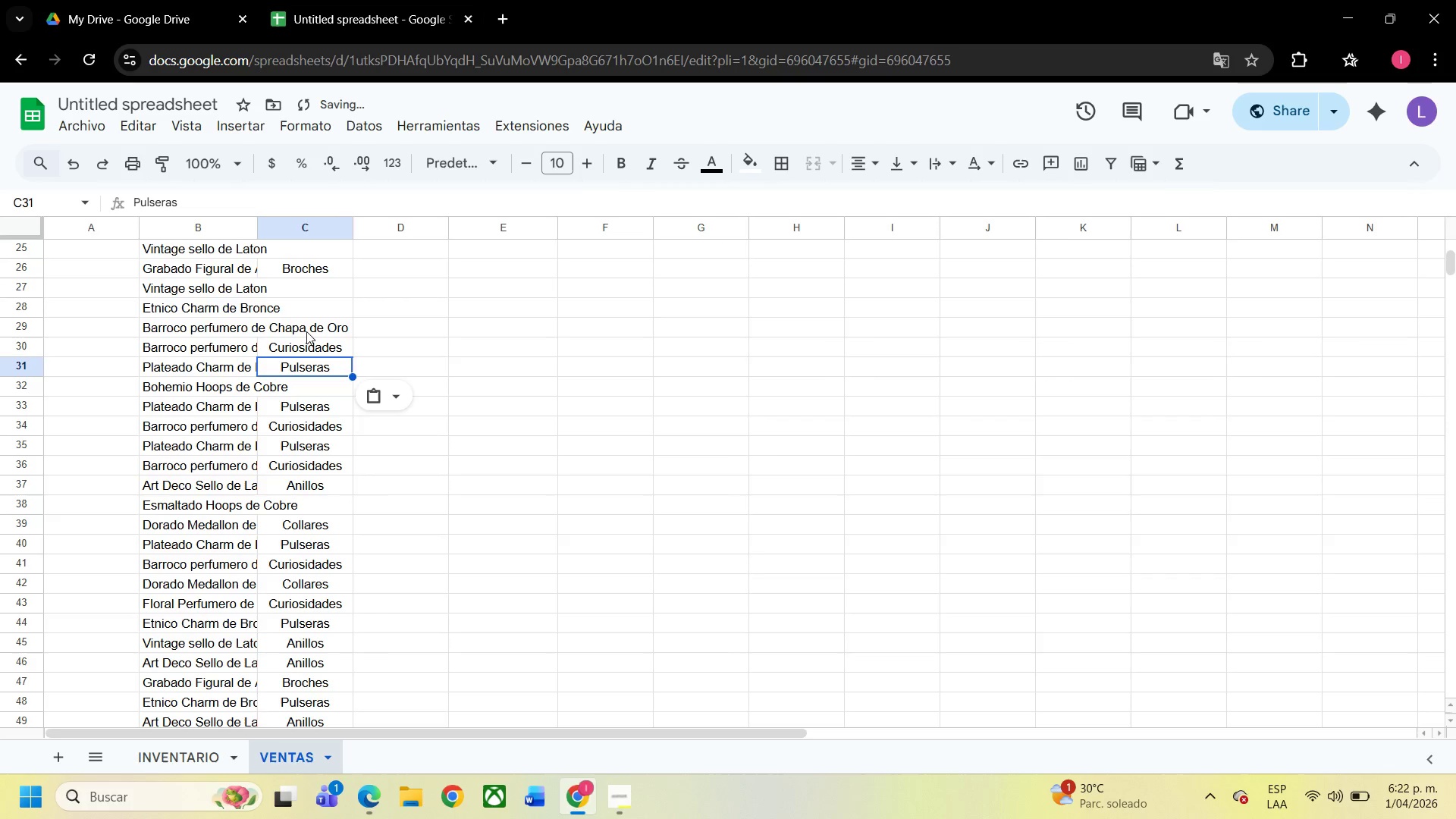 
scroll: coordinate [306, 331], scroll_direction: none, amount: 0.0
 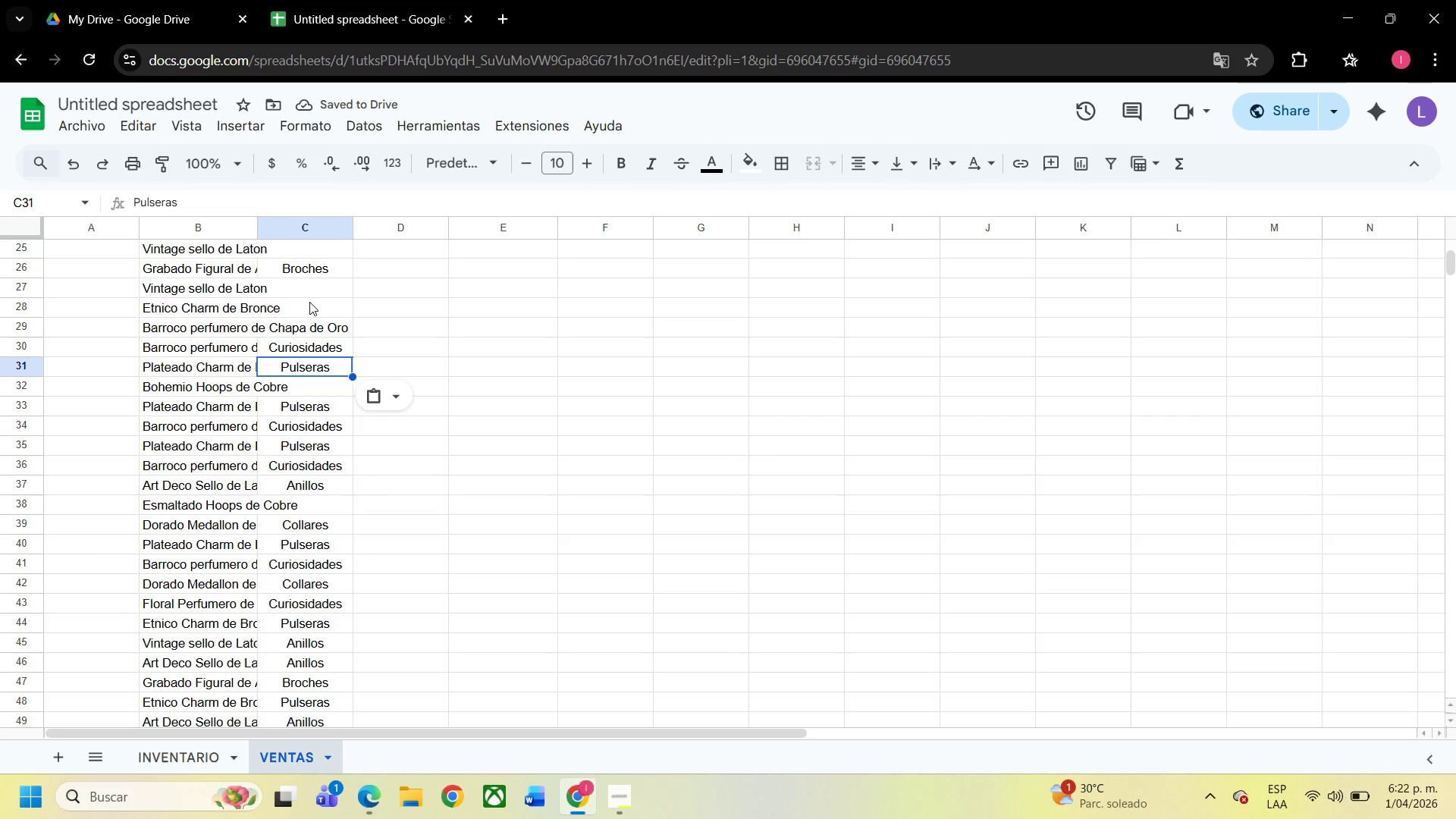 
scroll: coordinate [309, 302], scroll_direction: up, amount: 1.0
 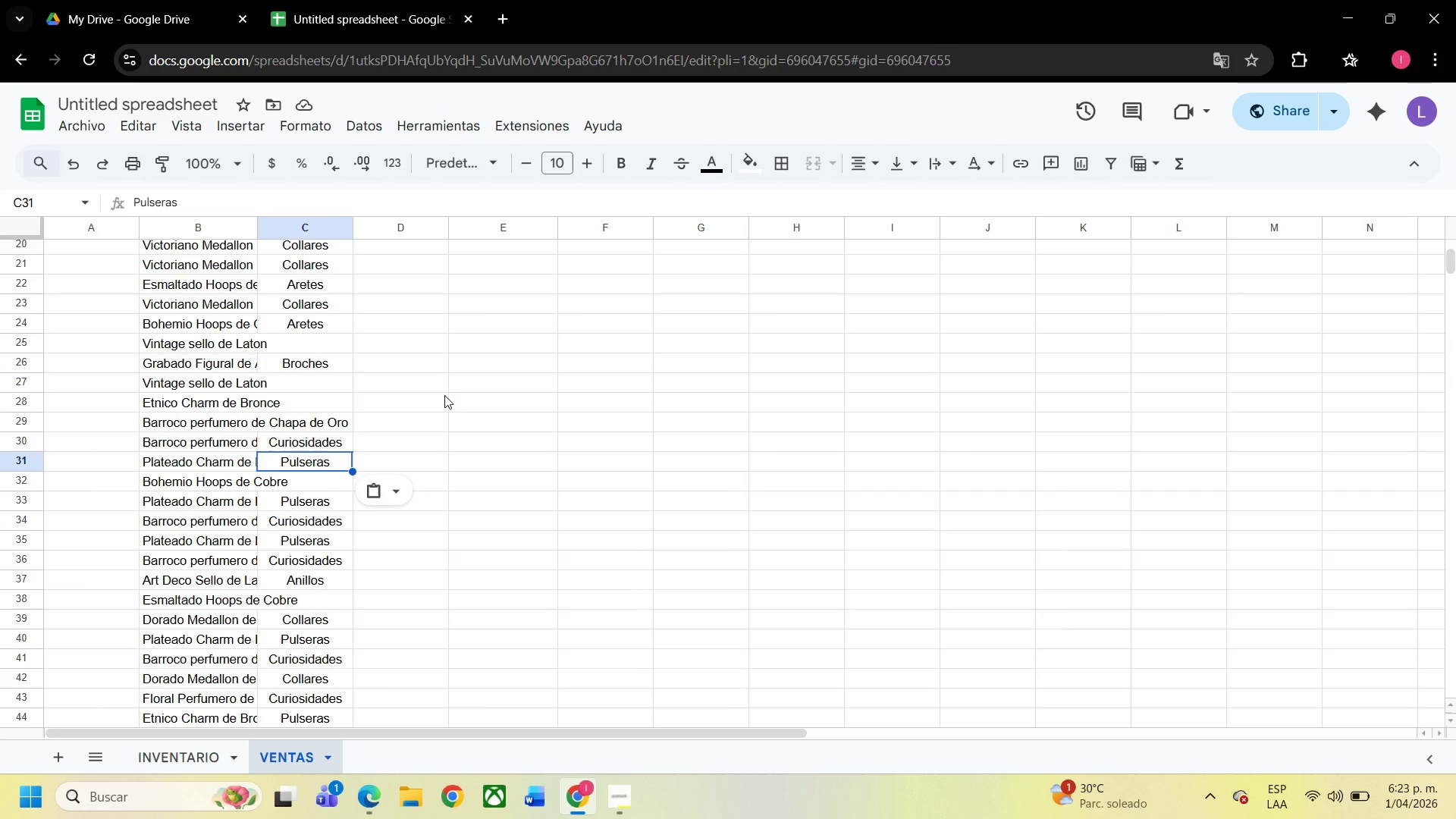 
wait(5.1)
 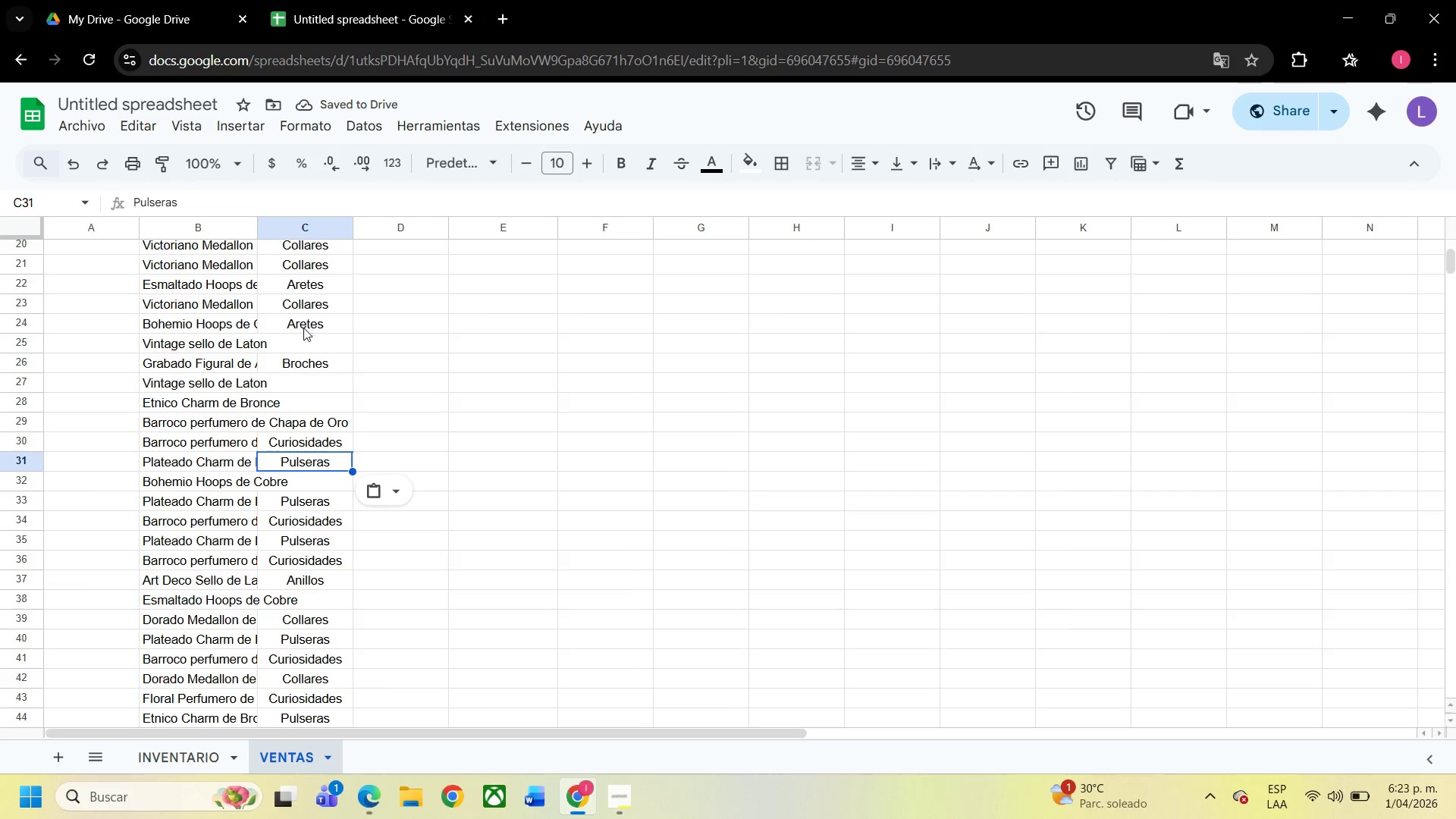 
scroll: coordinate [444, 395], scroll_direction: none, amount: 0.0
 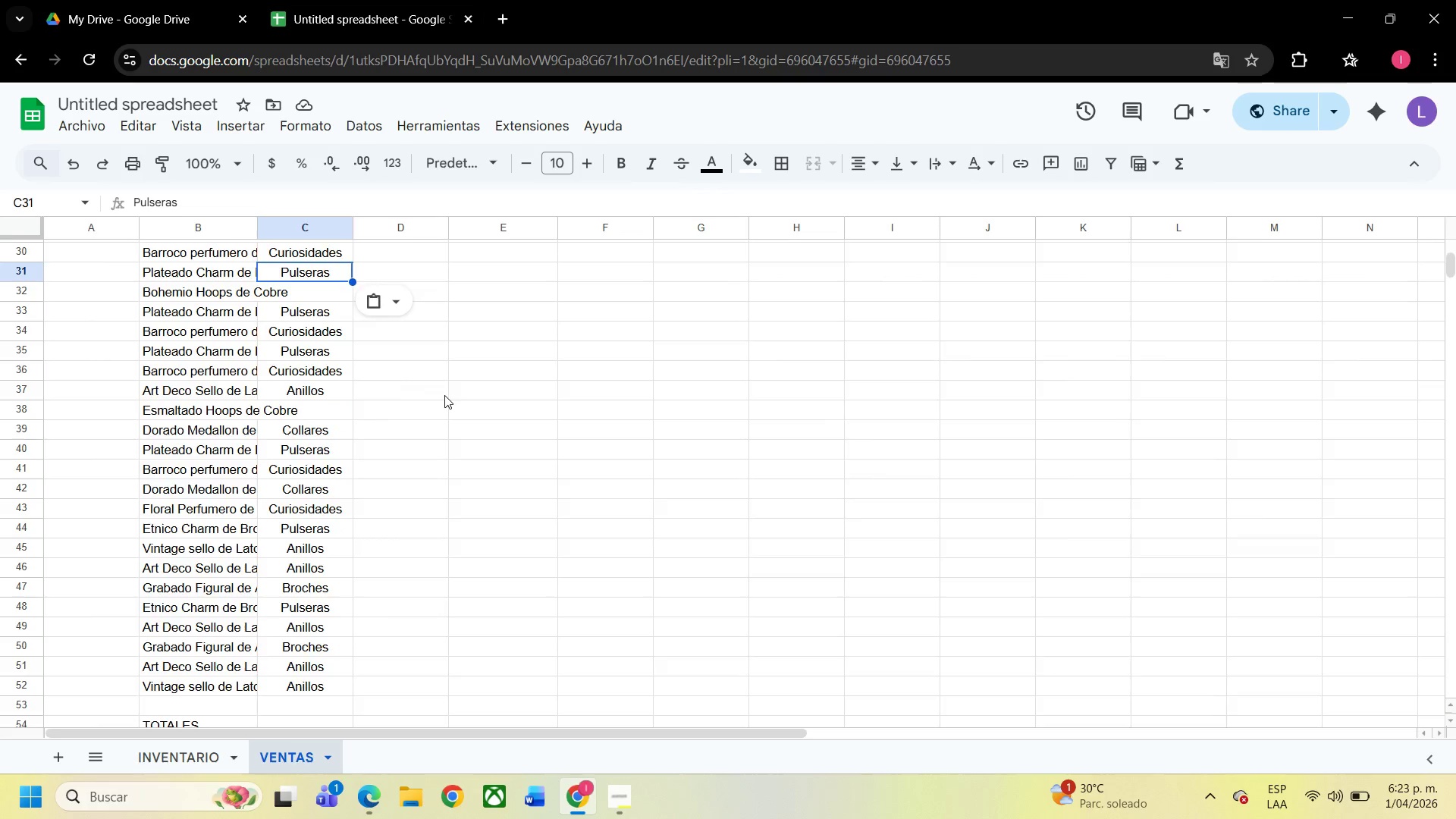 
scroll: coordinate [444, 395], scroll_direction: down, amount: 2.0
 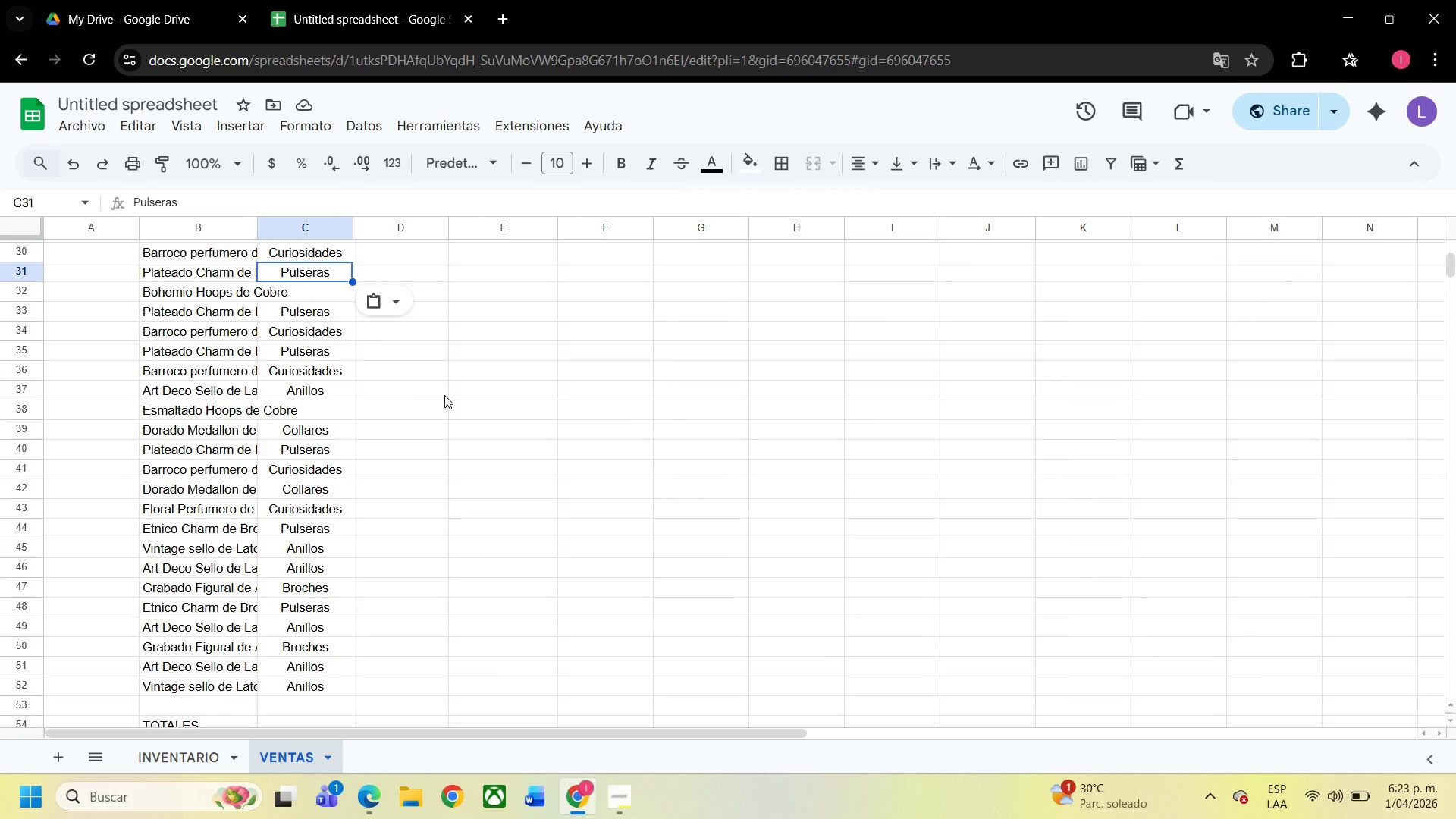 
scroll: coordinate [338, 347], scroll_direction: up, amount: 7.0
 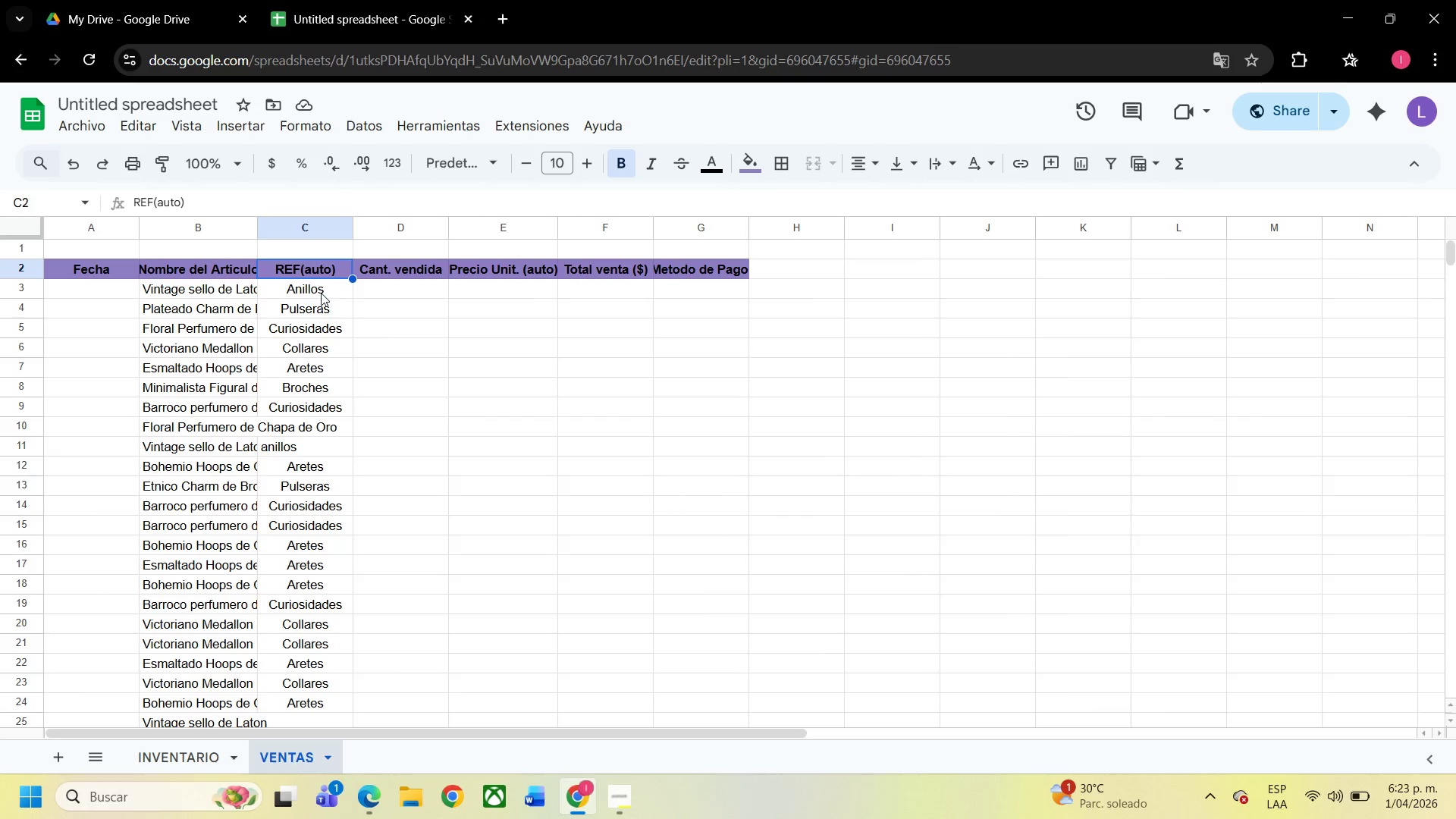 
double_click([321, 293])
 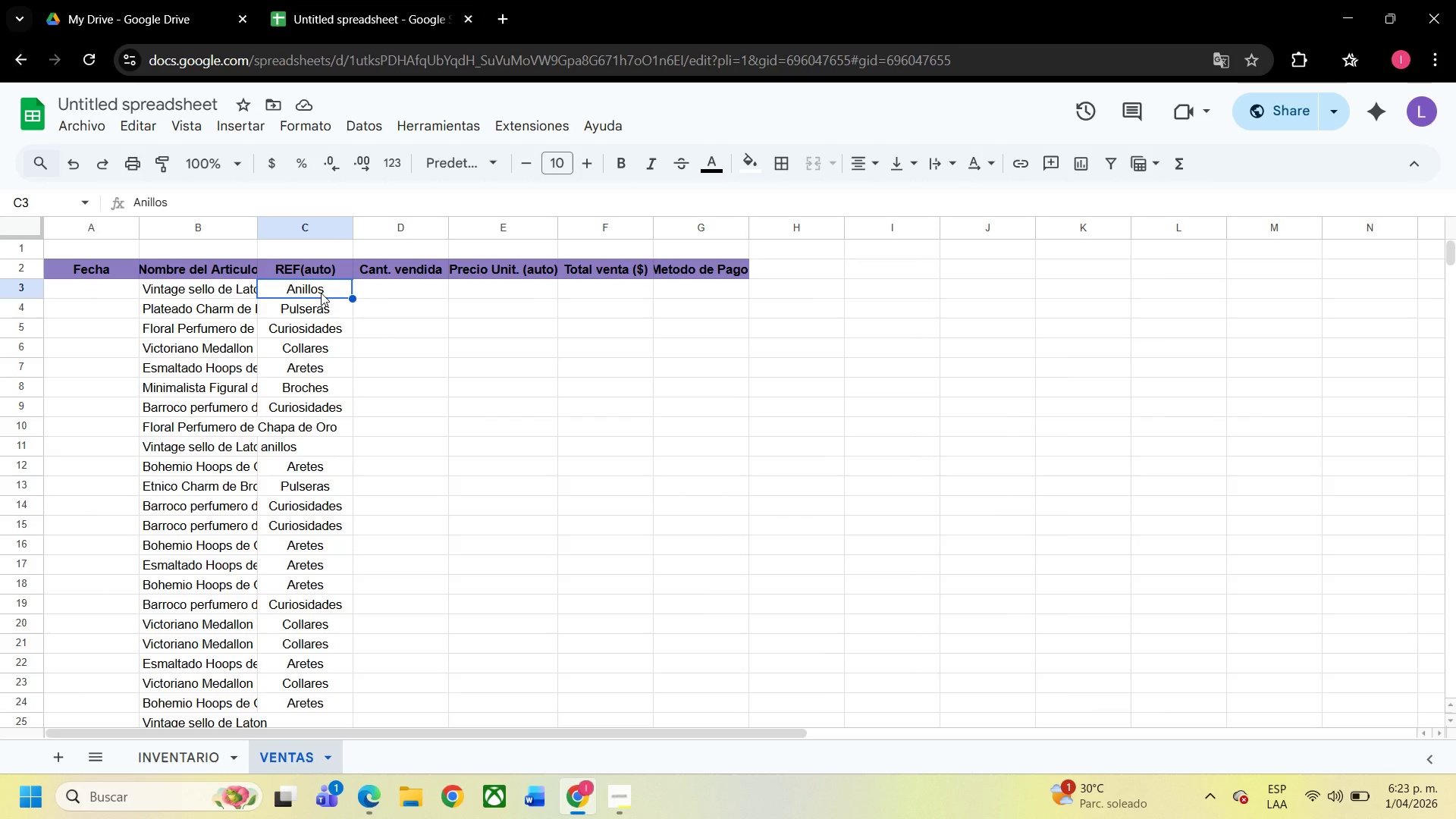 
key(Control+C)
 